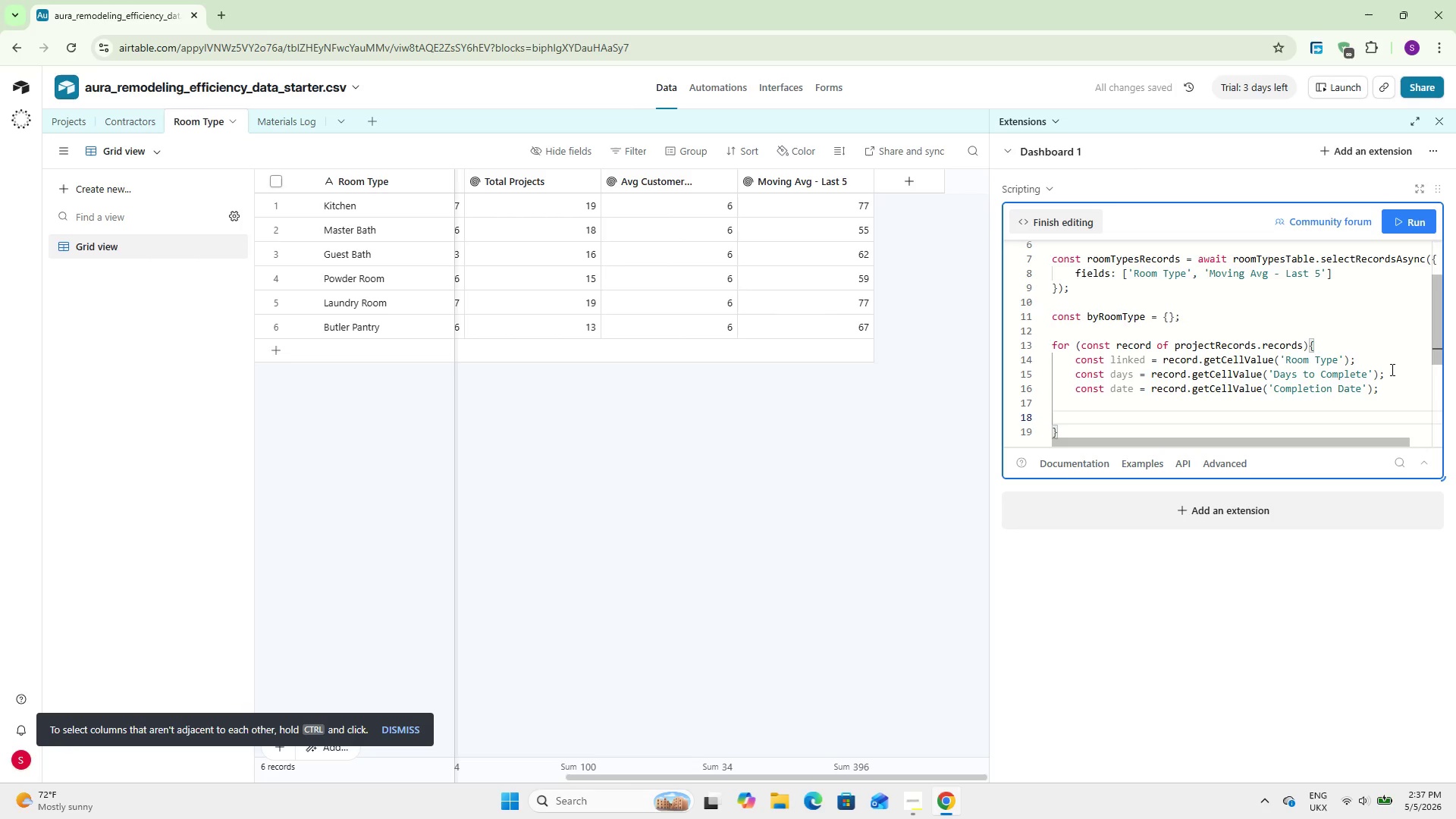 
type(if (!linked )
 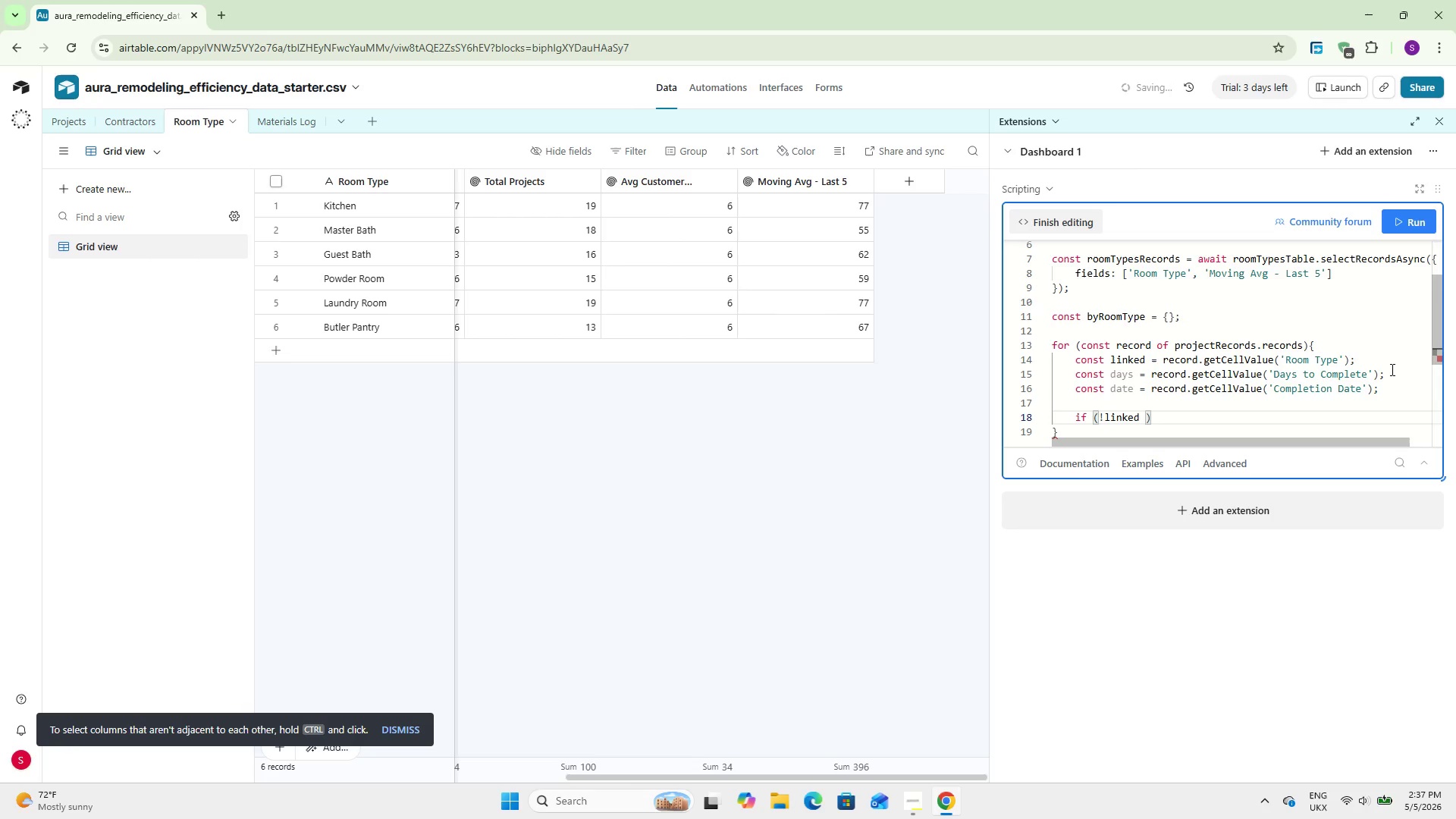 
wait(144.56)
 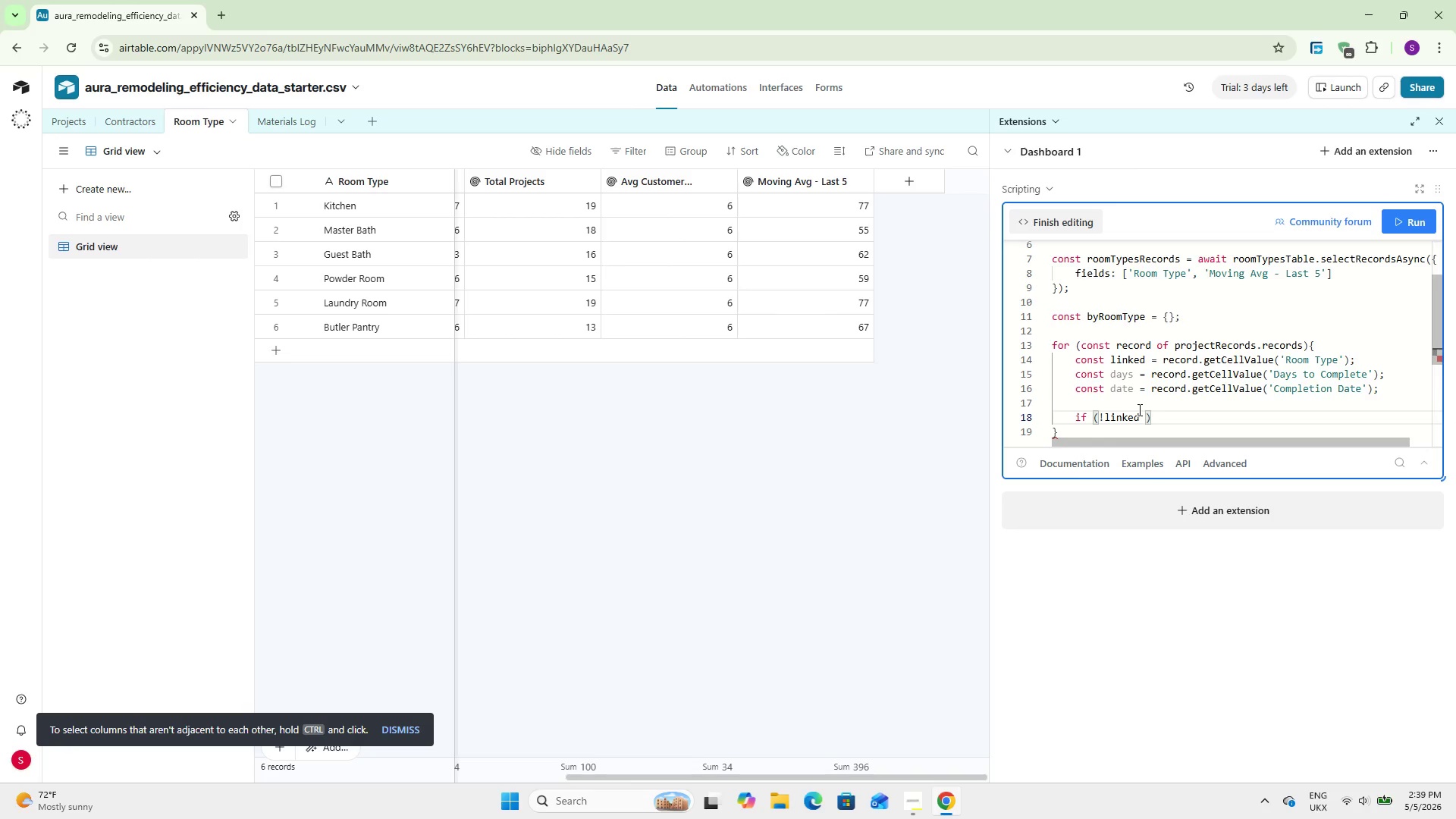 
key(Shift+Backslash)
 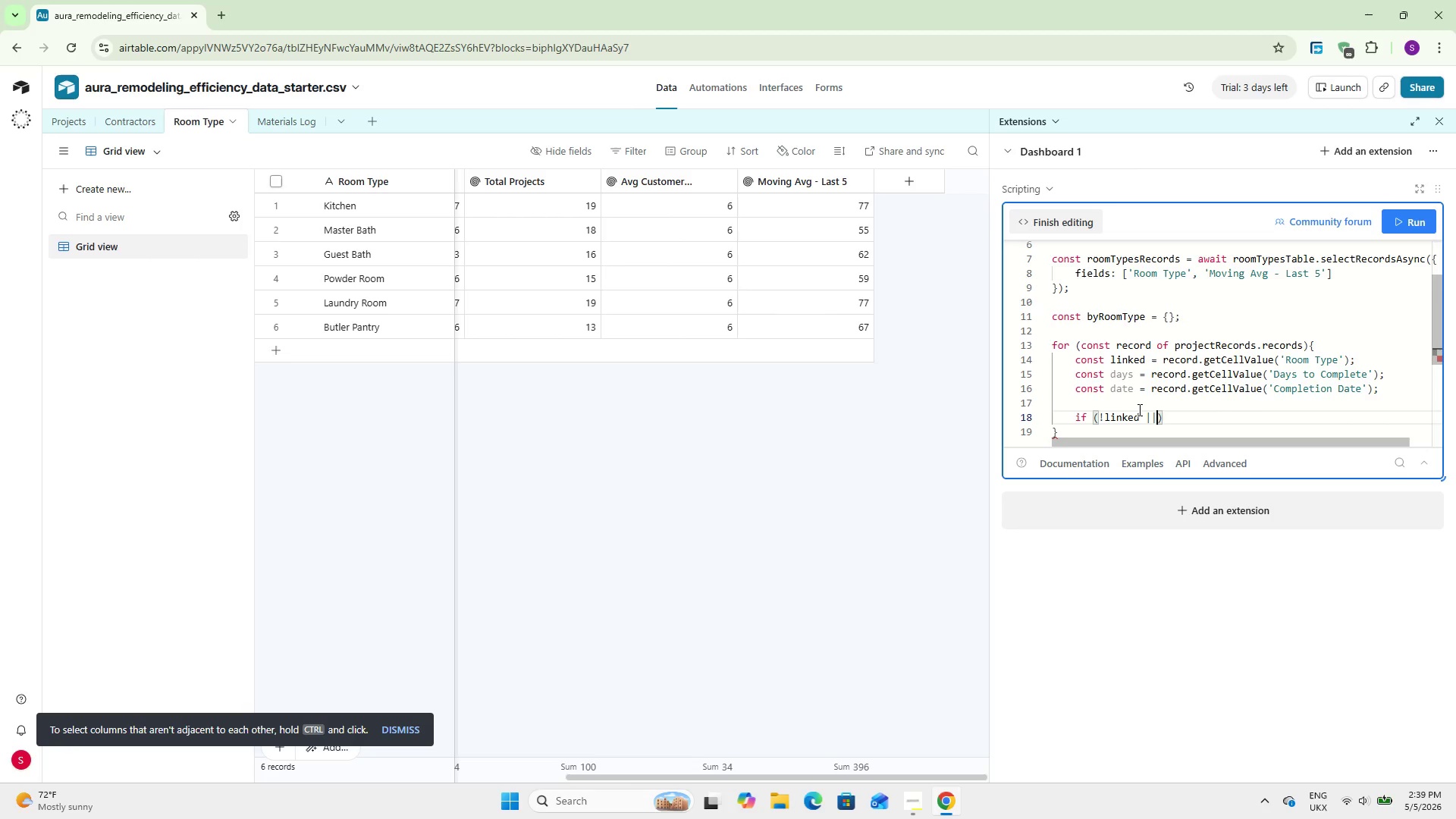 
key(Shift+Backslash)
 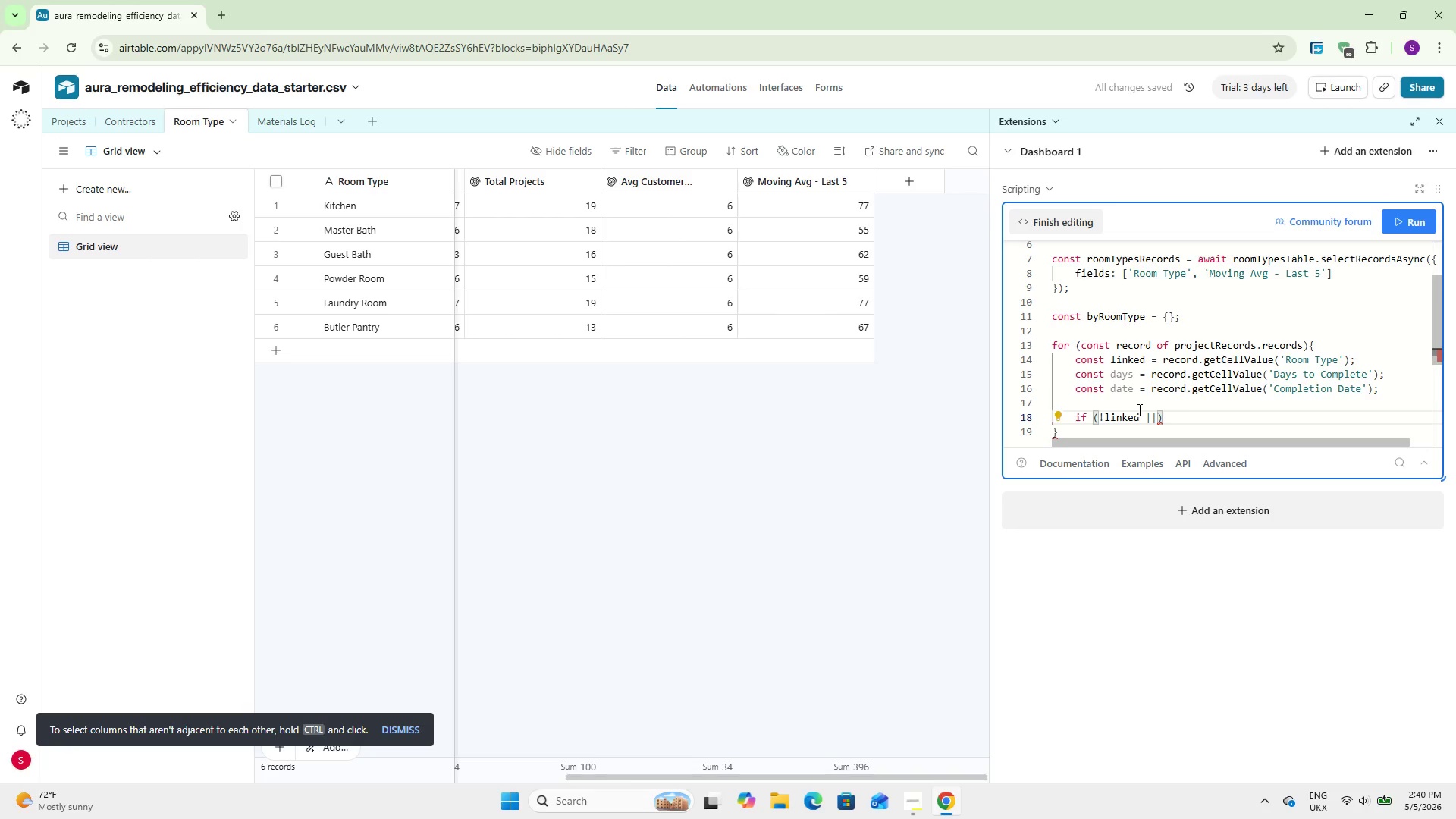 
wait(8.56)
 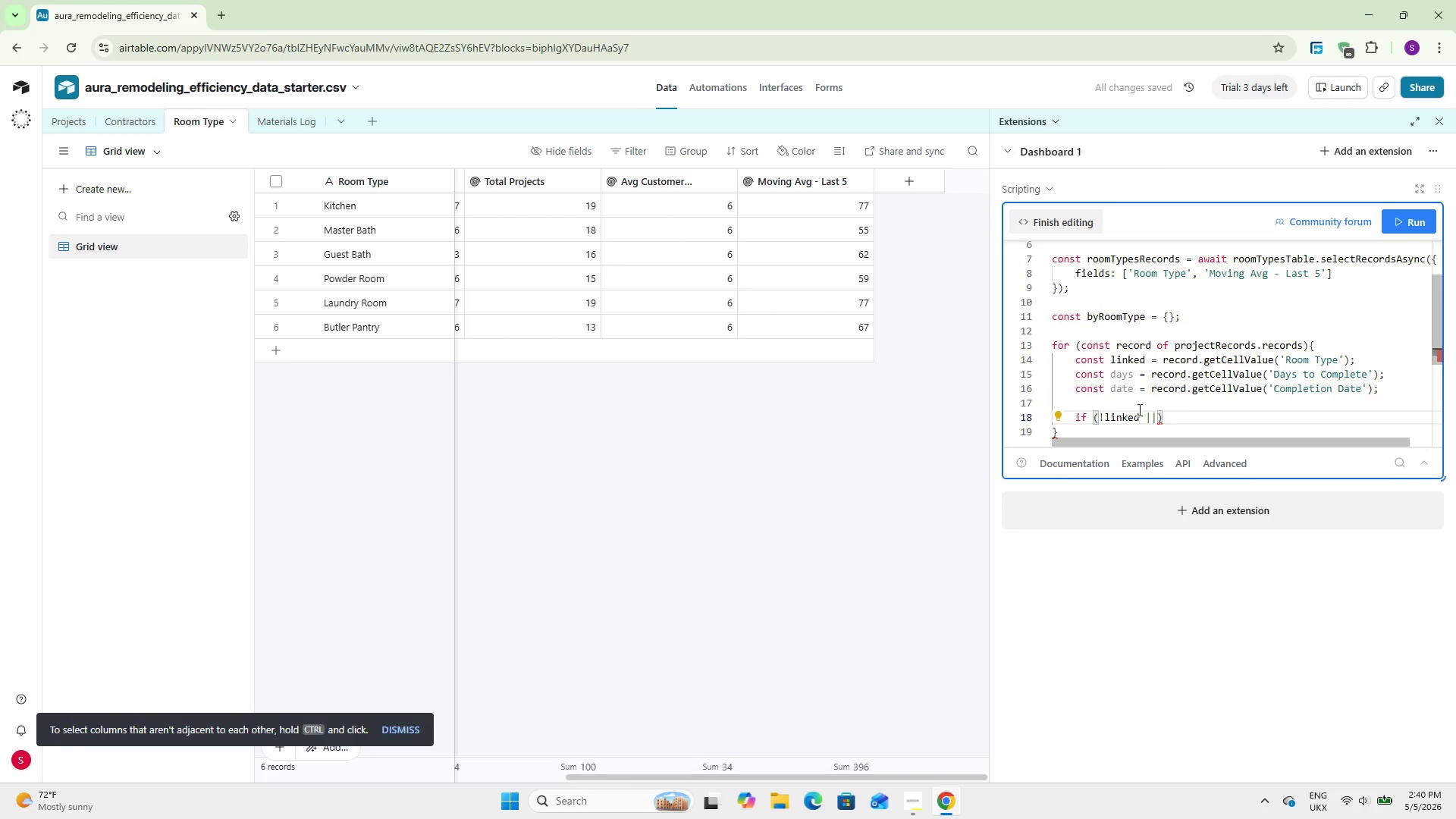 
type( !days)
 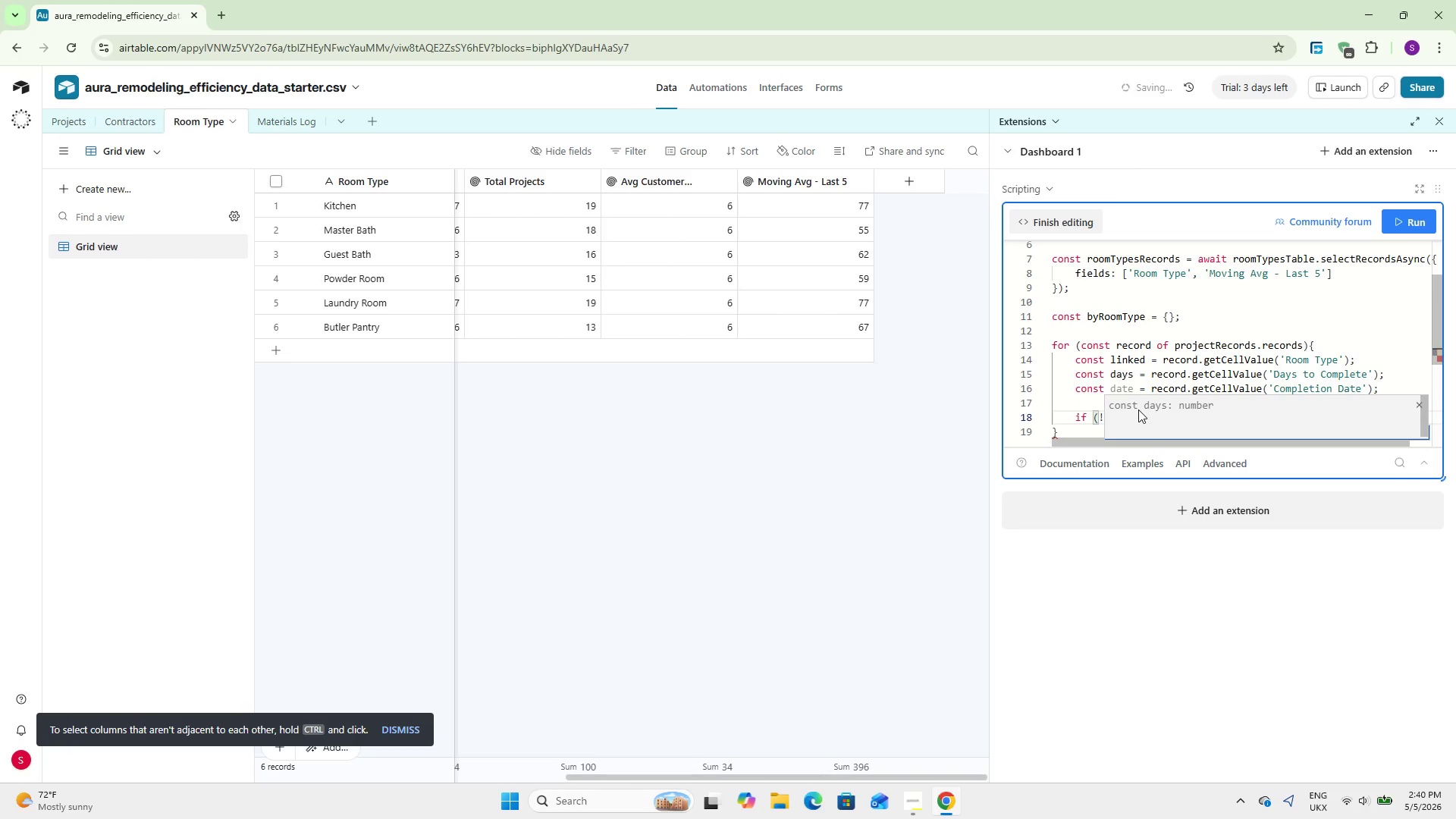 
key(Enter)
 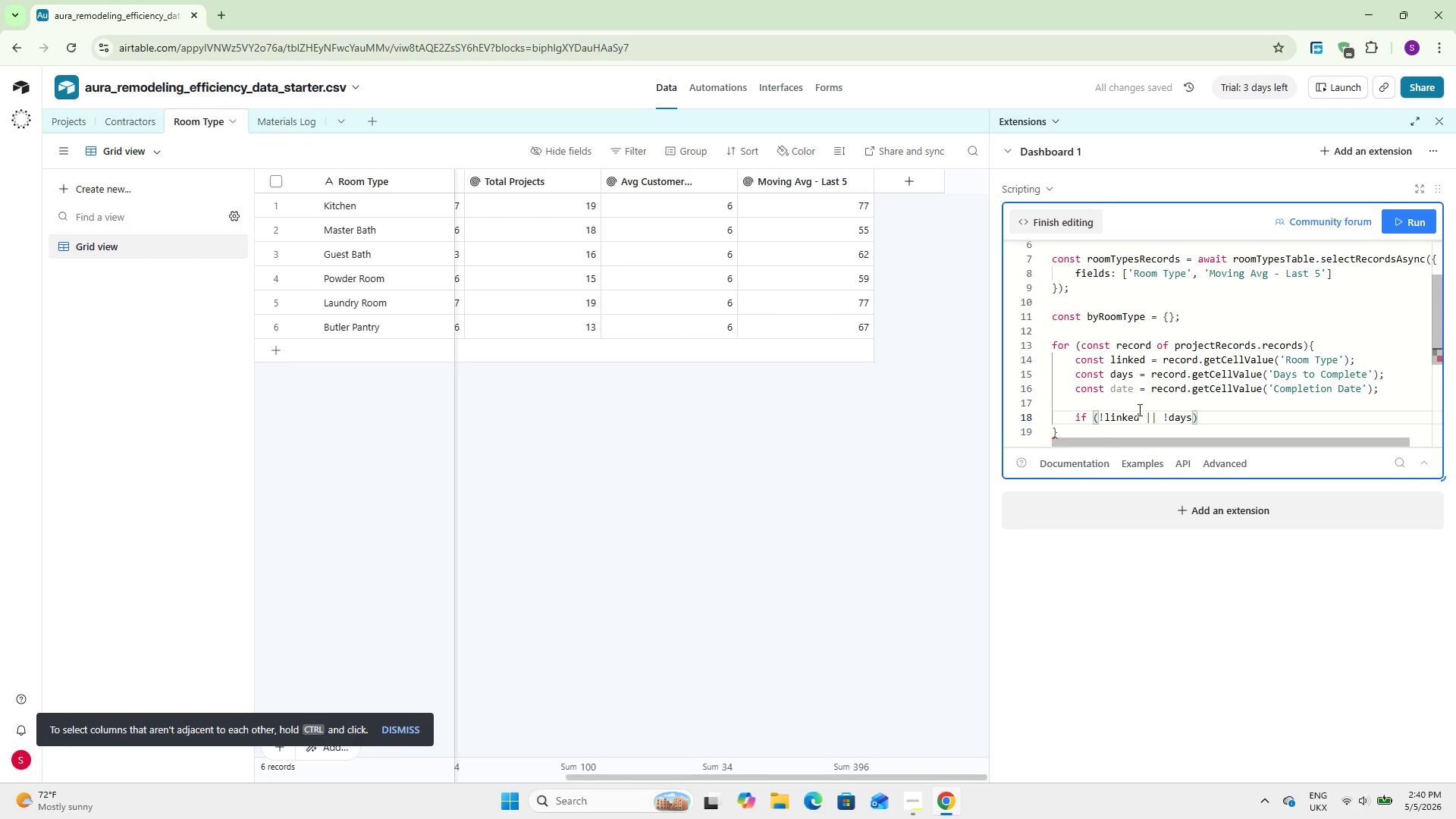 
key(Space)
 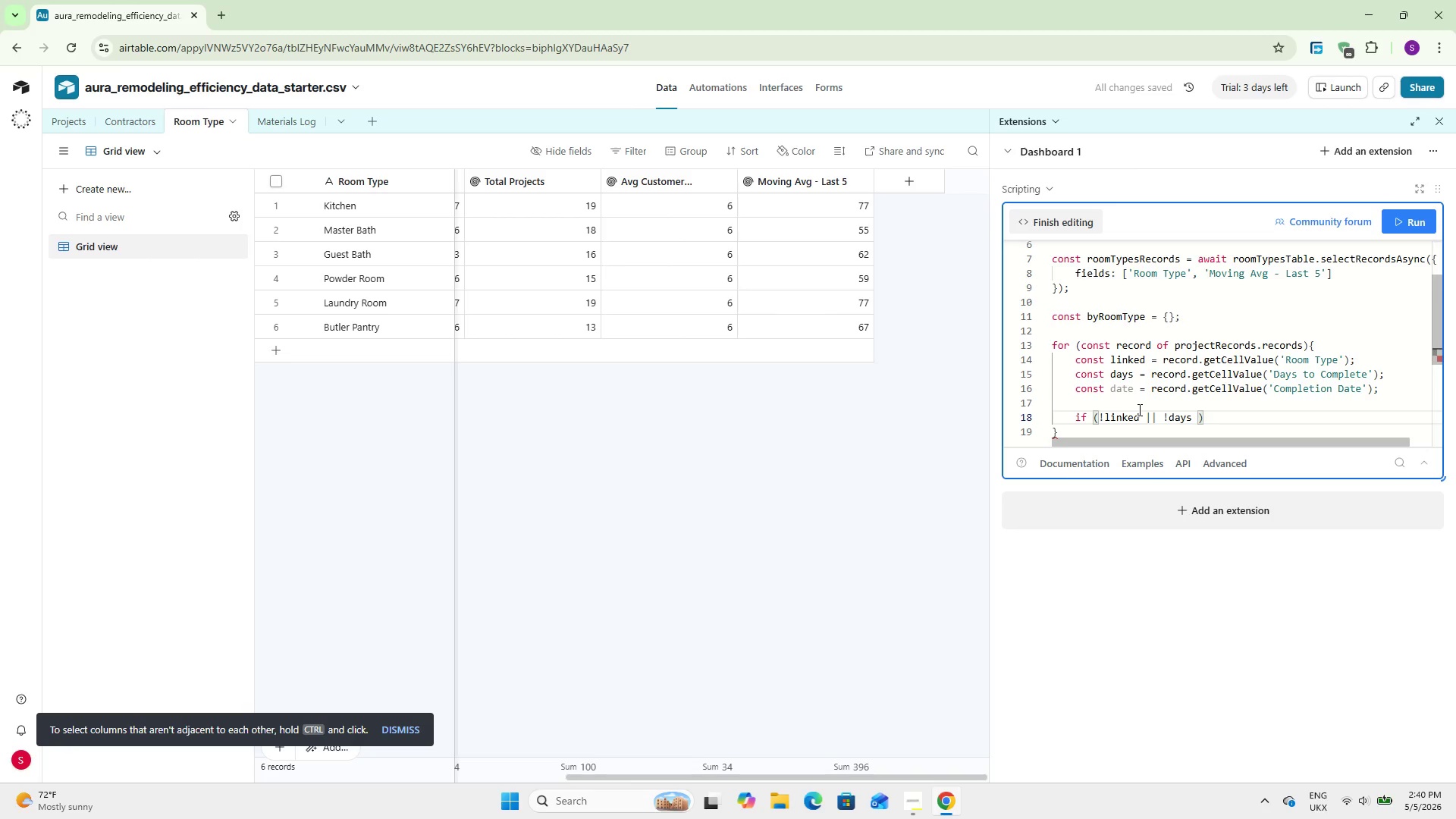 
wait(5.23)
 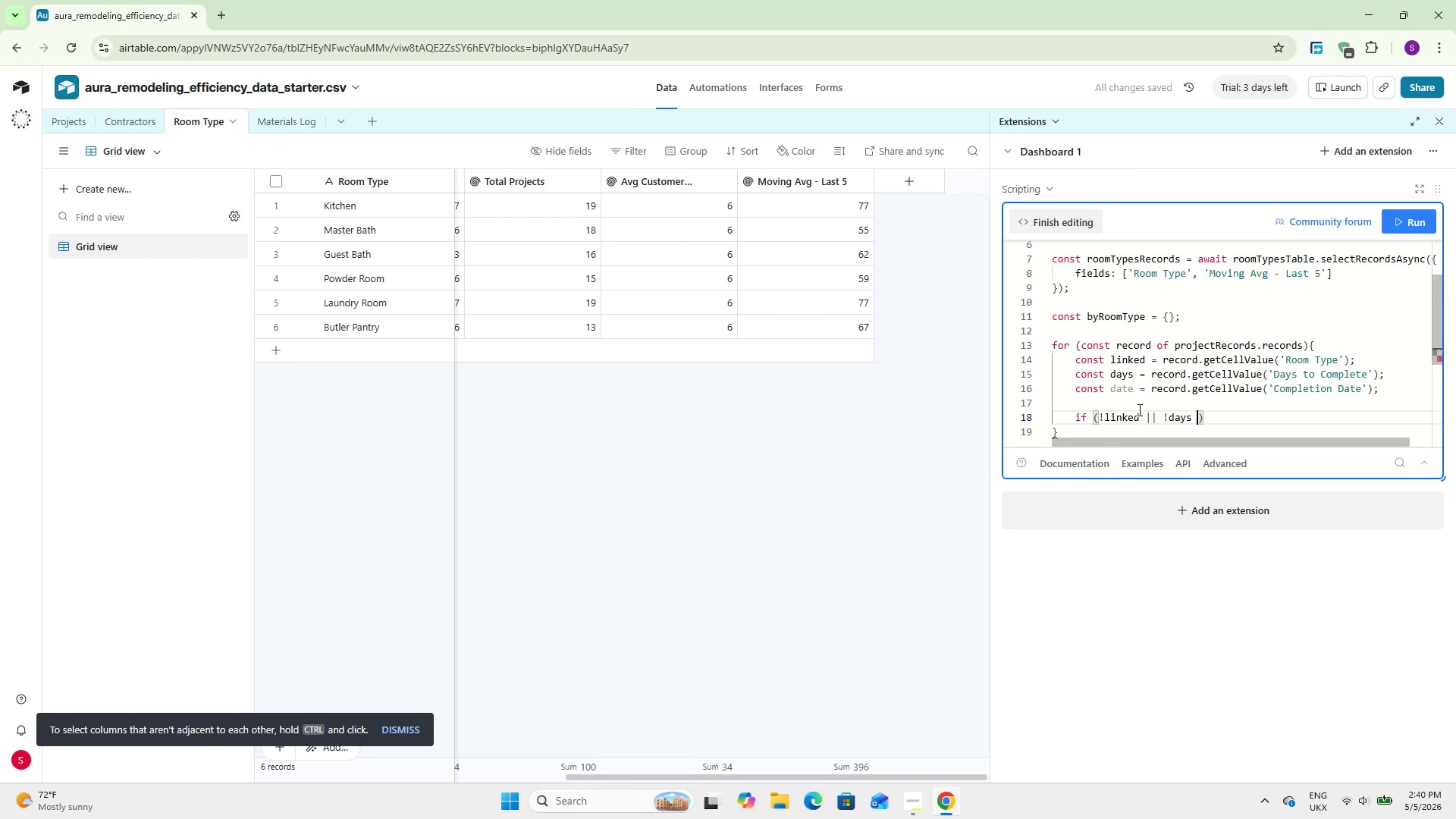 
type(|| !date)
 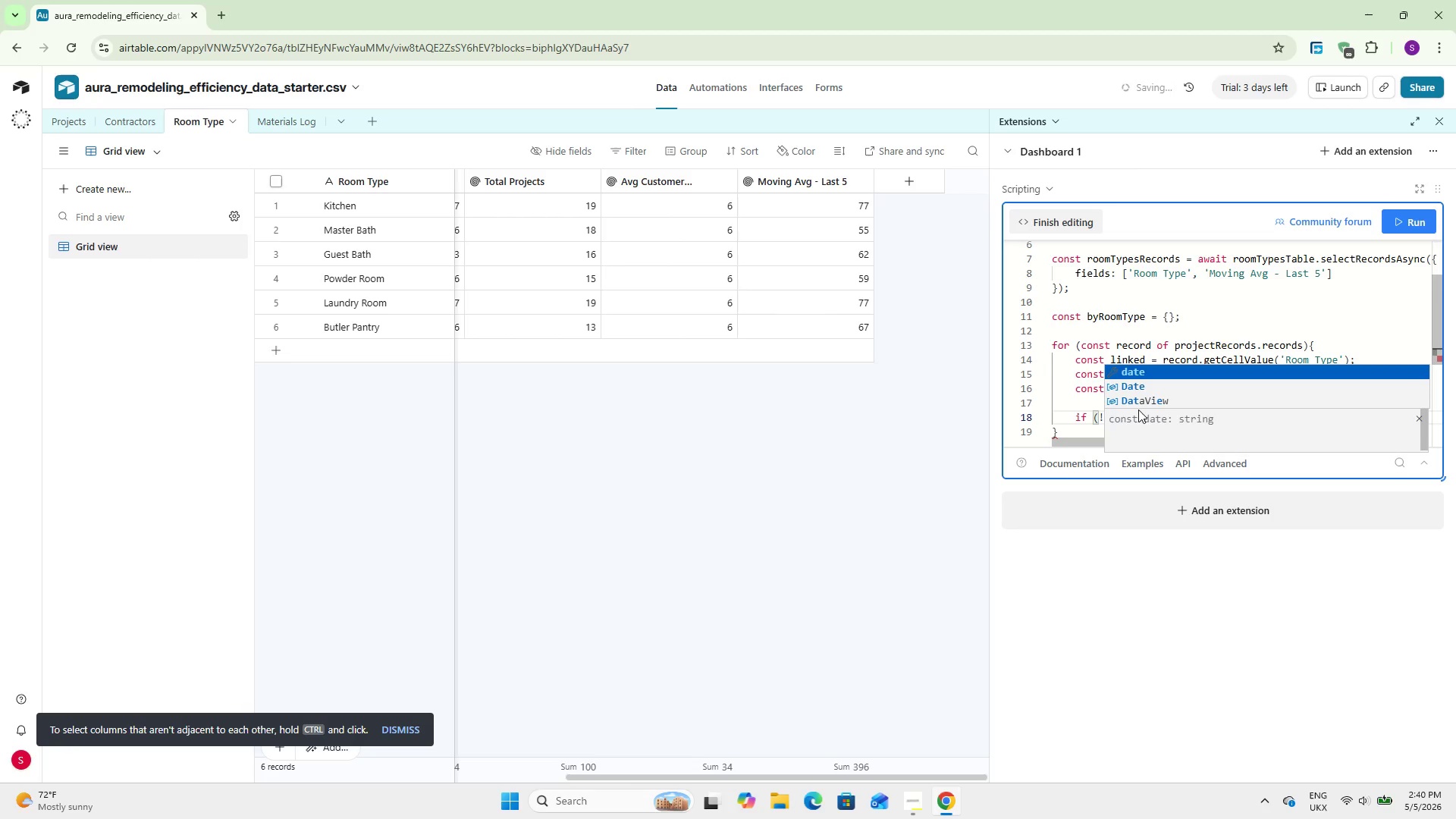 
key(Enter)
 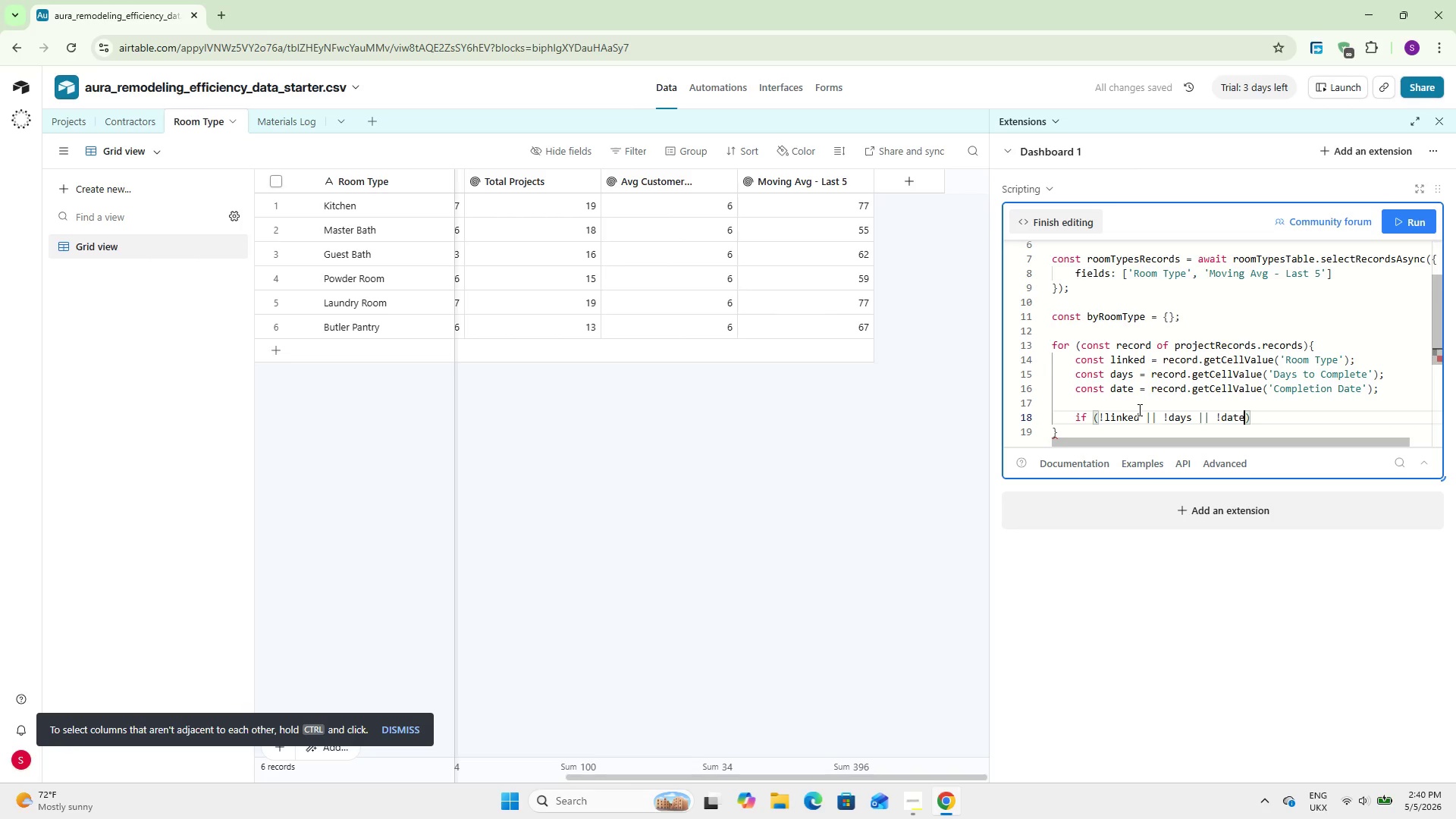 
key(ArrowRight)
 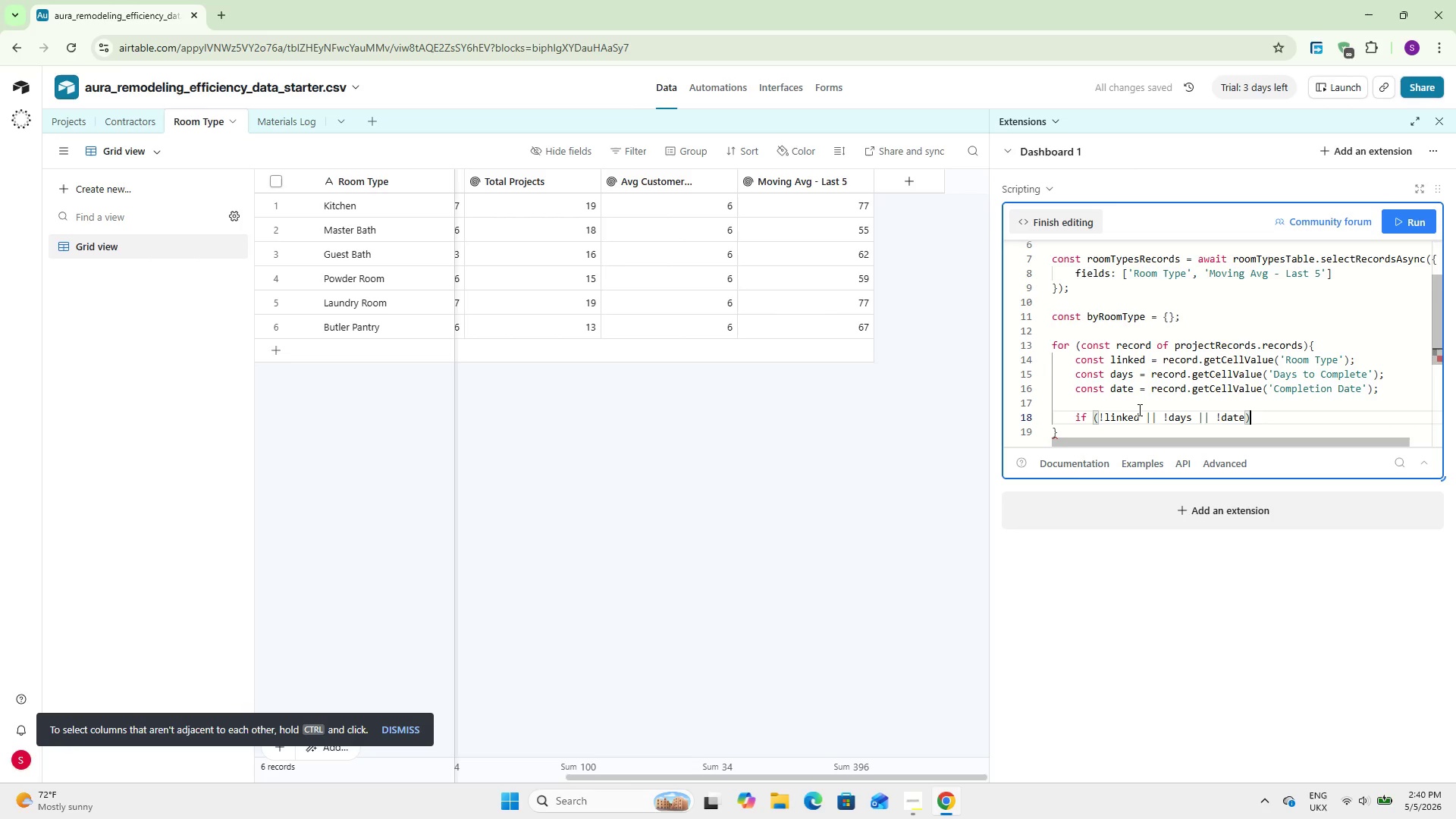 
type( continue;)
 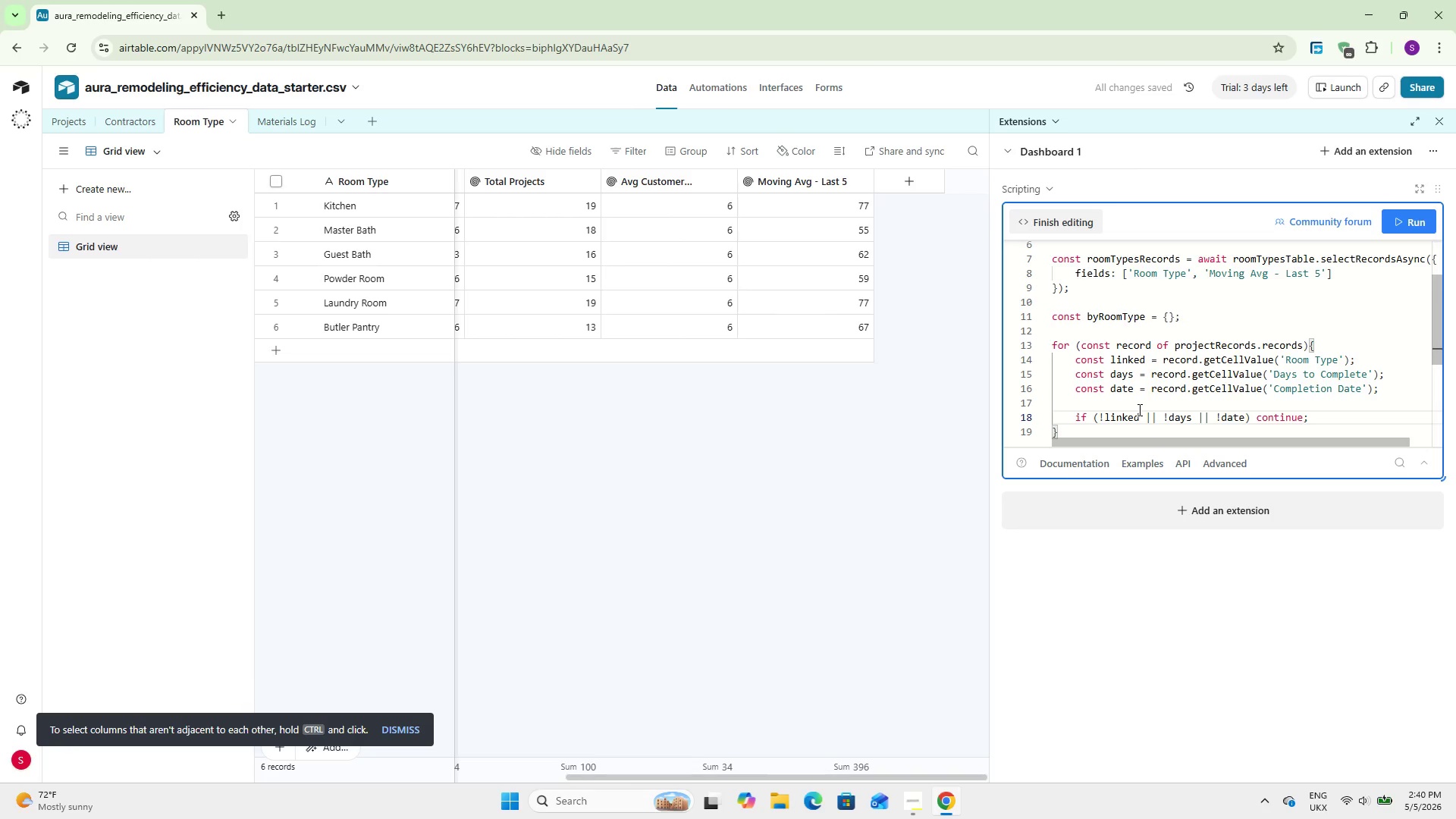 
key(Enter)
 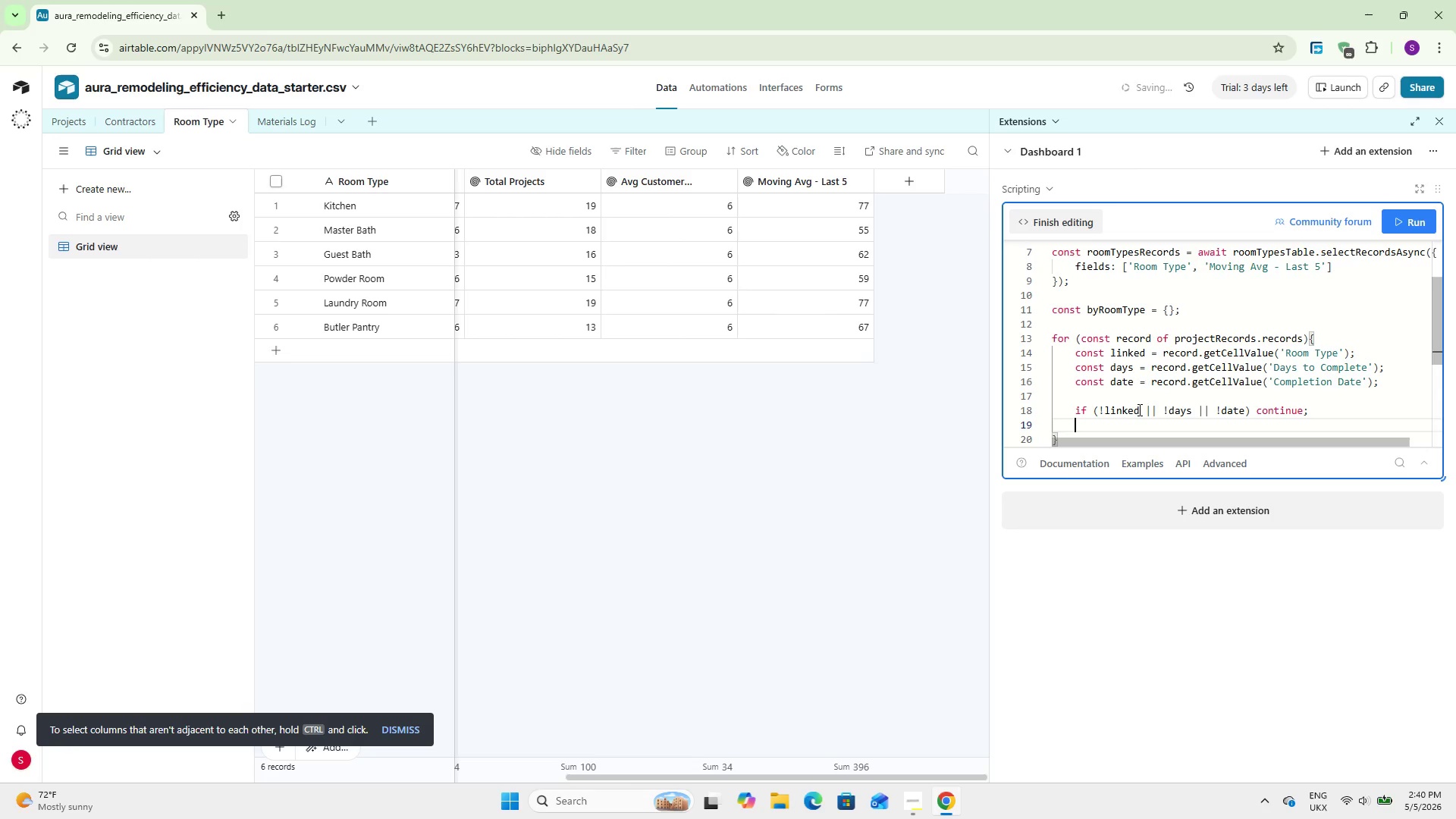 
key(Enter)
 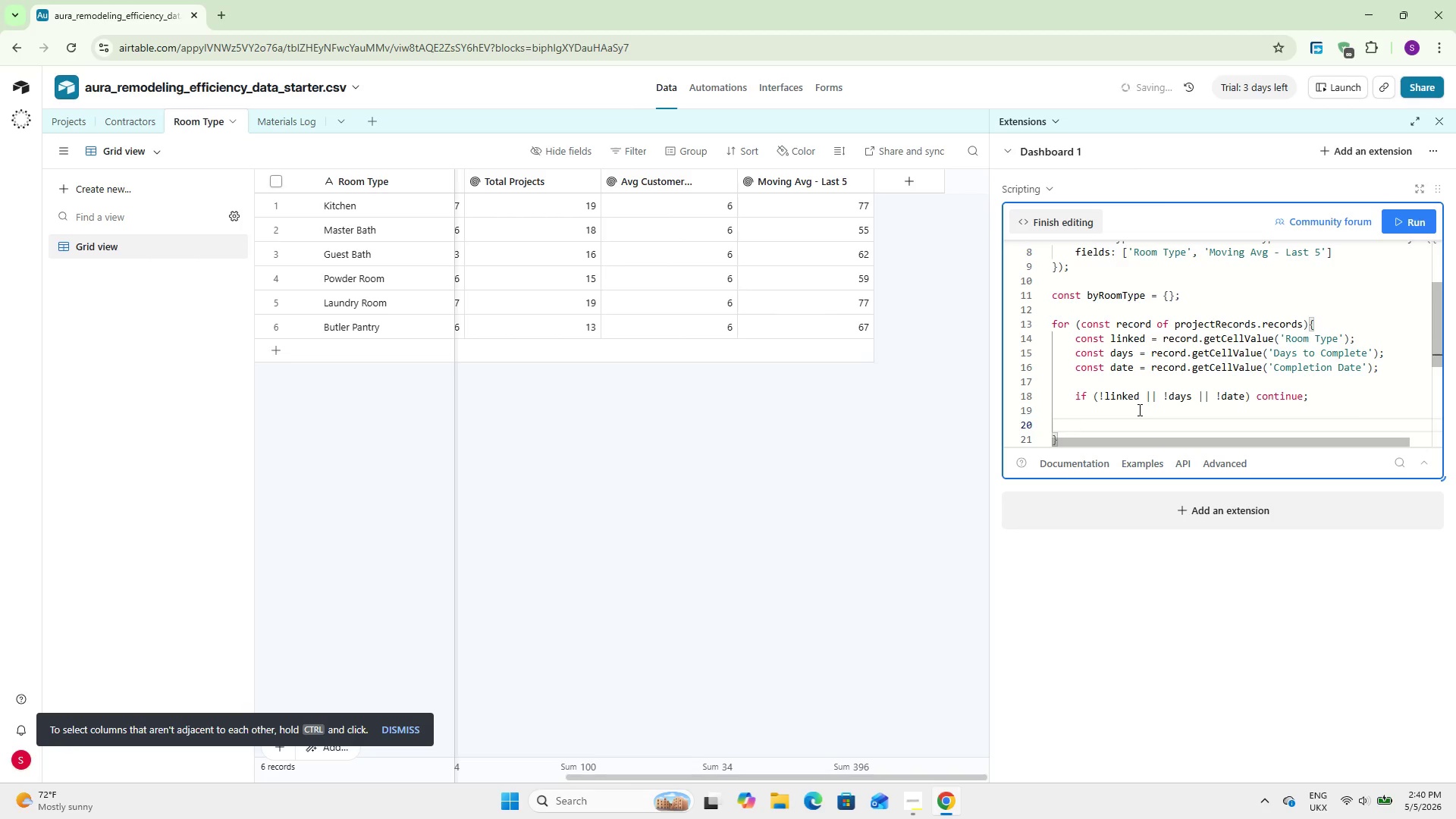 
type(const)
 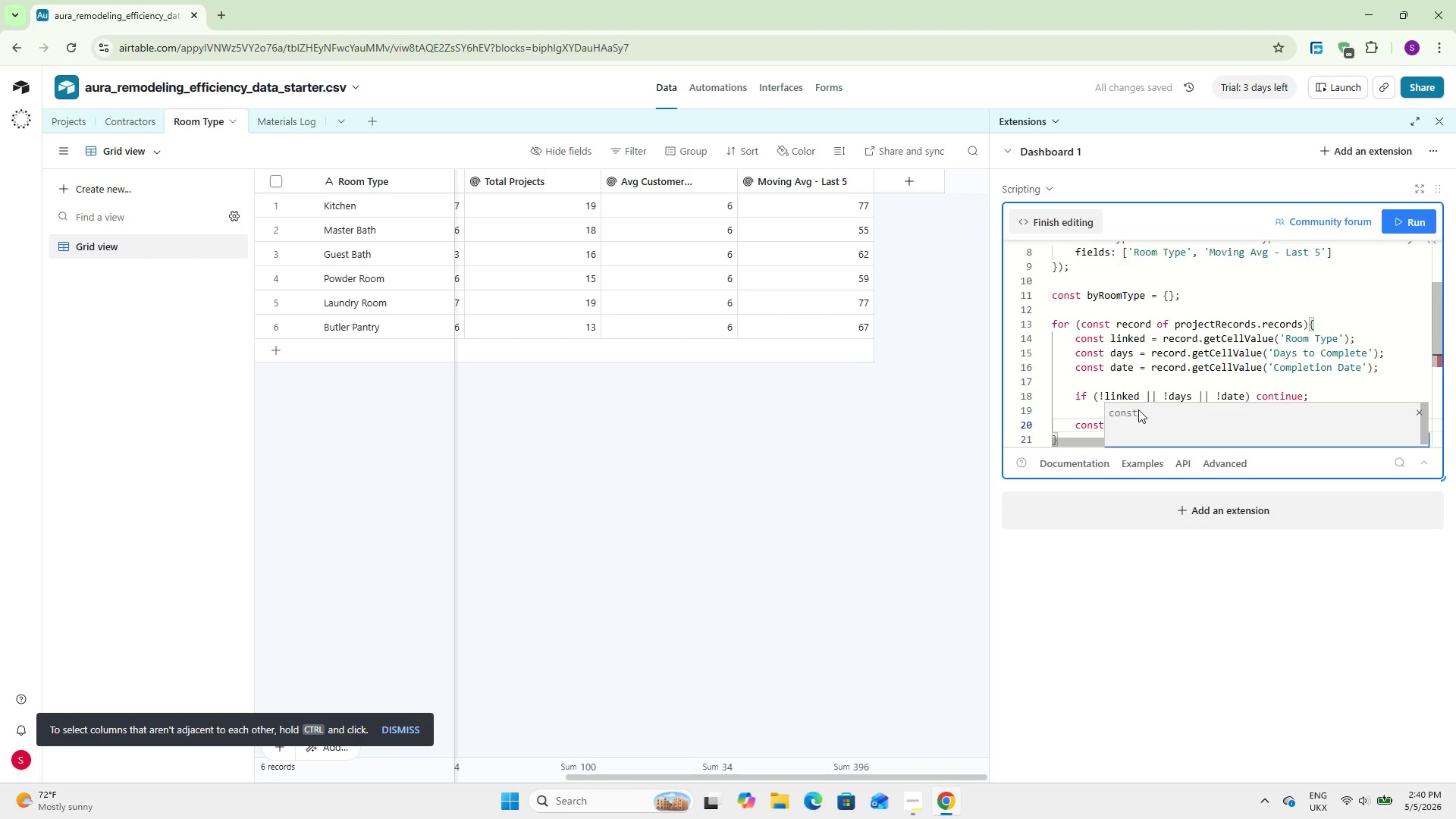 
key(Enter)
 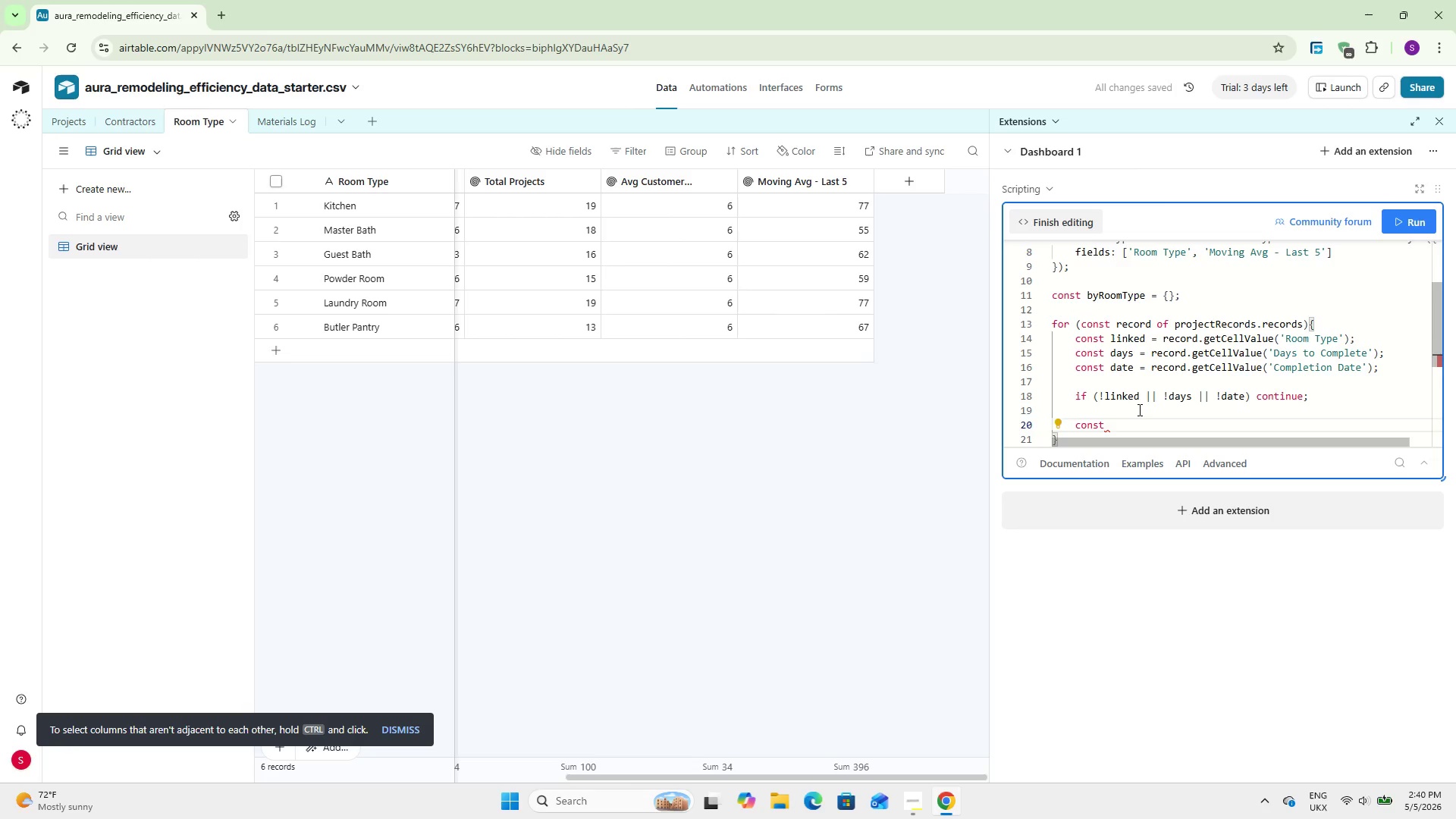 
type( room)
 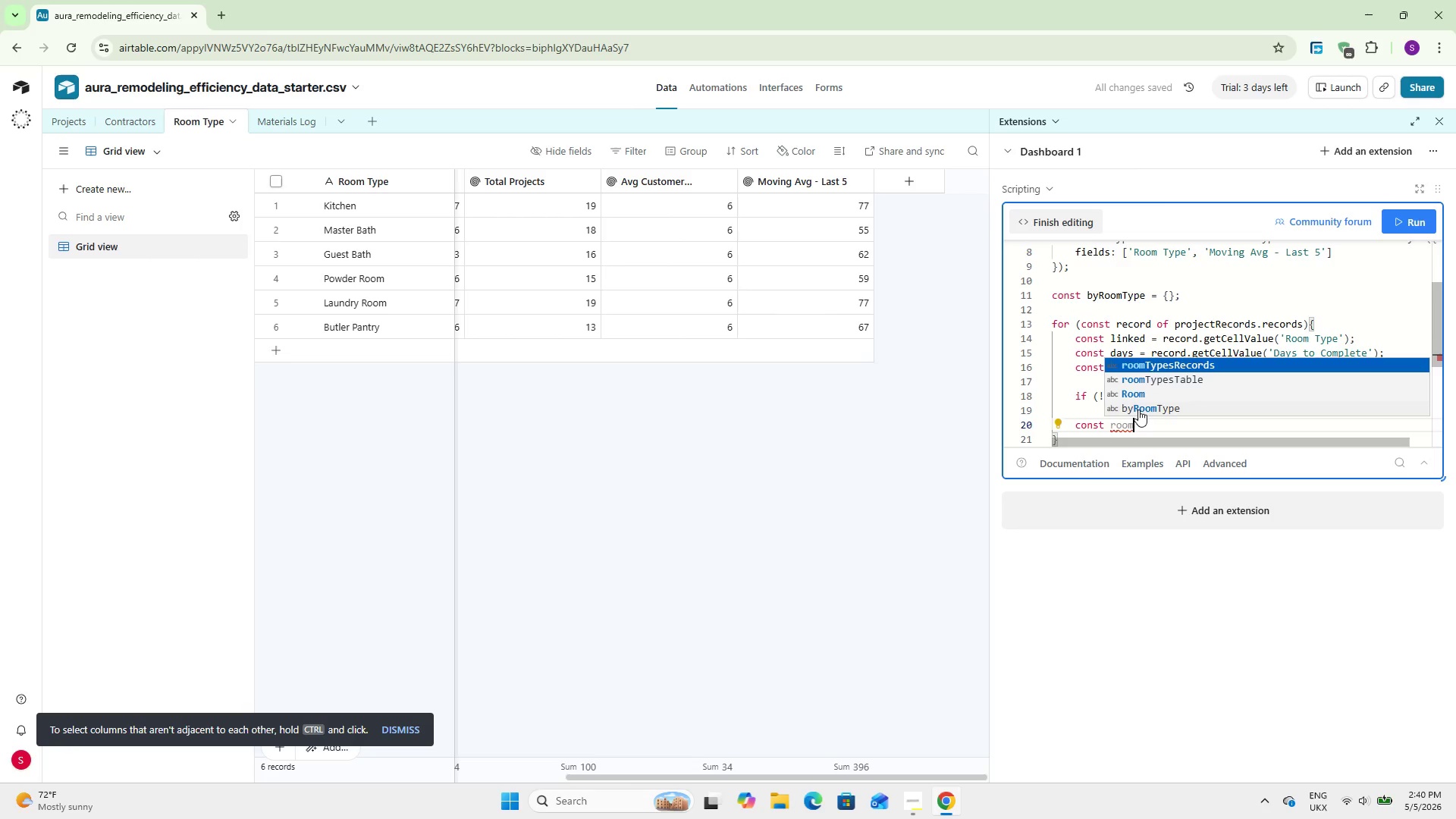 
type(TypeName = link)
 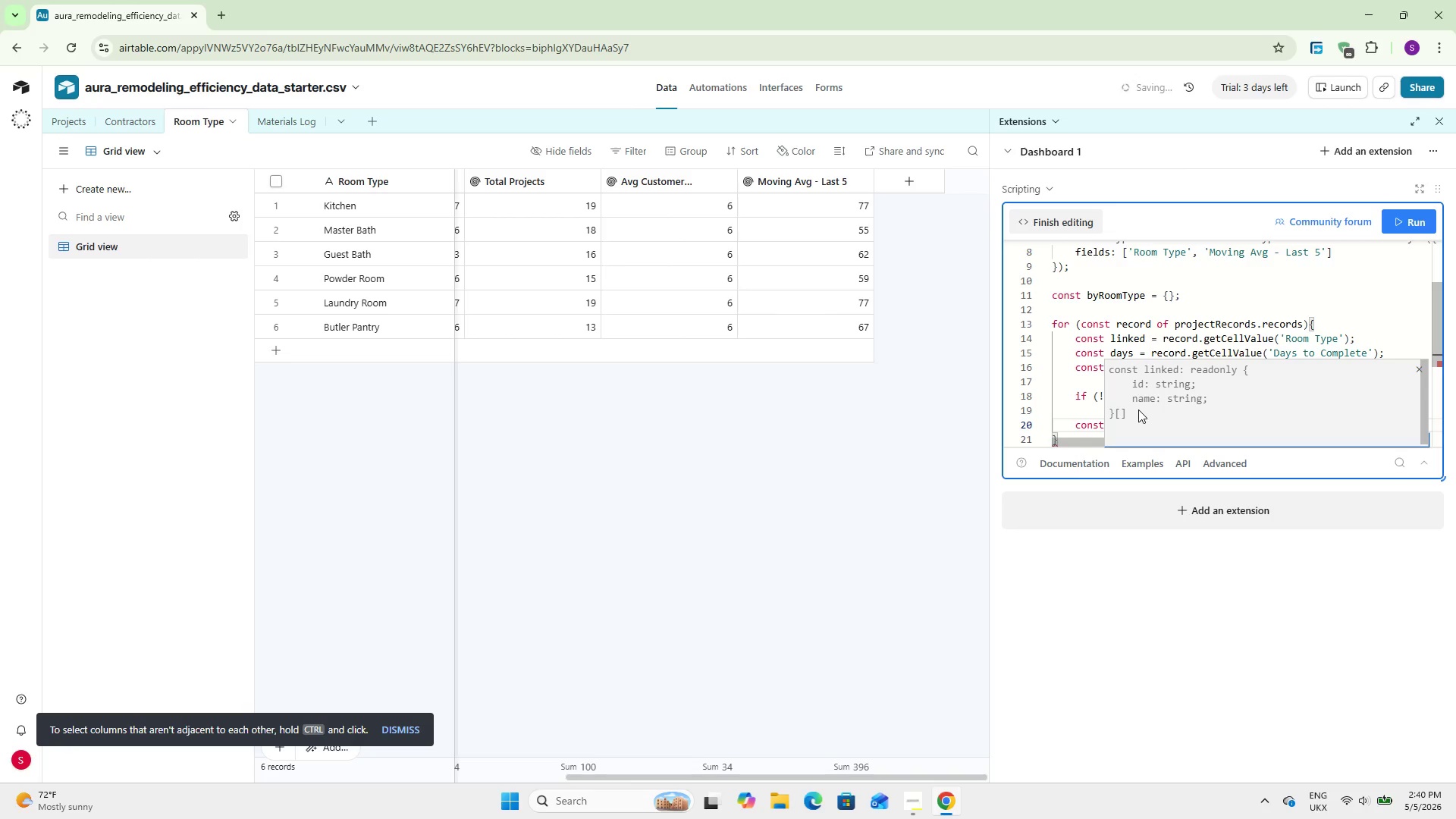 
key(Enter)
 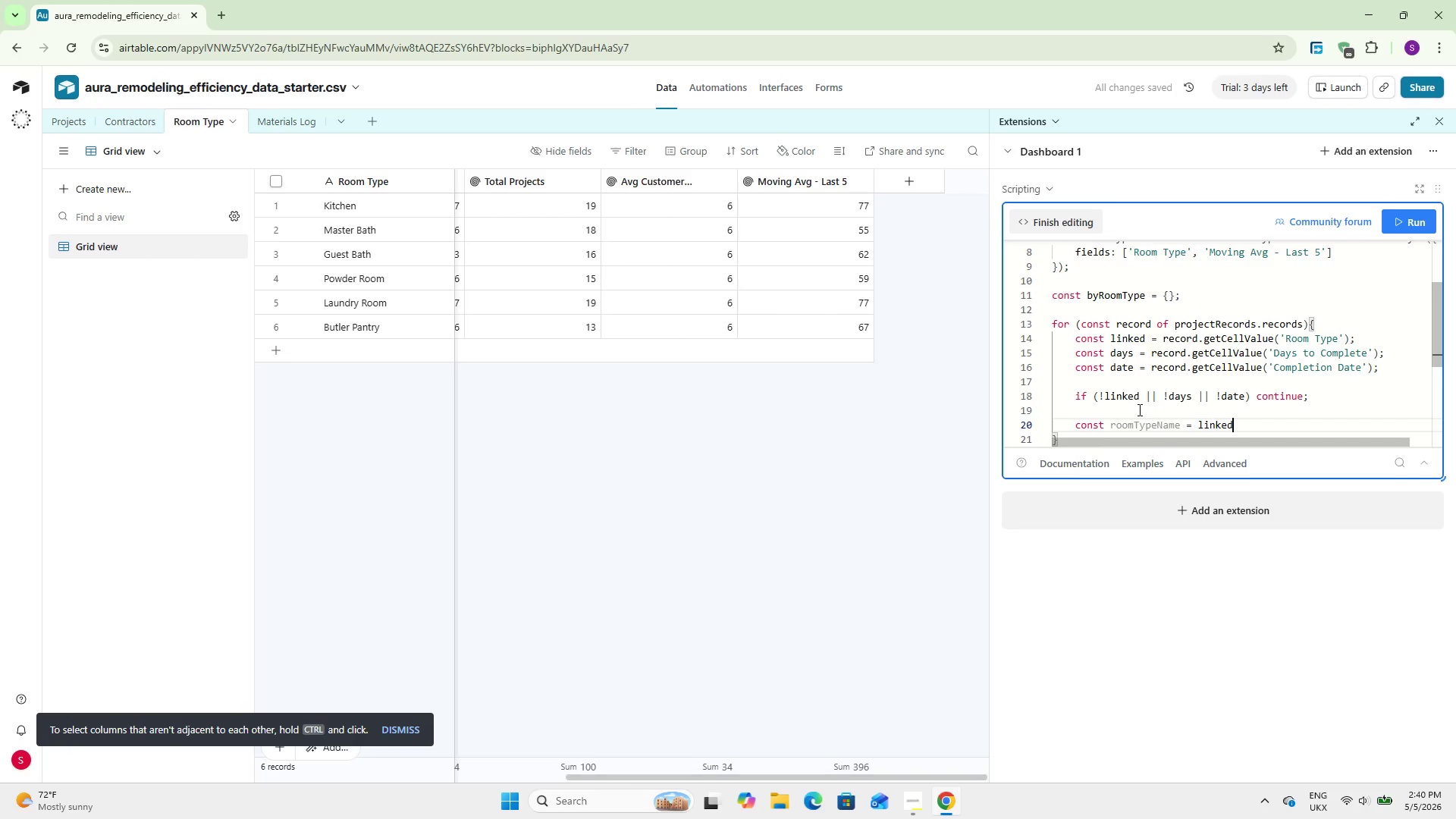 
key(BracketLeft)
 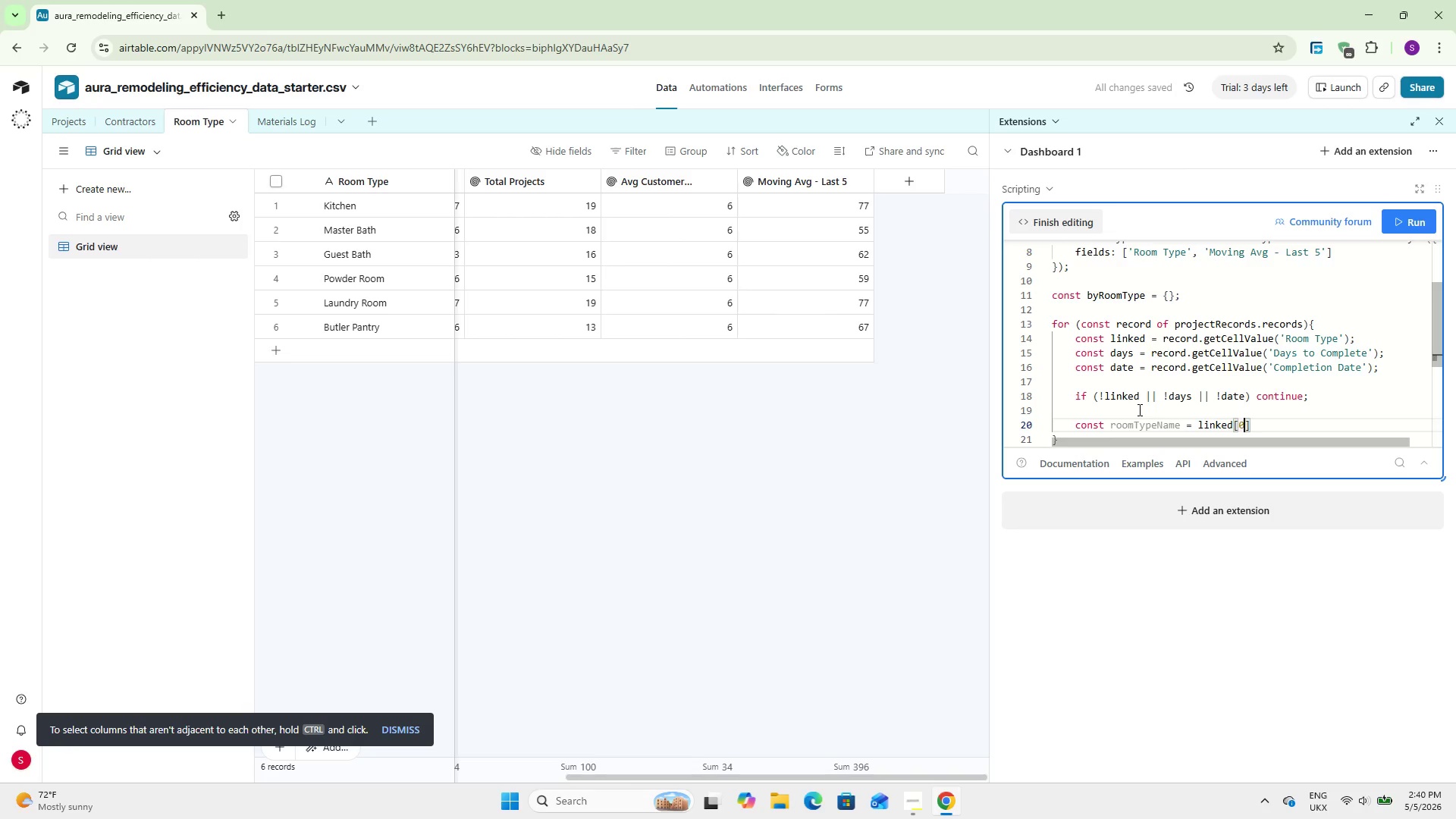 
key(0)
 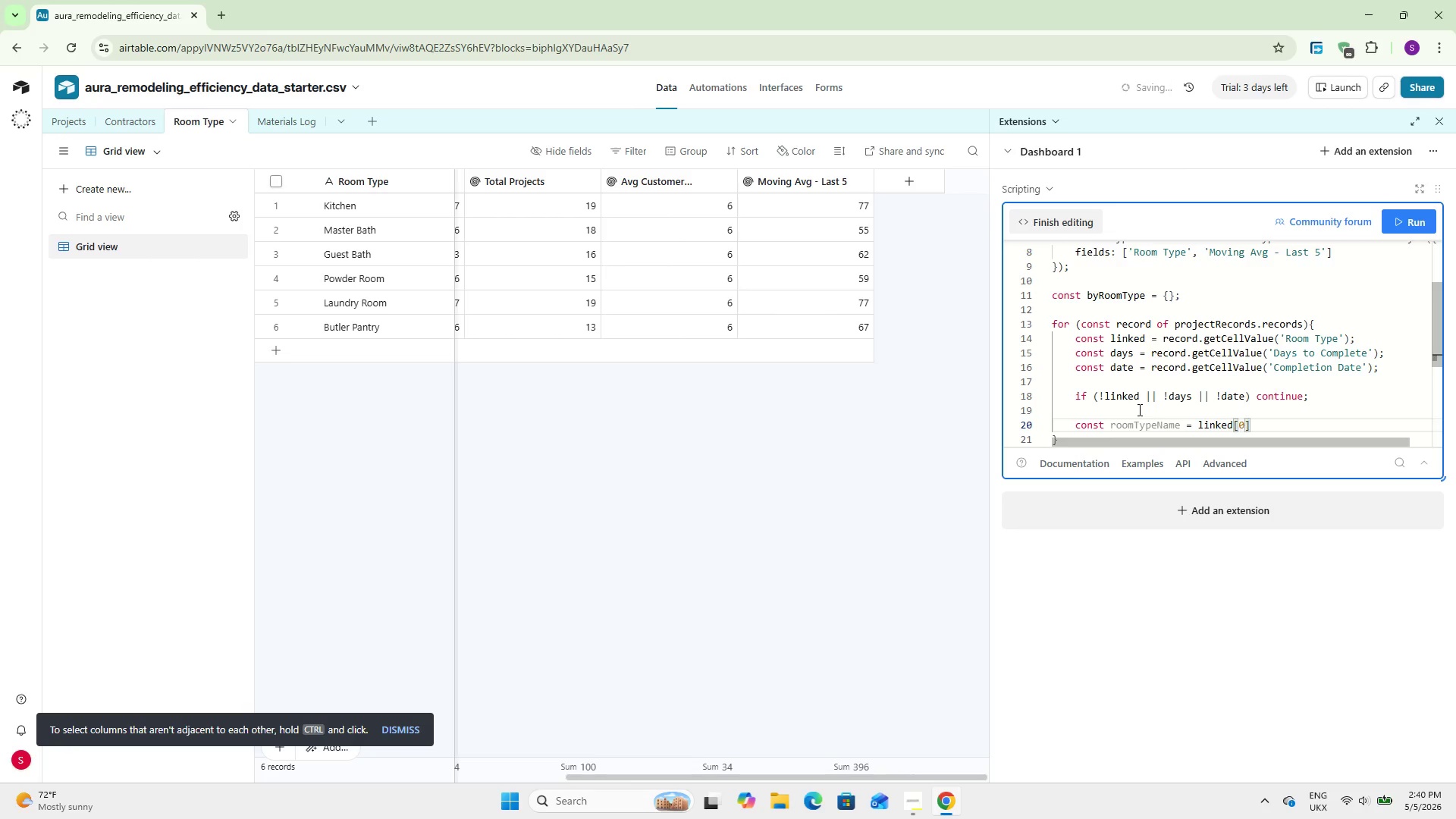 
key(ArrowRight)
 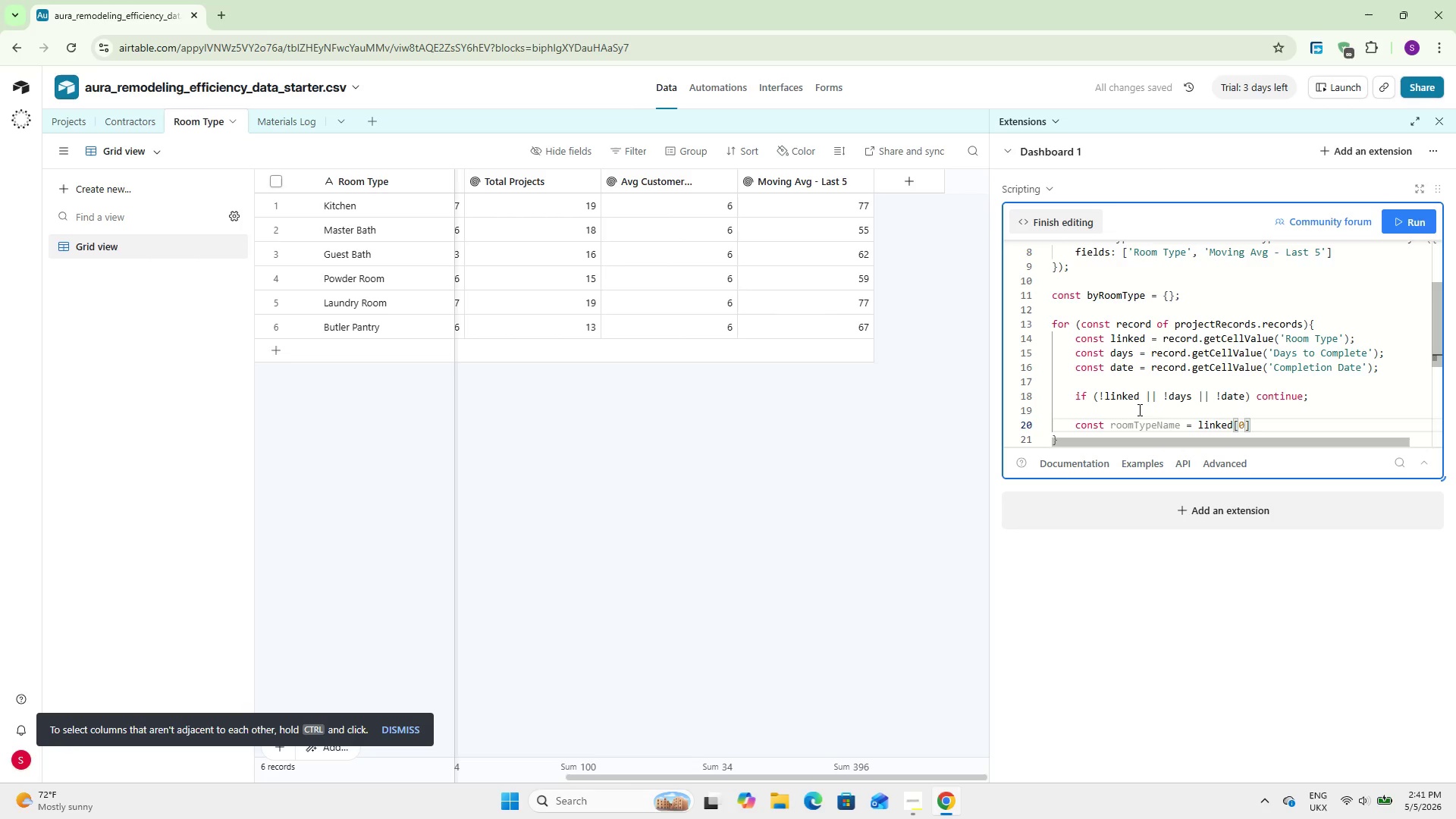 
type(.name;)
 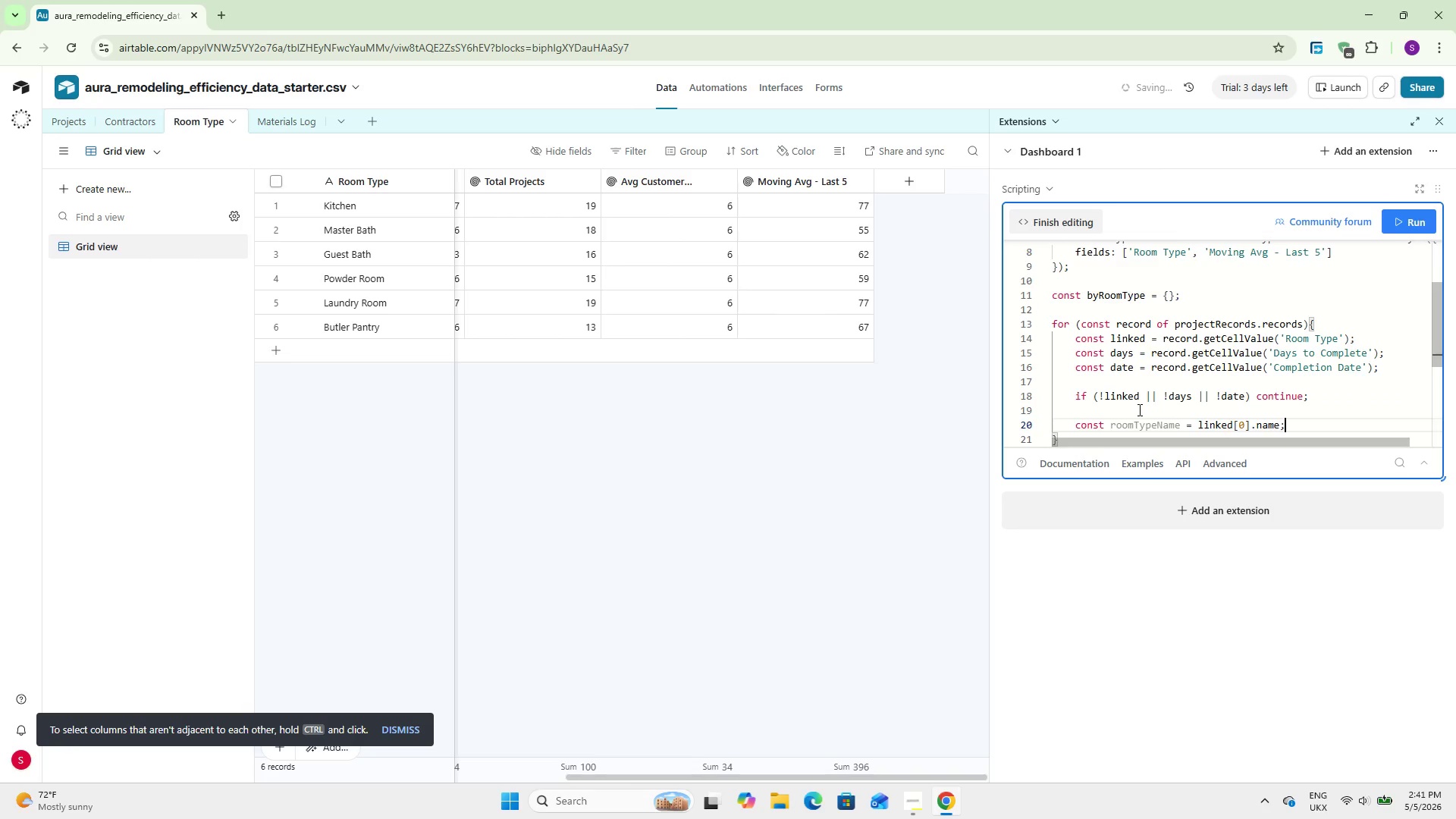 
key(Enter)
 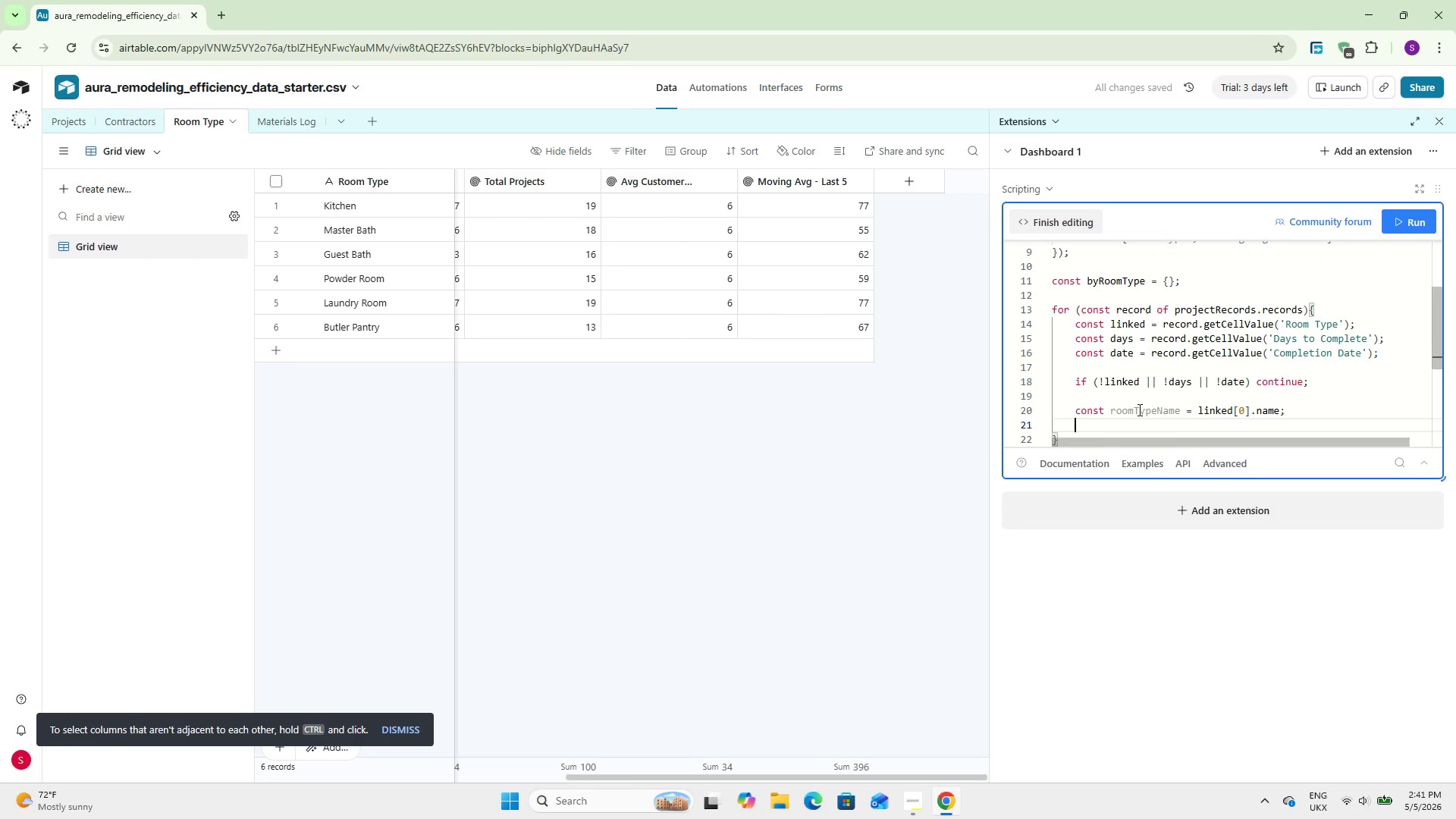 
key(Enter)
 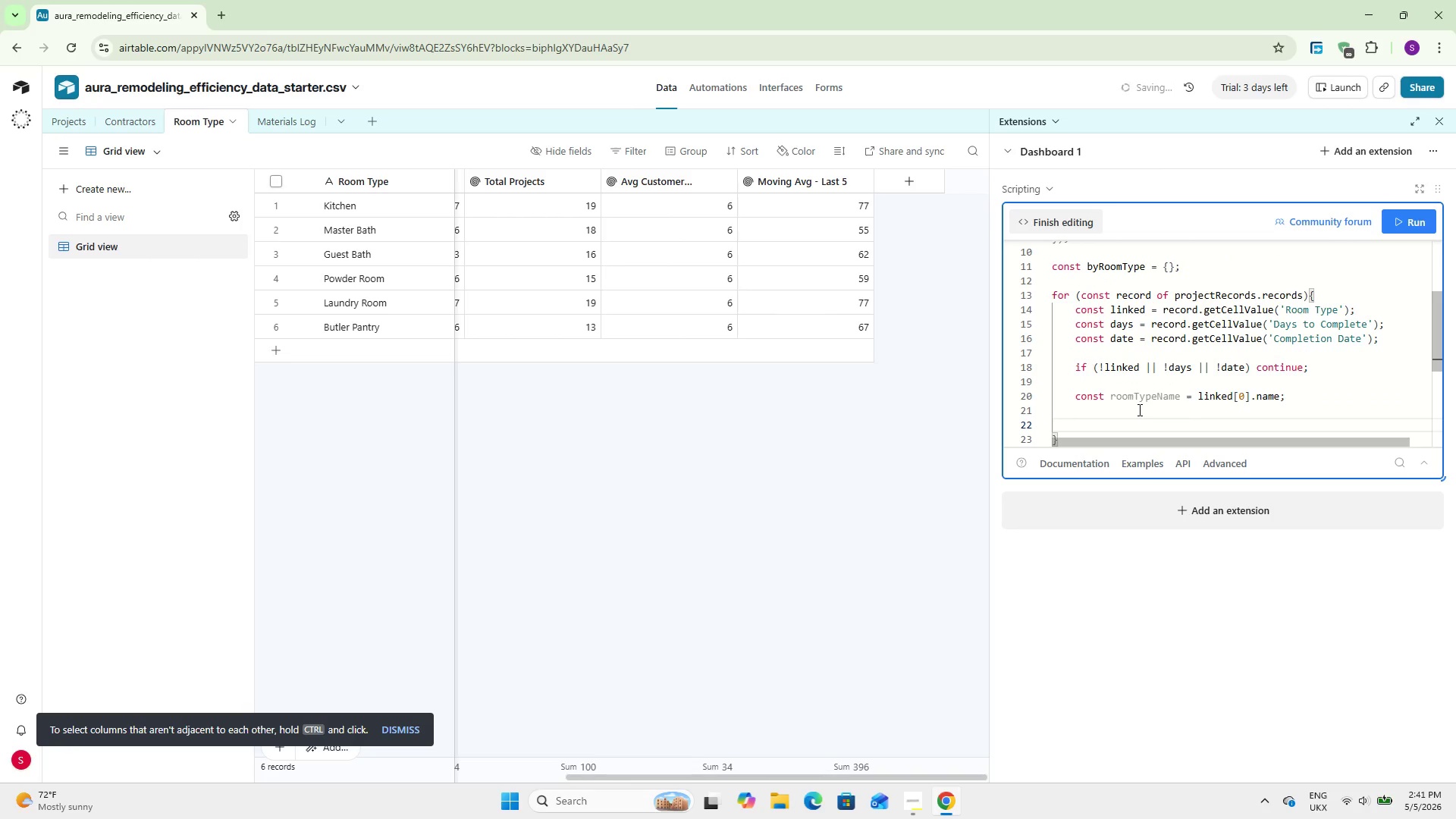 
type(if(!byRoo)
 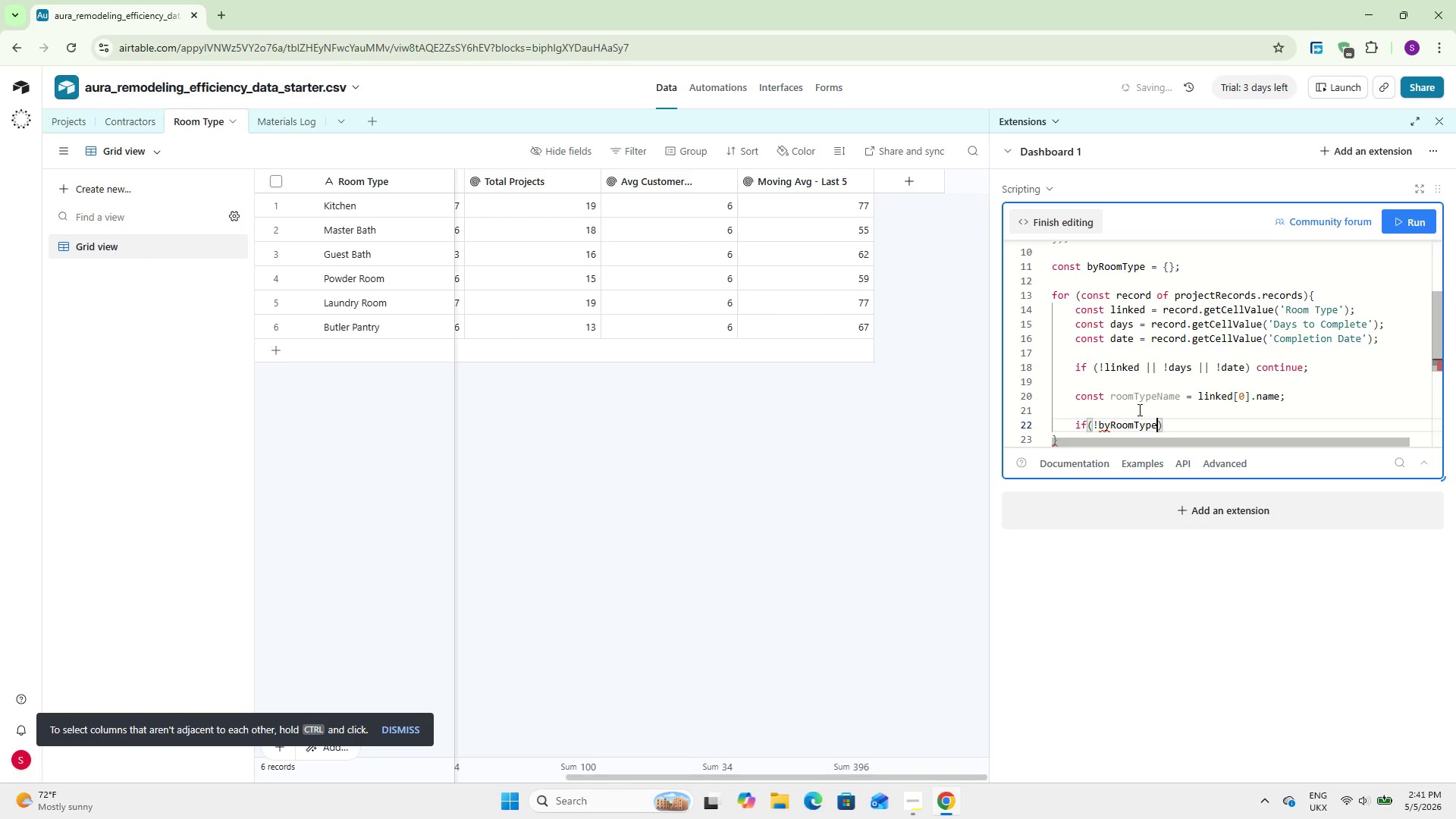 
 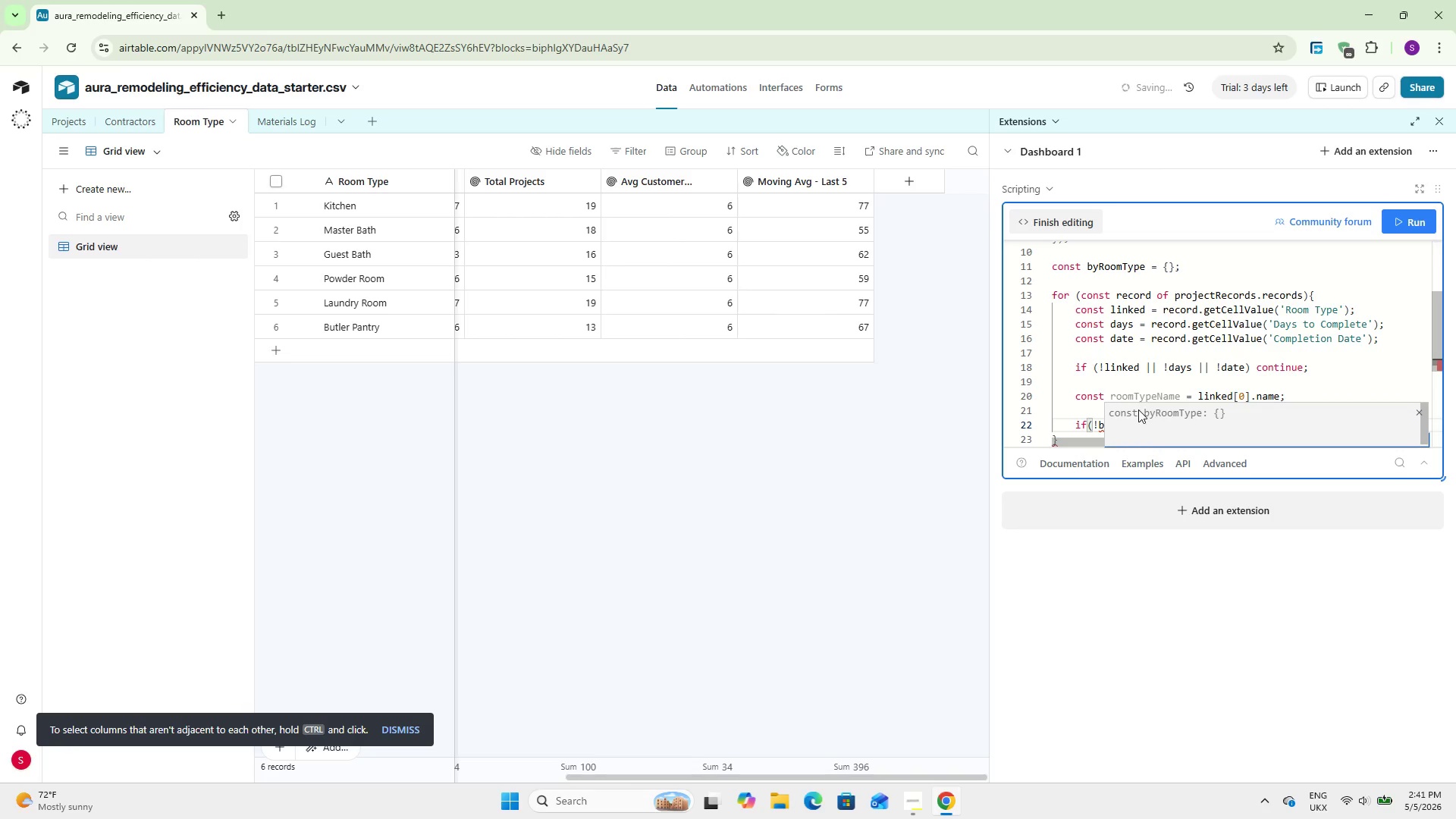 
key(Enter)
 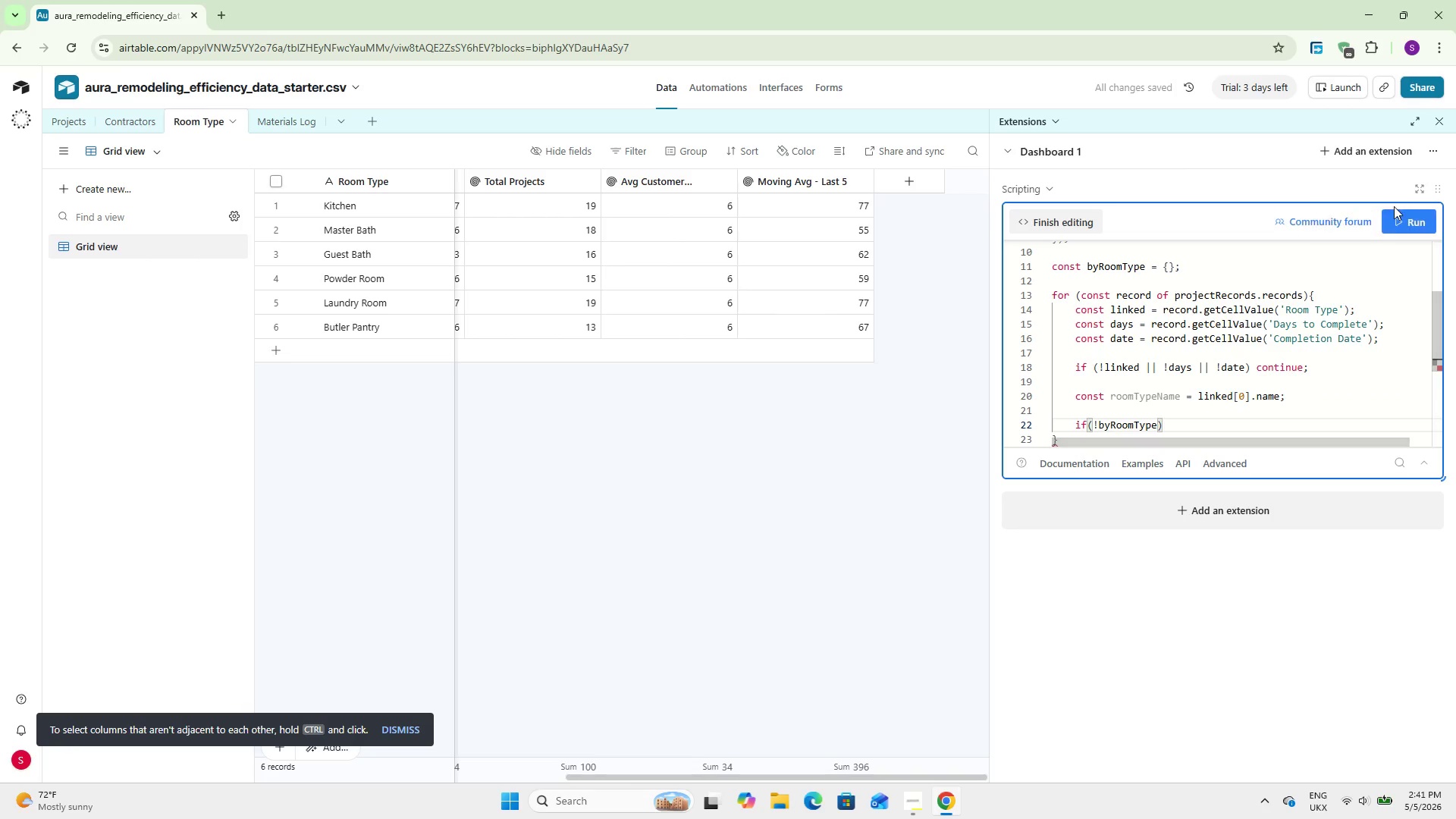 
left_click([1414, 193])
 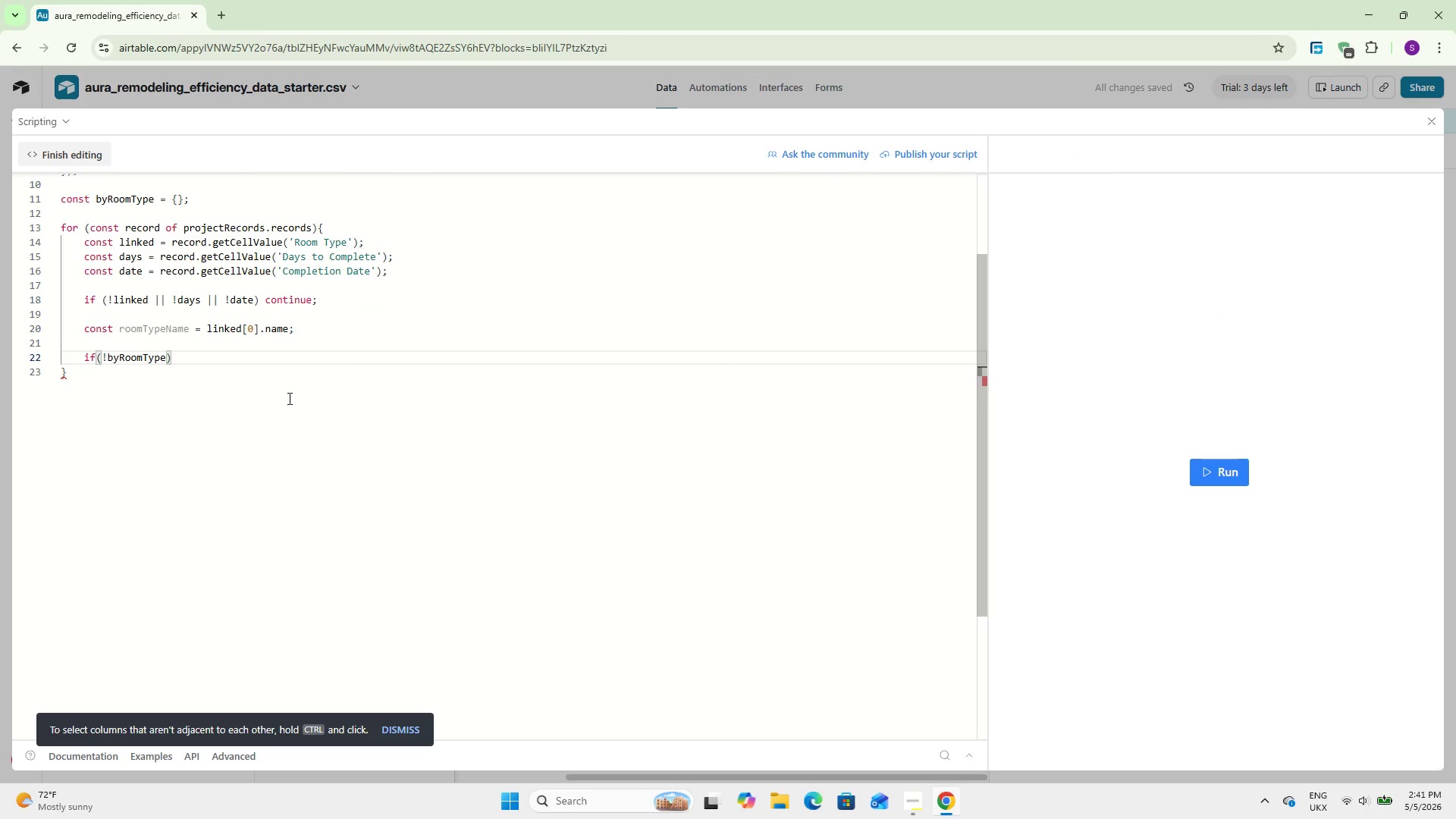 
left_click([306, 370])
 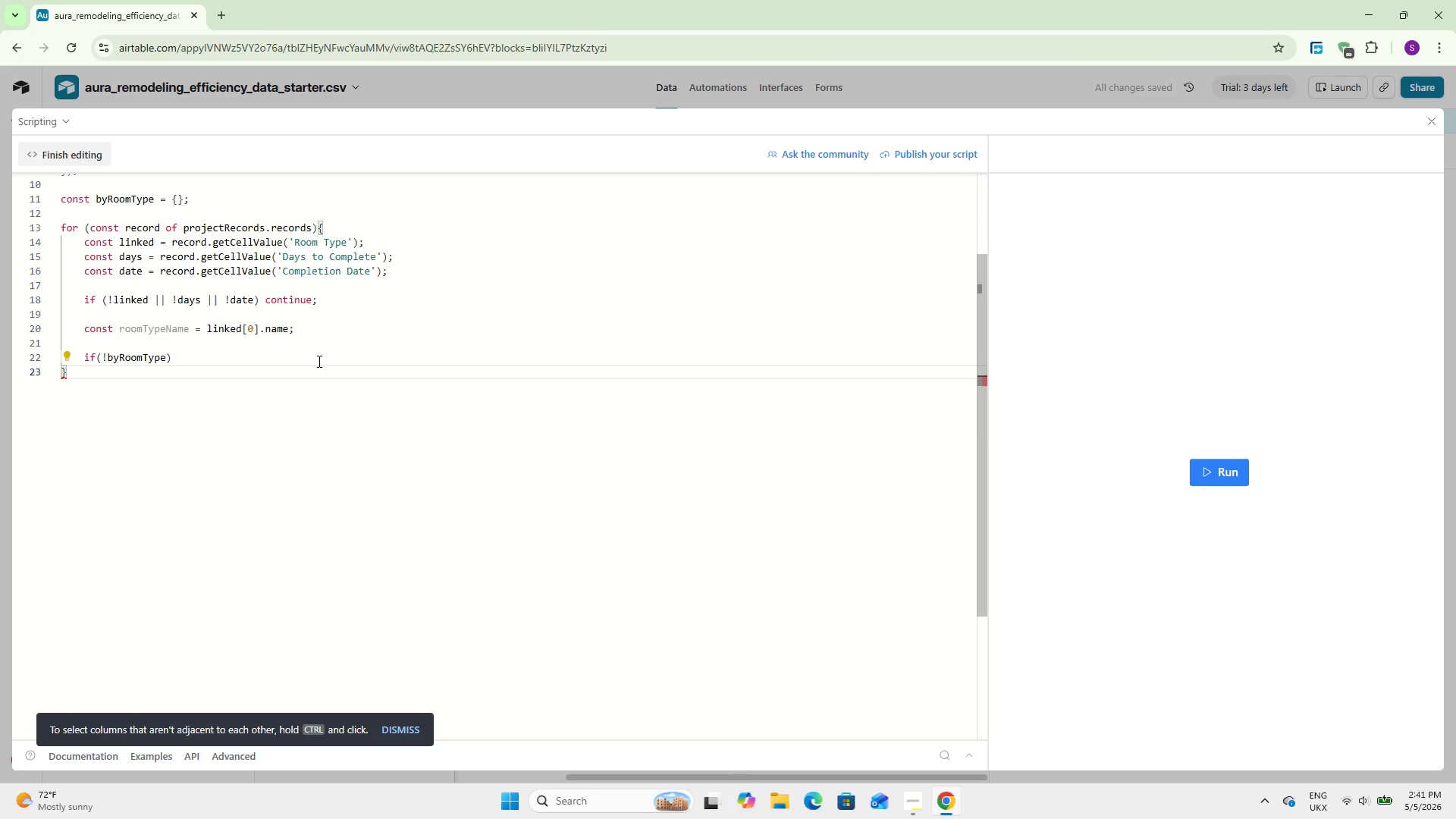 
left_click([318, 361])
 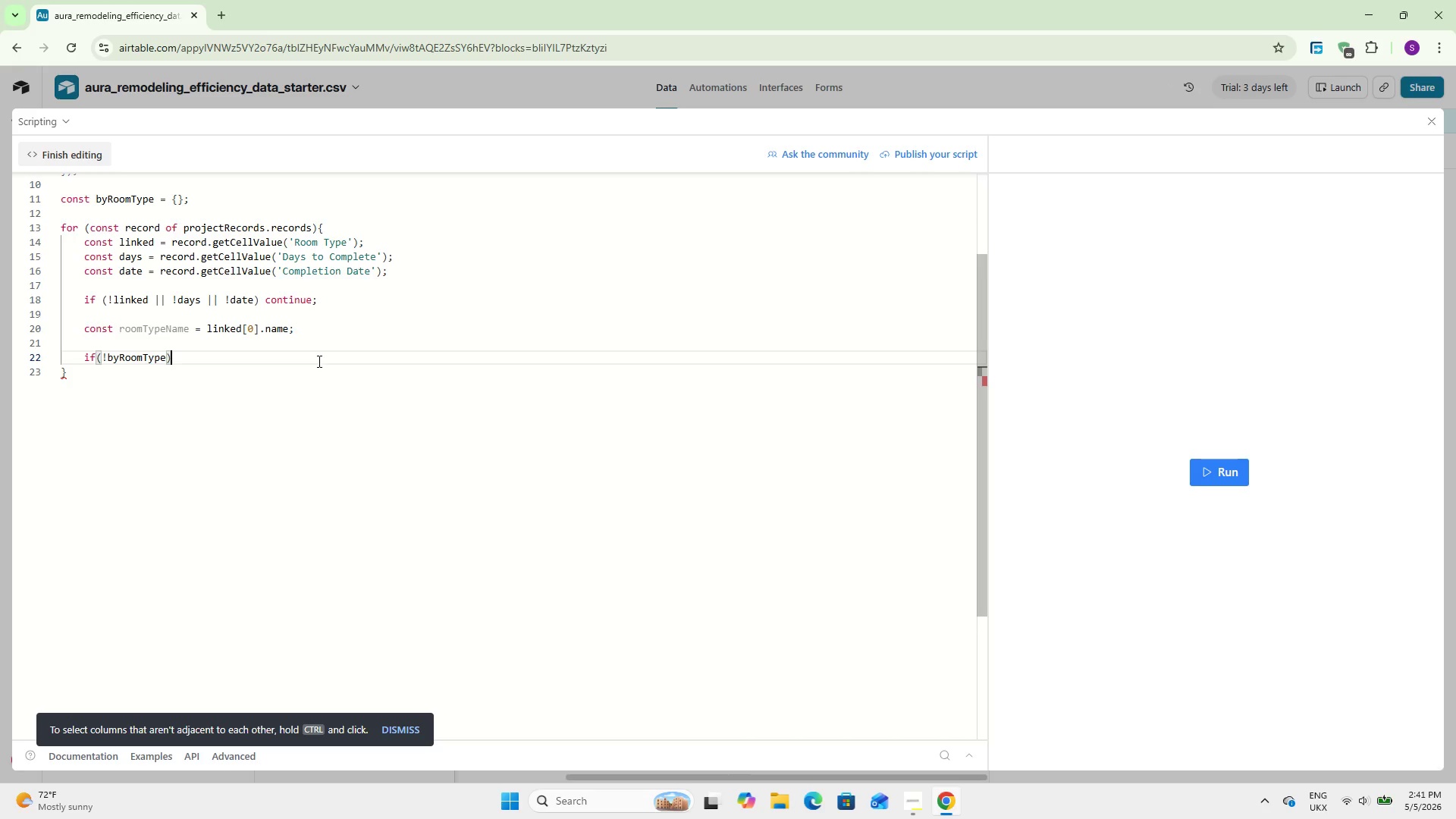 
wait(7.02)
 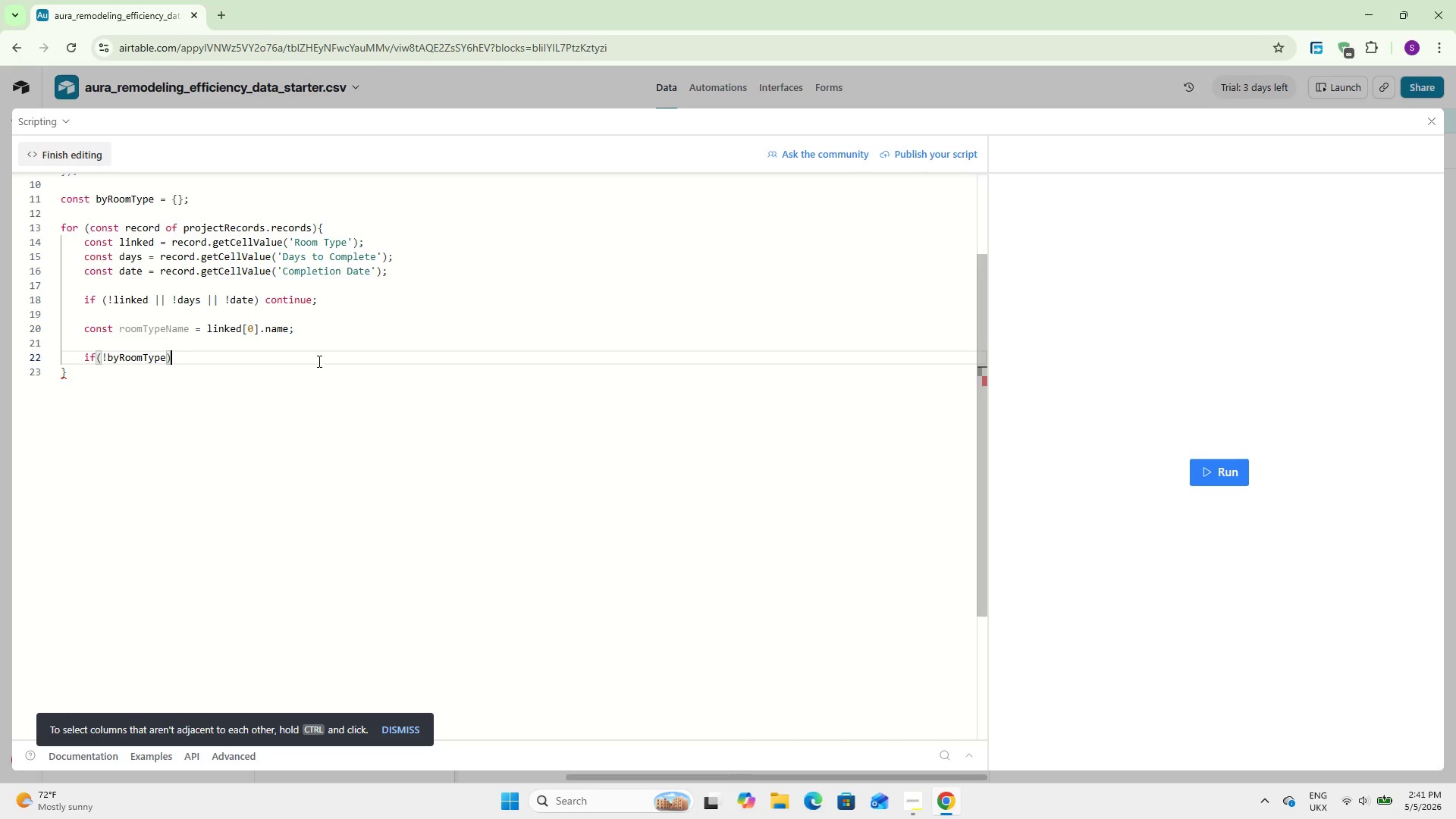 
key(BracketLeft)
 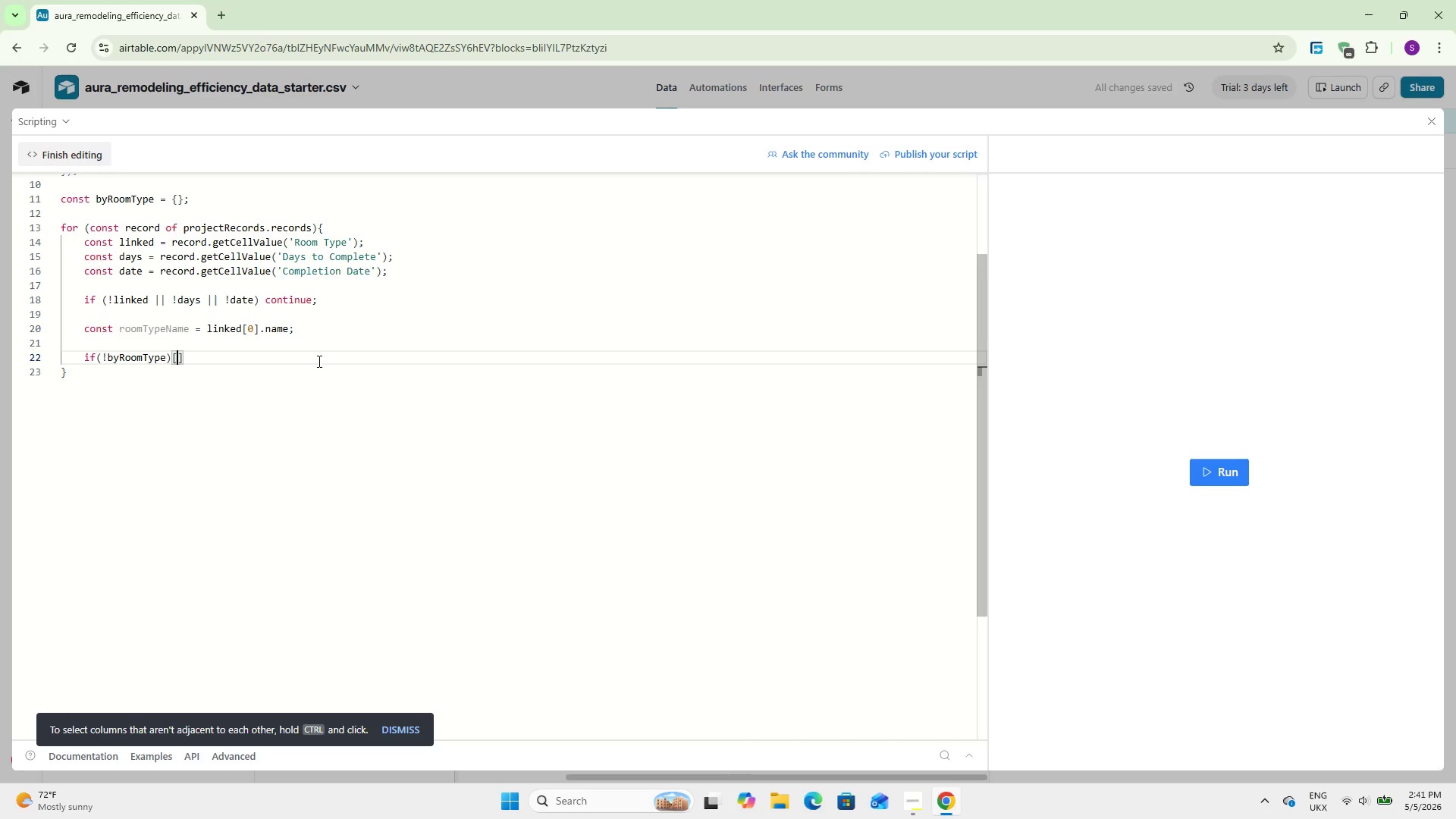 
key(Backspace)
 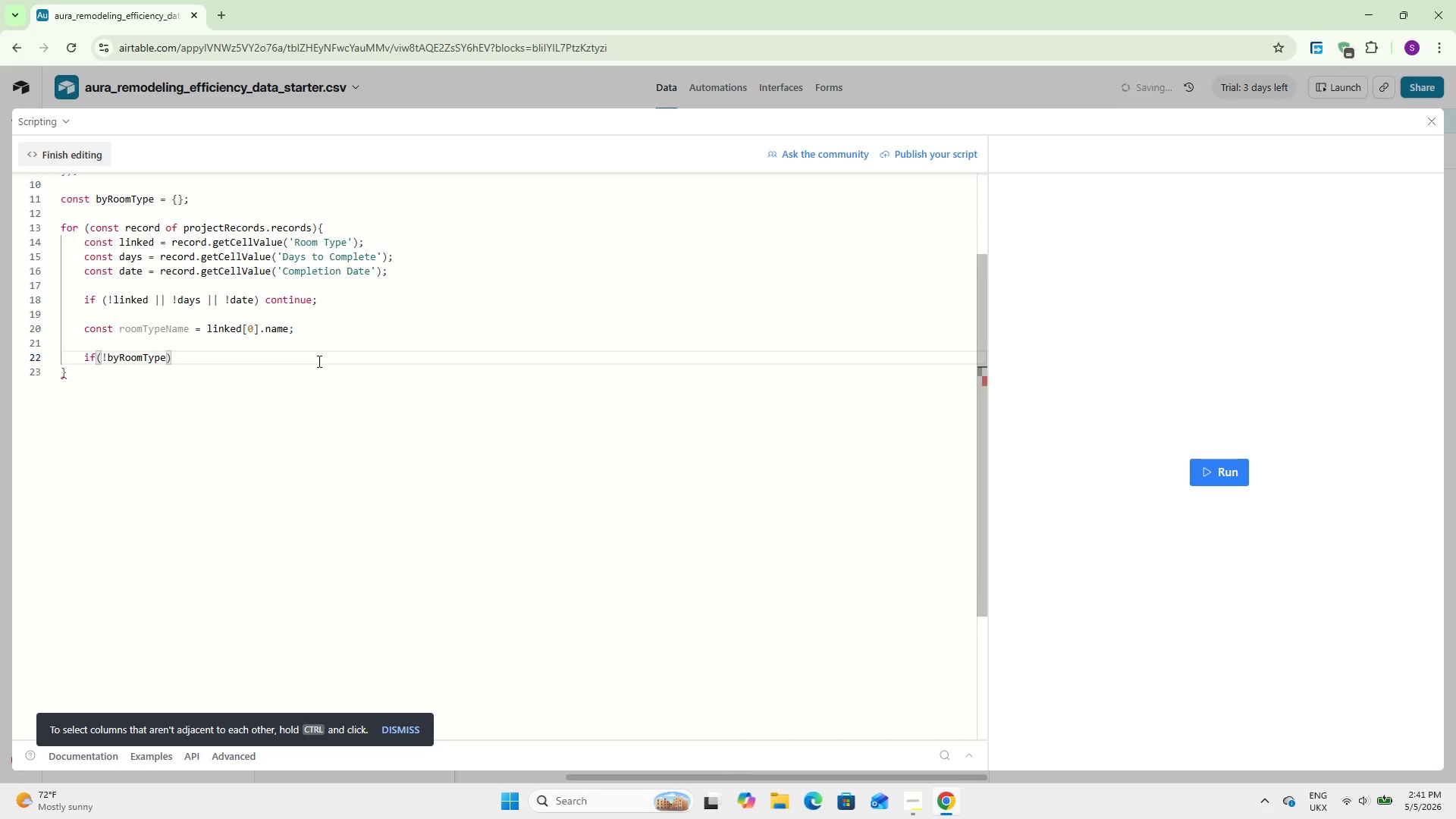 
key(ArrowLeft)
 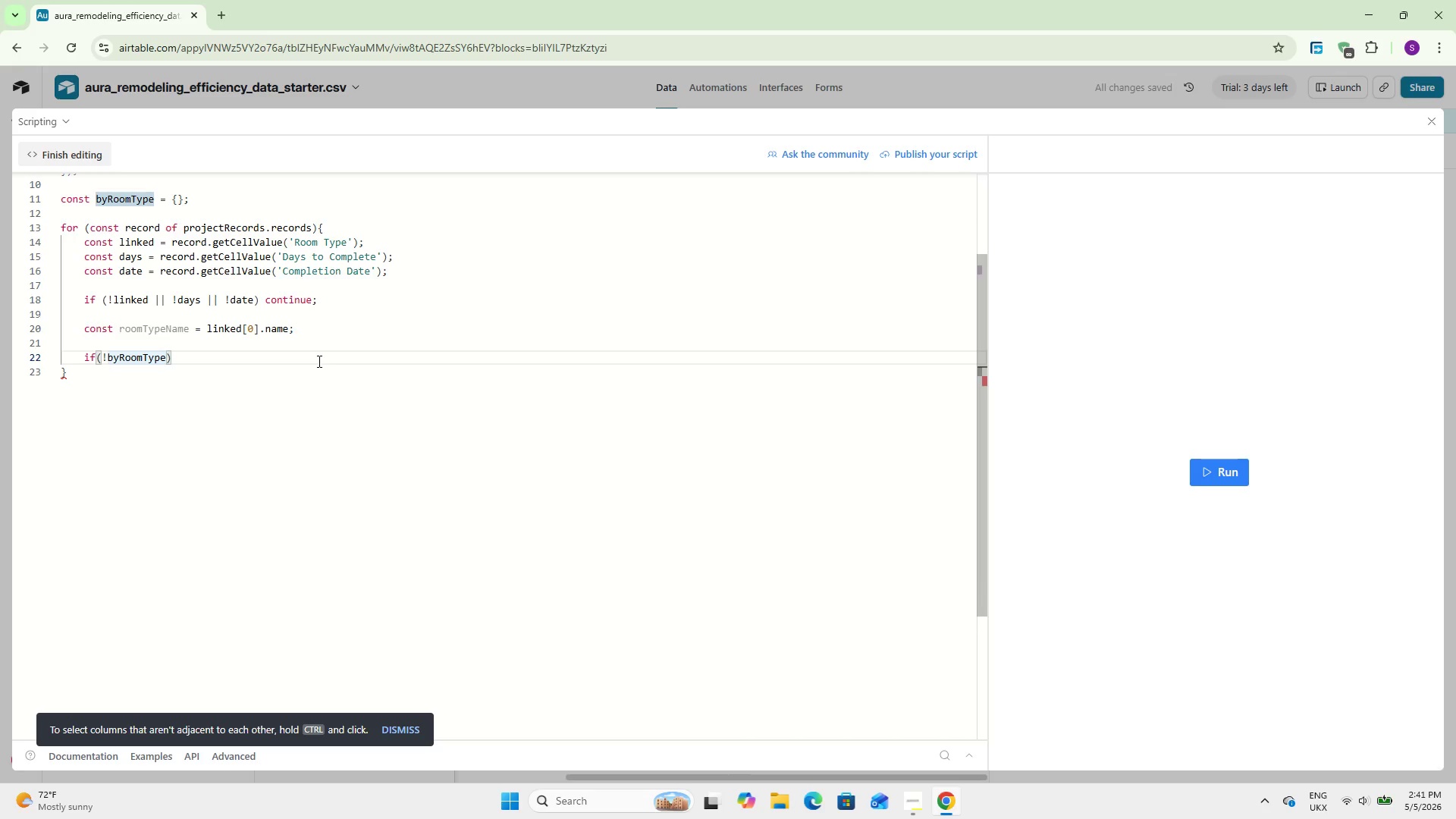 
type([room)
 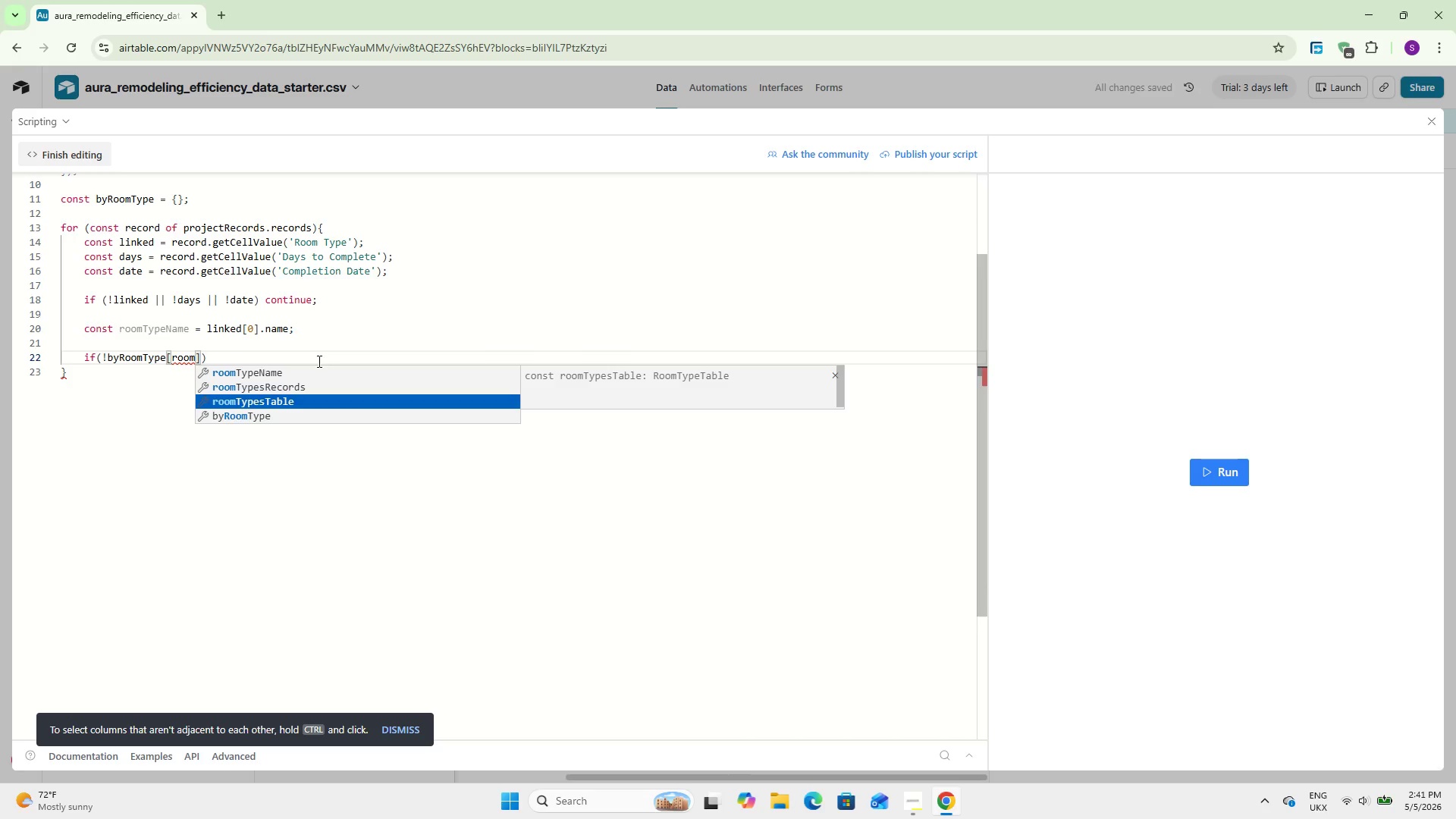 
key(ArrowUp)
 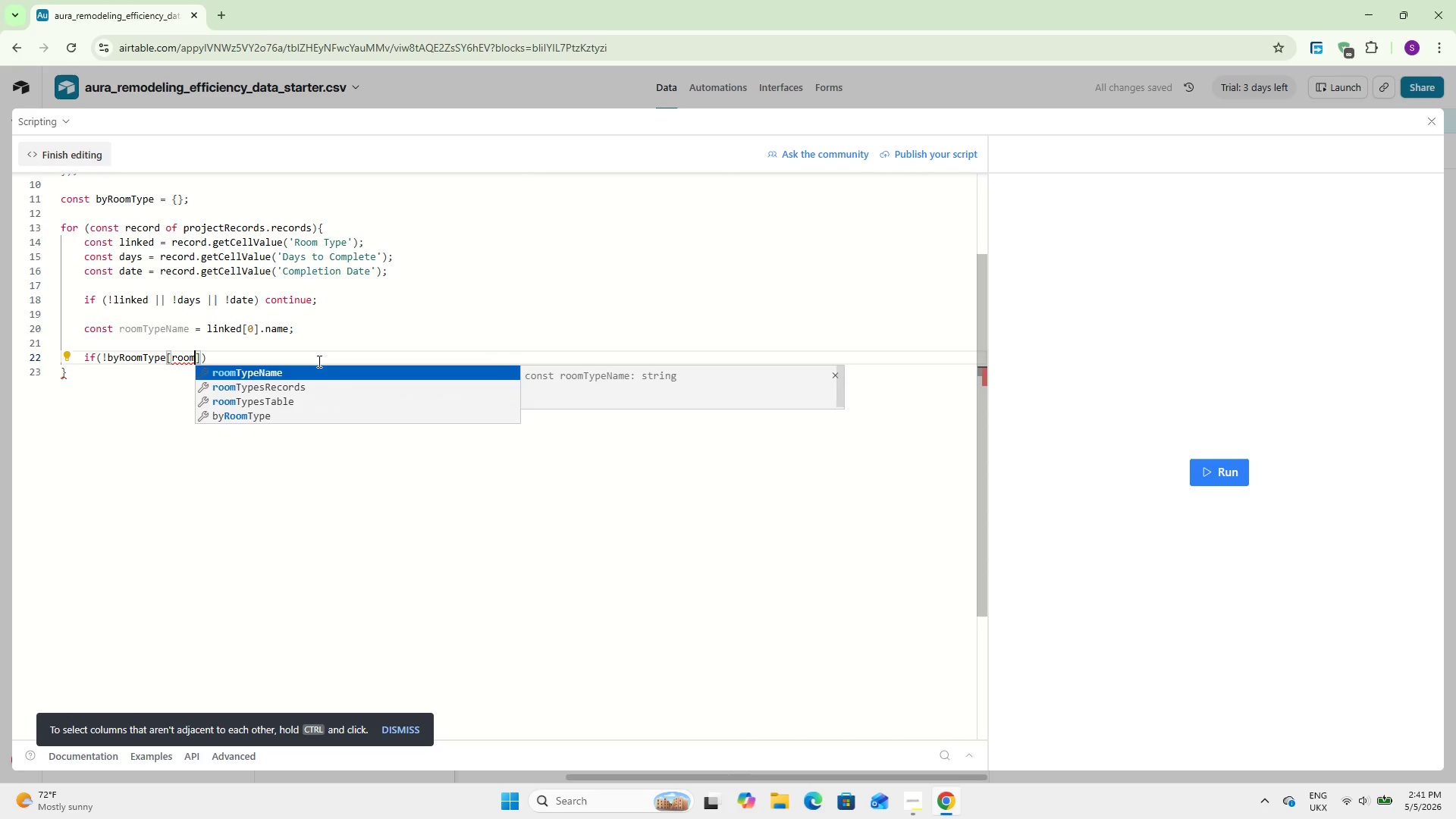 
key(ArrowUp)
 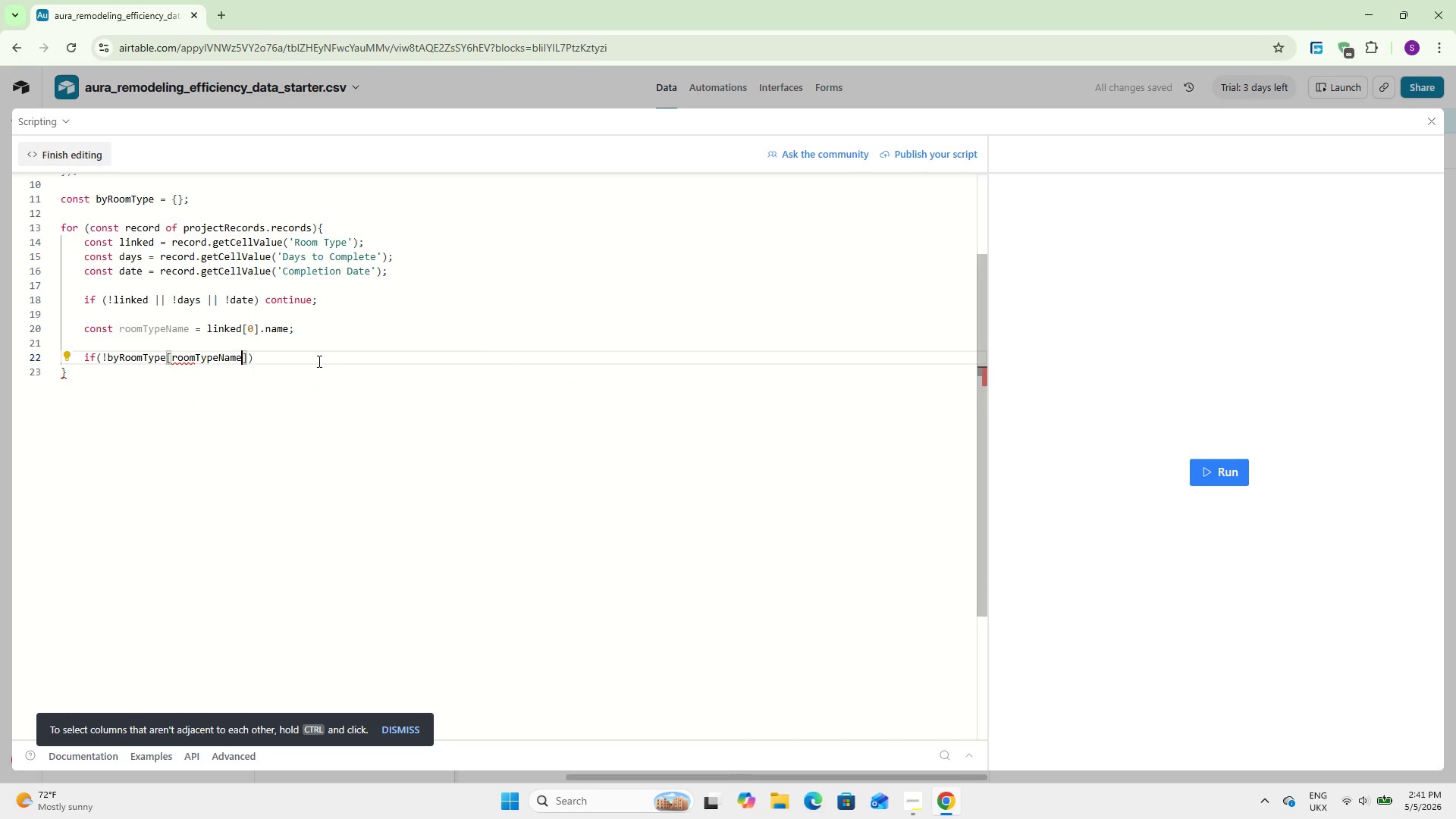 
key(Enter)
 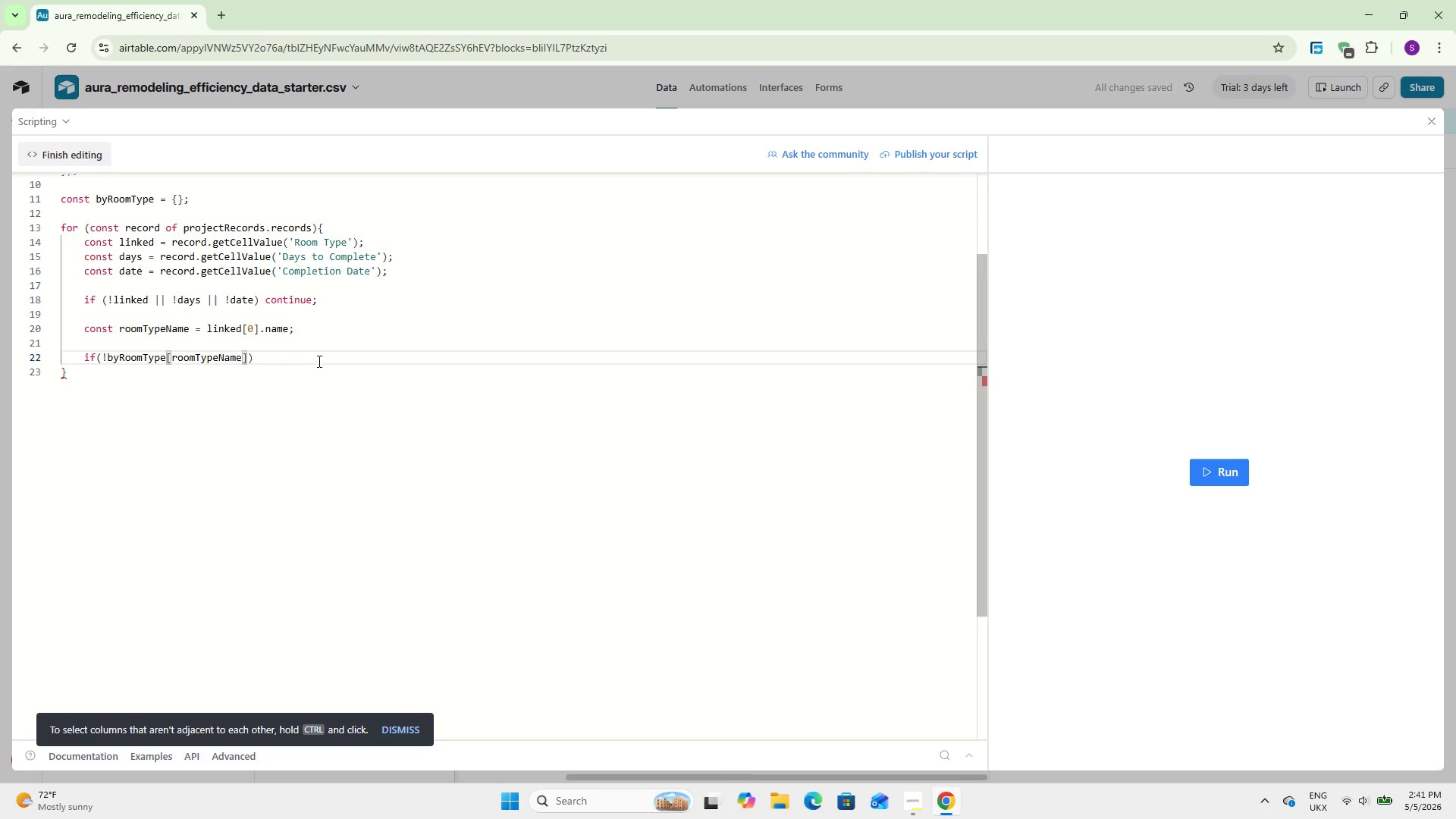 
key(ArrowRight)
 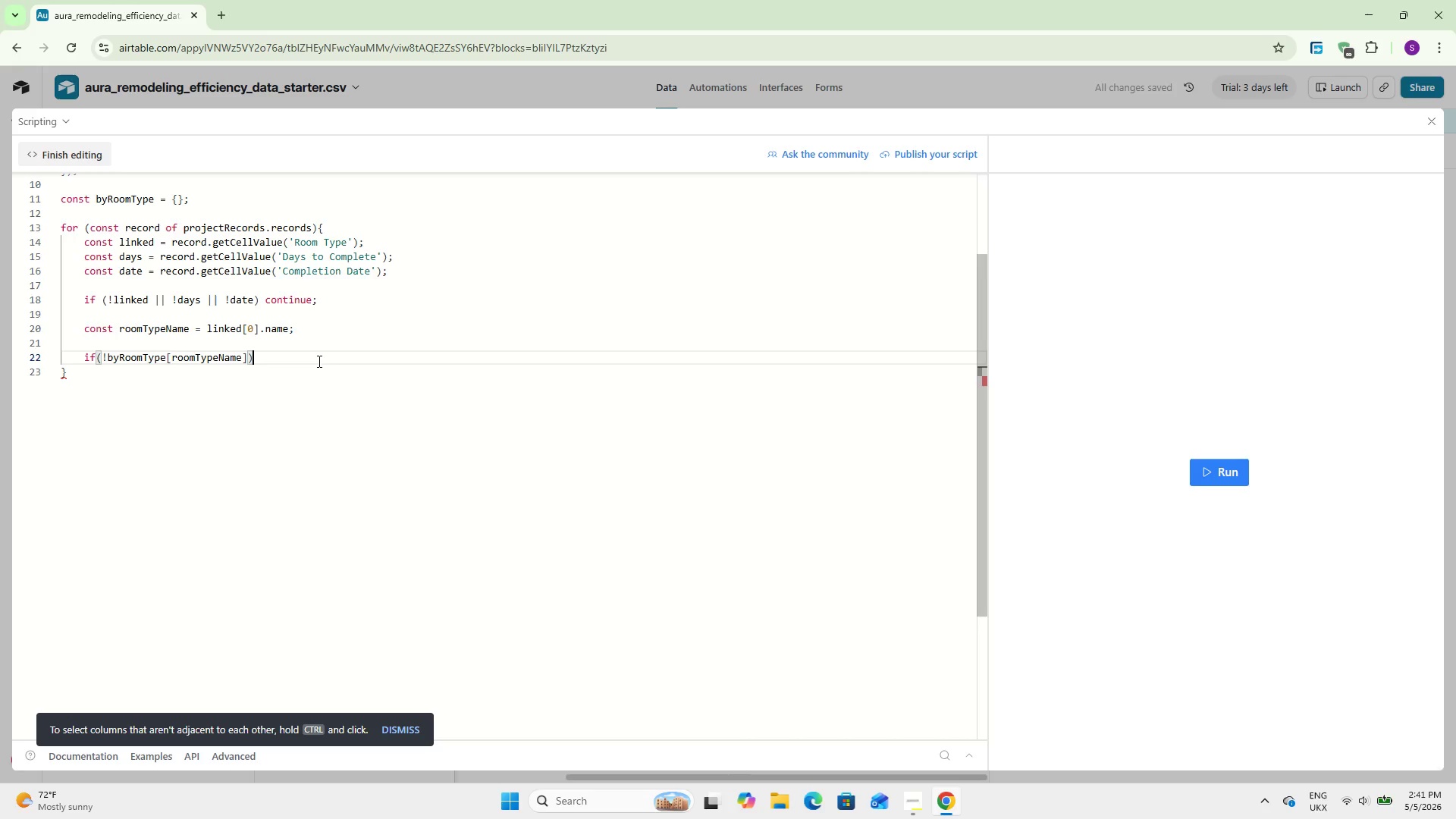 
key(ArrowRight)
 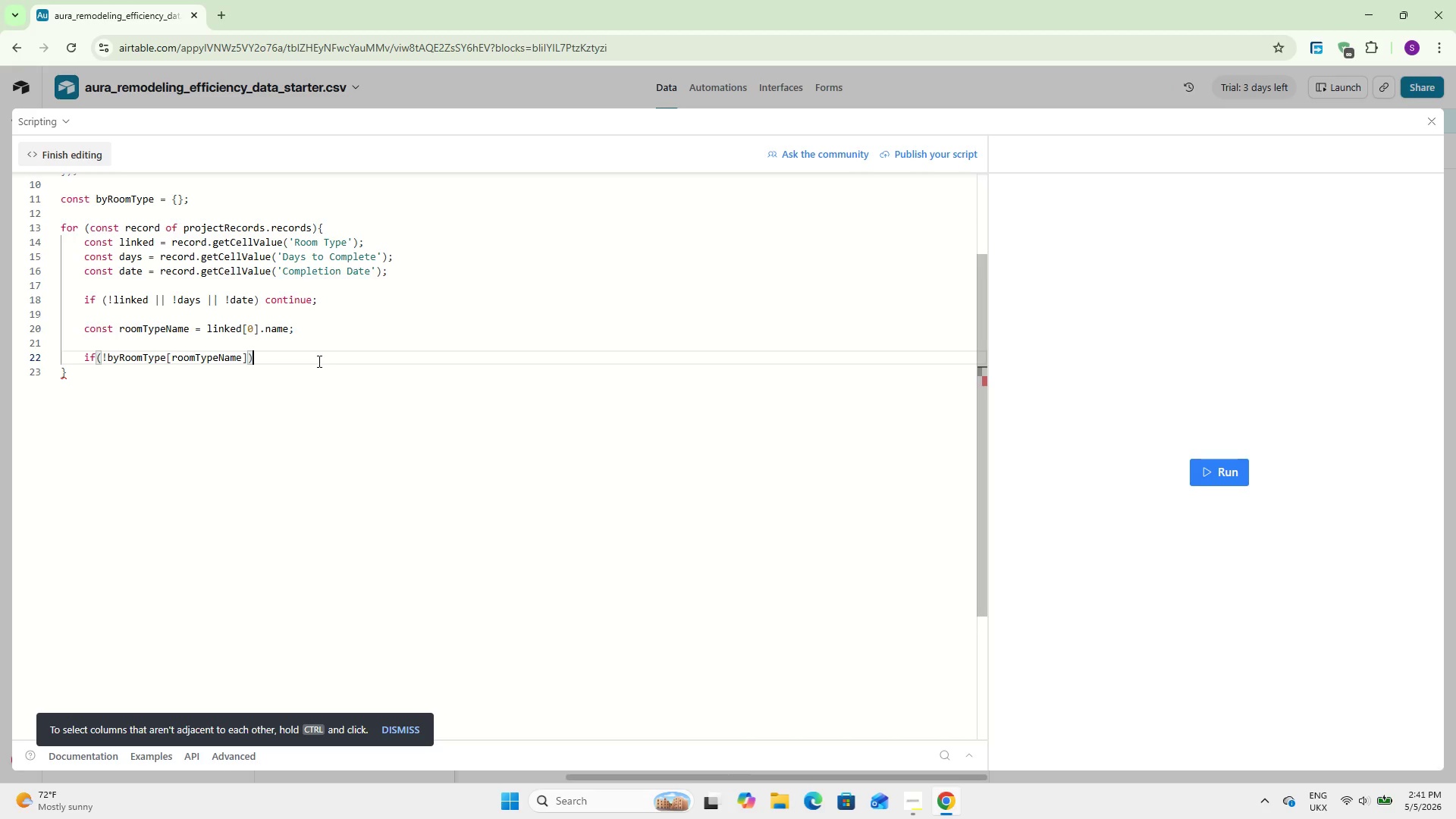 
key(Shift+BracketLeft)
 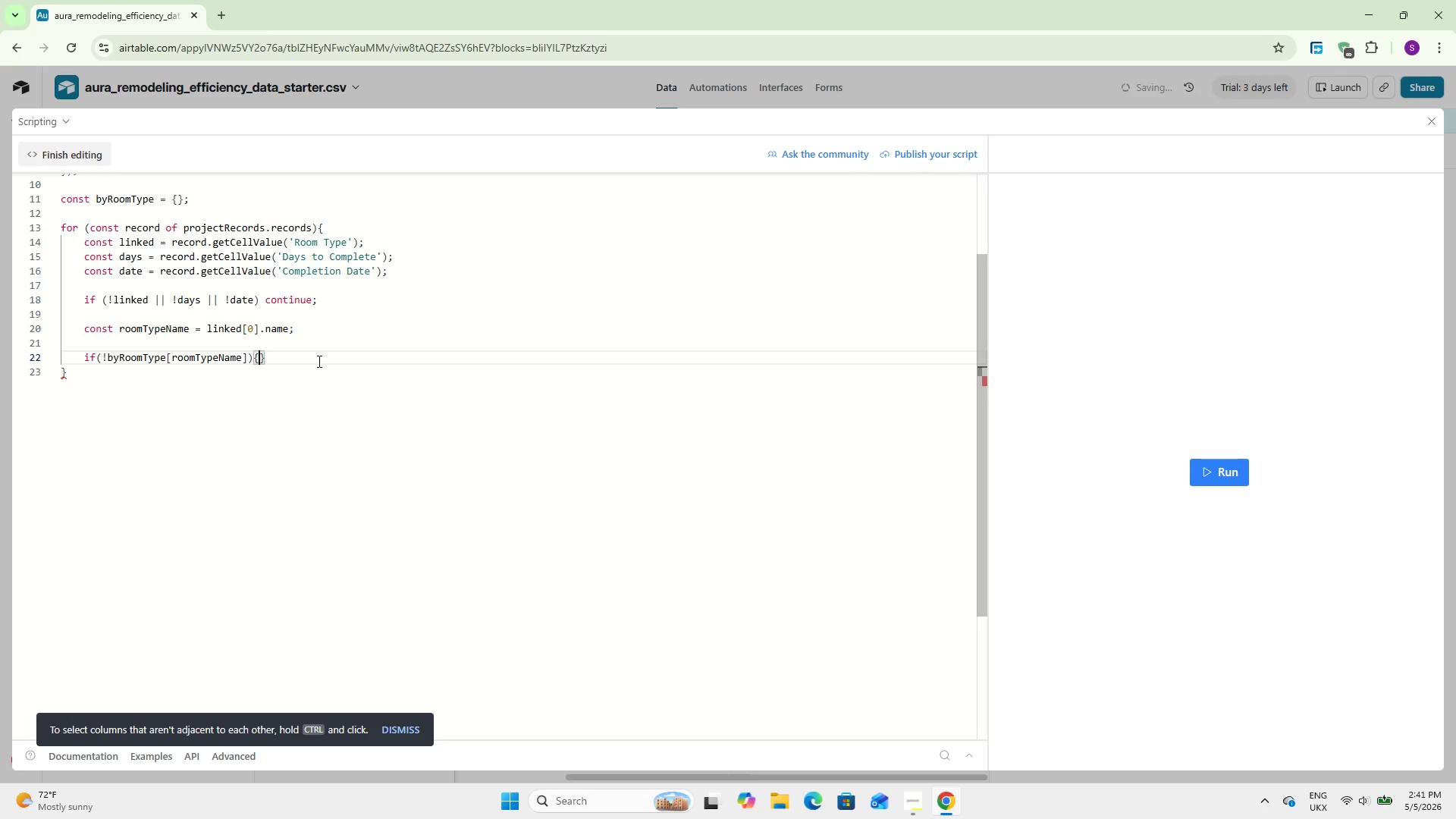 
key(Enter)
 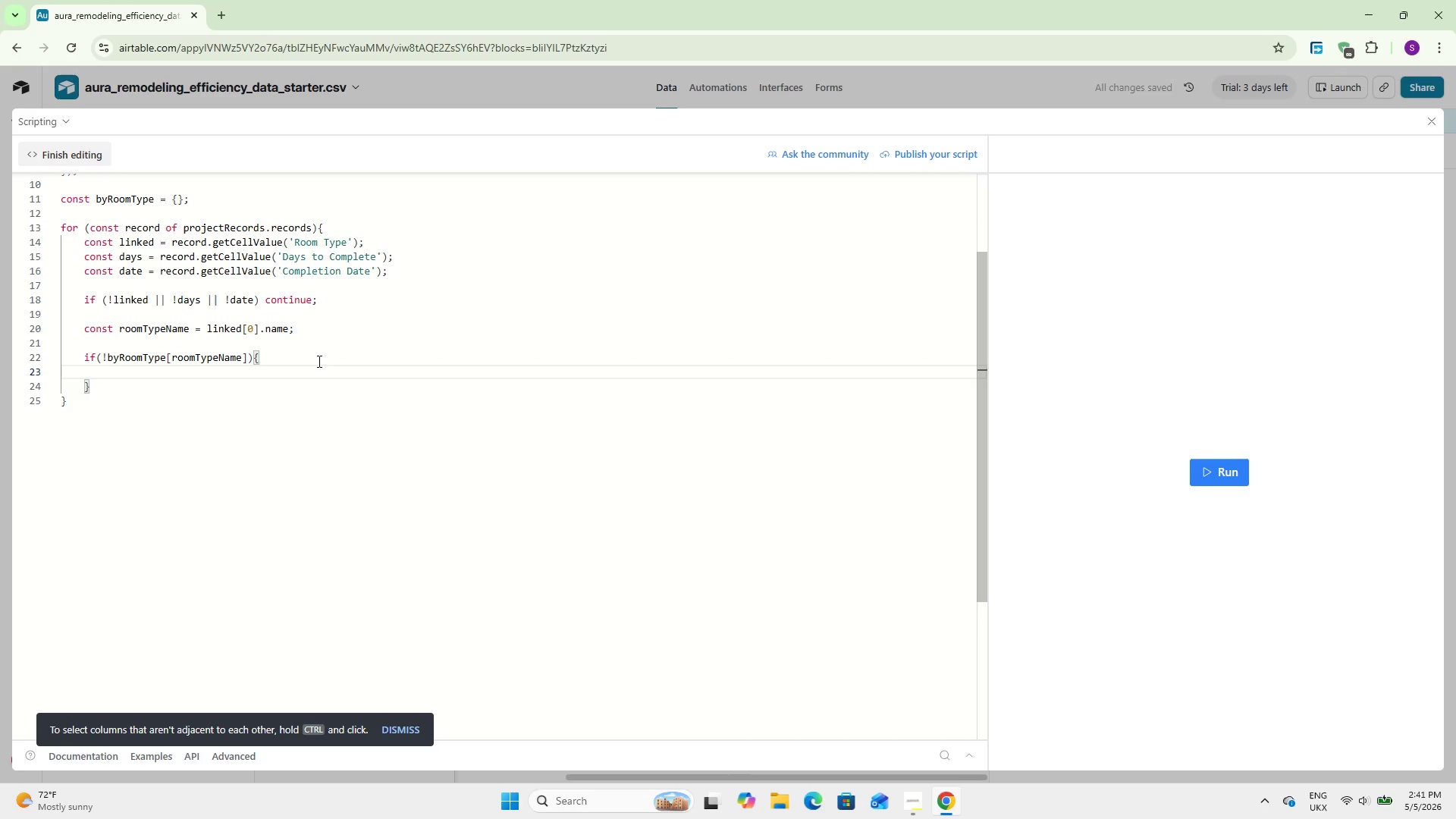 
type(byRoom)
 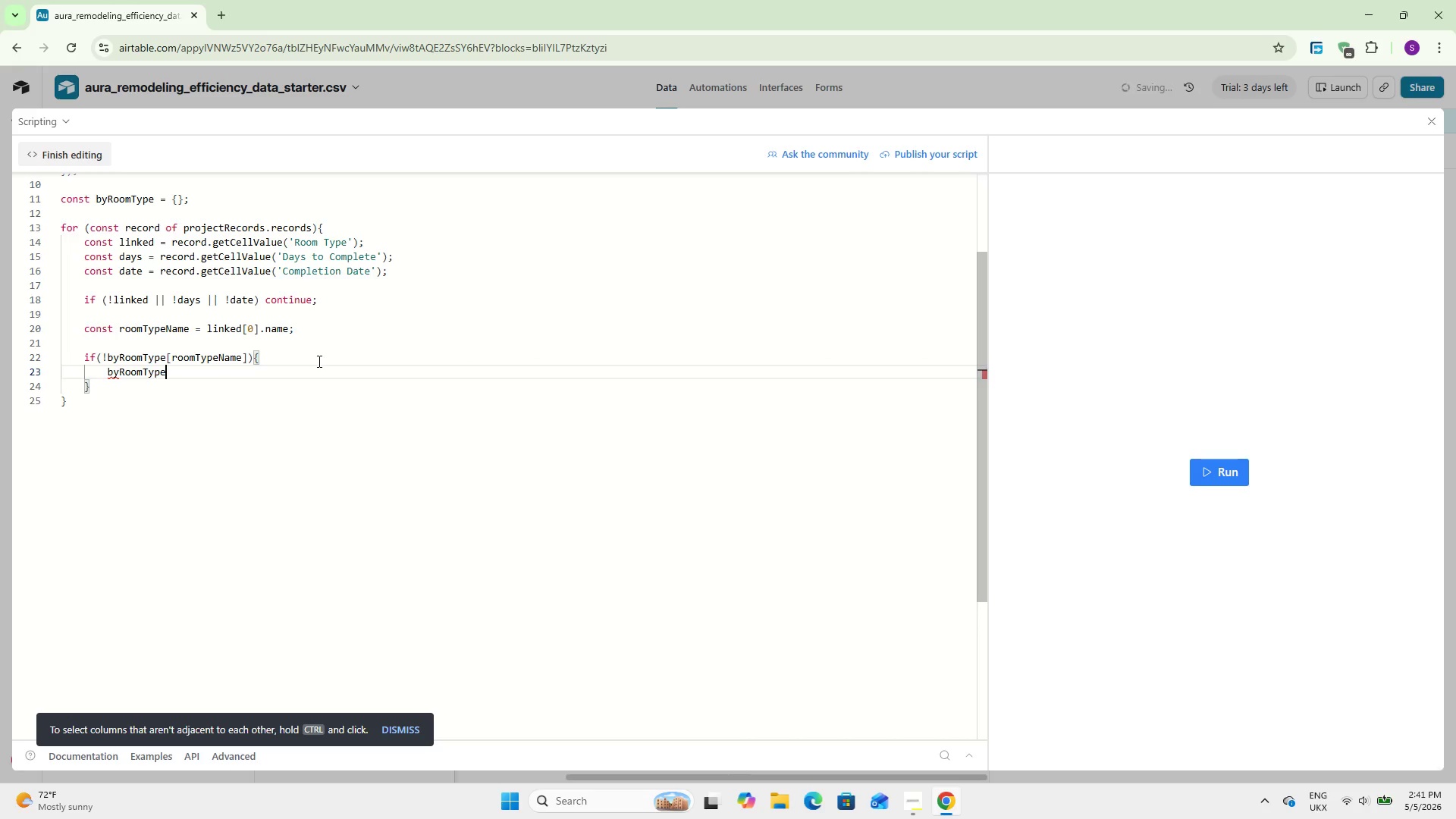 
 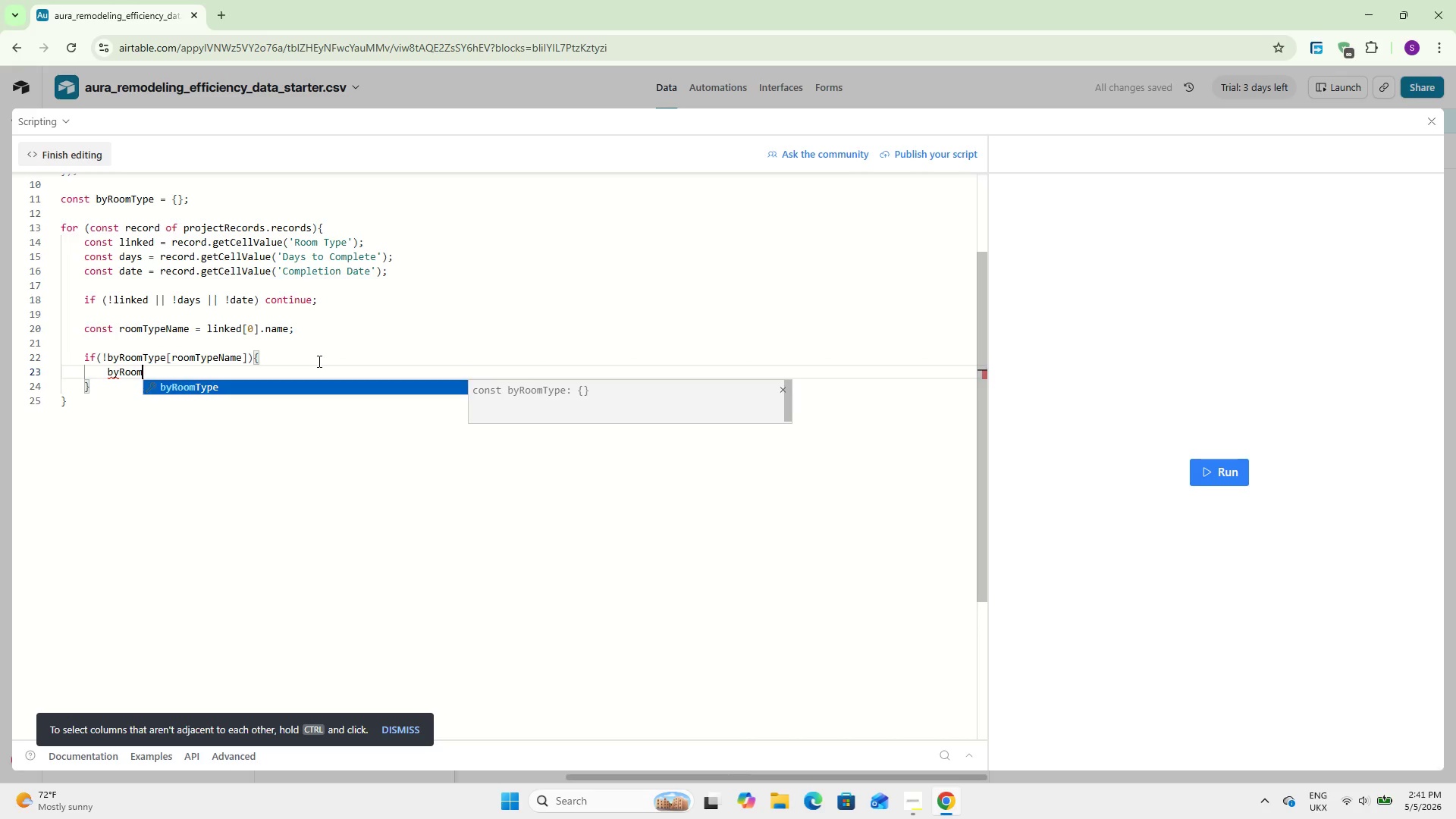 
key(Enter)
 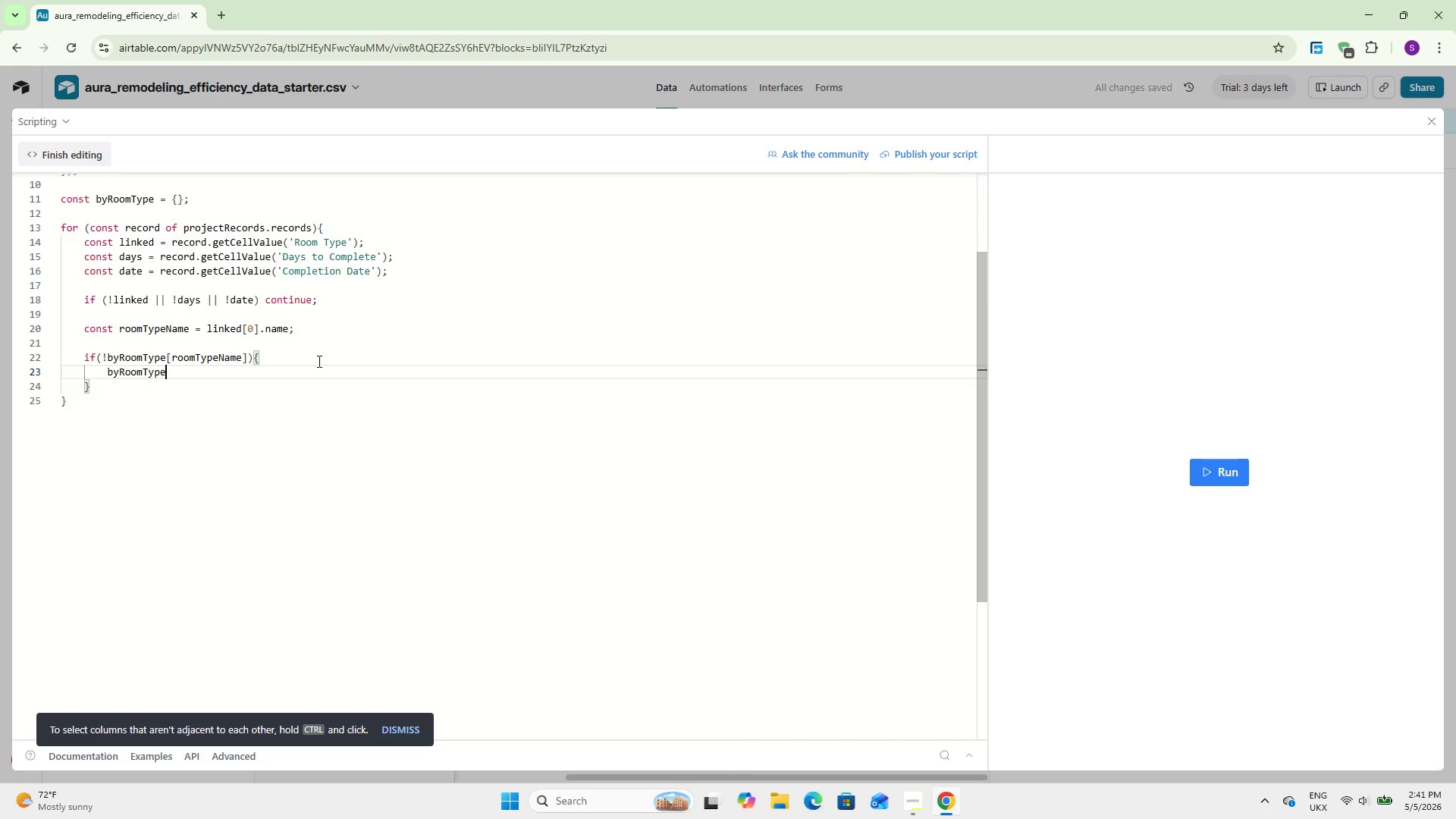 
type([room)
 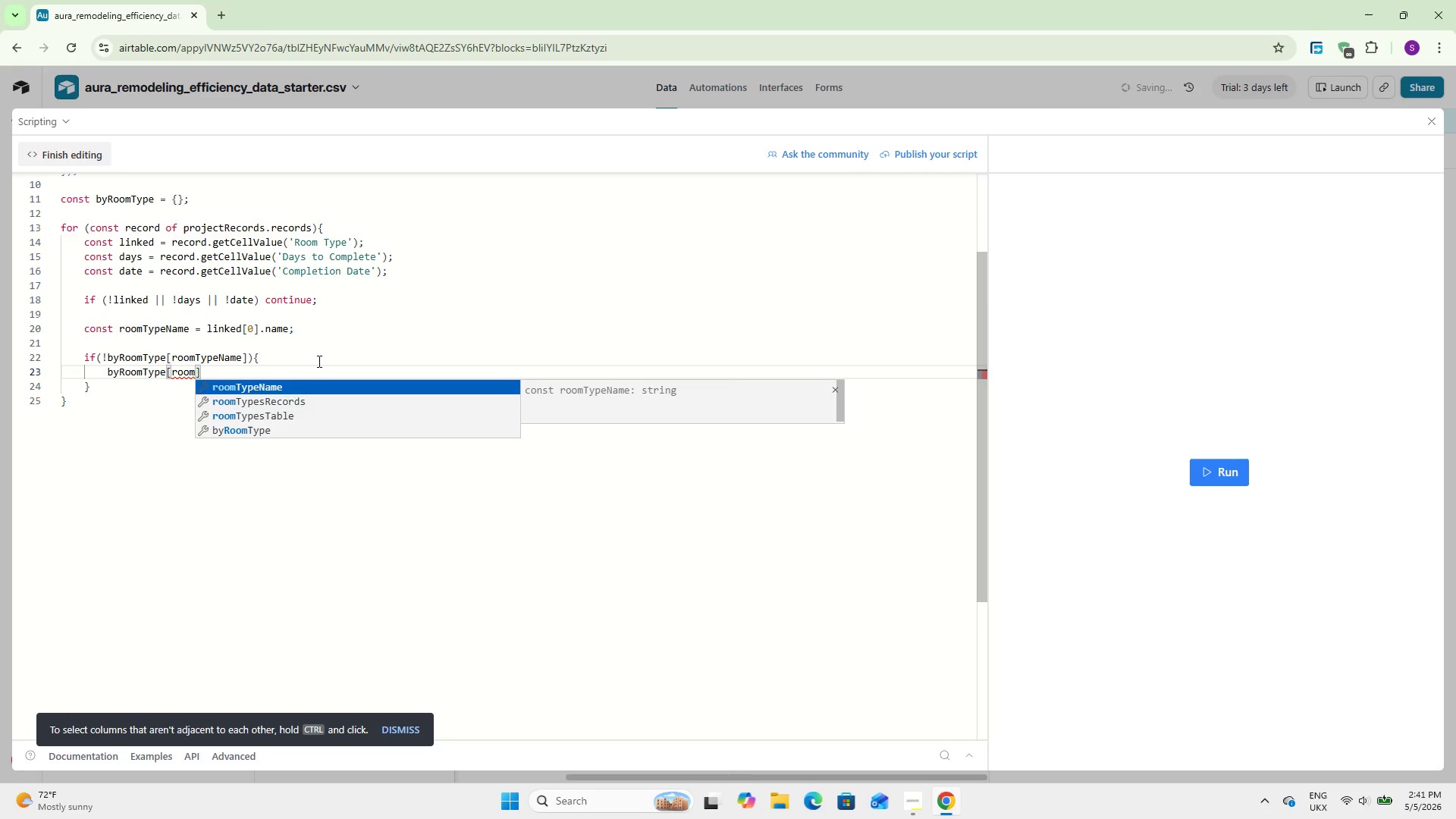 
key(Enter)
 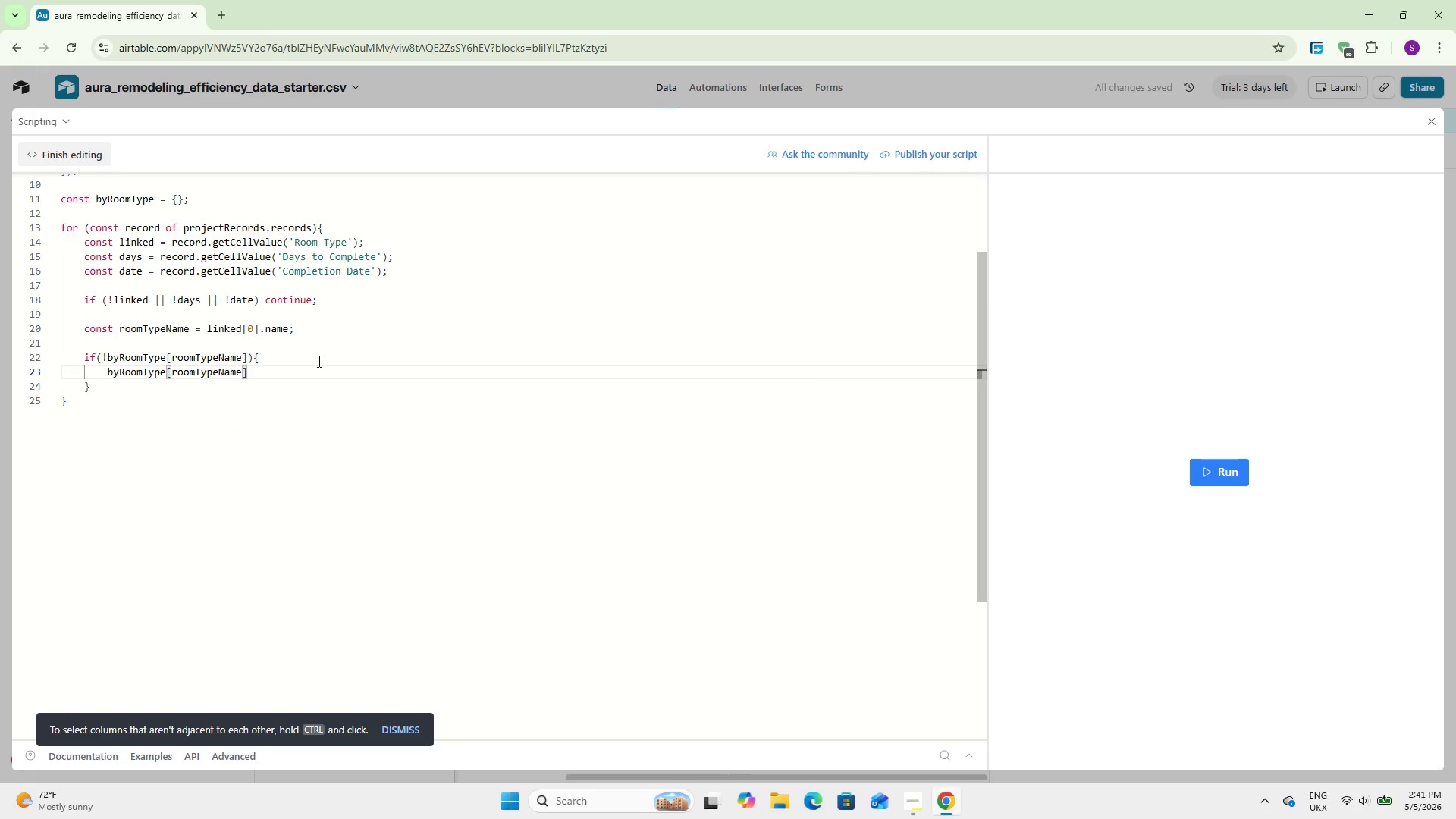 
key(ArrowRight)
 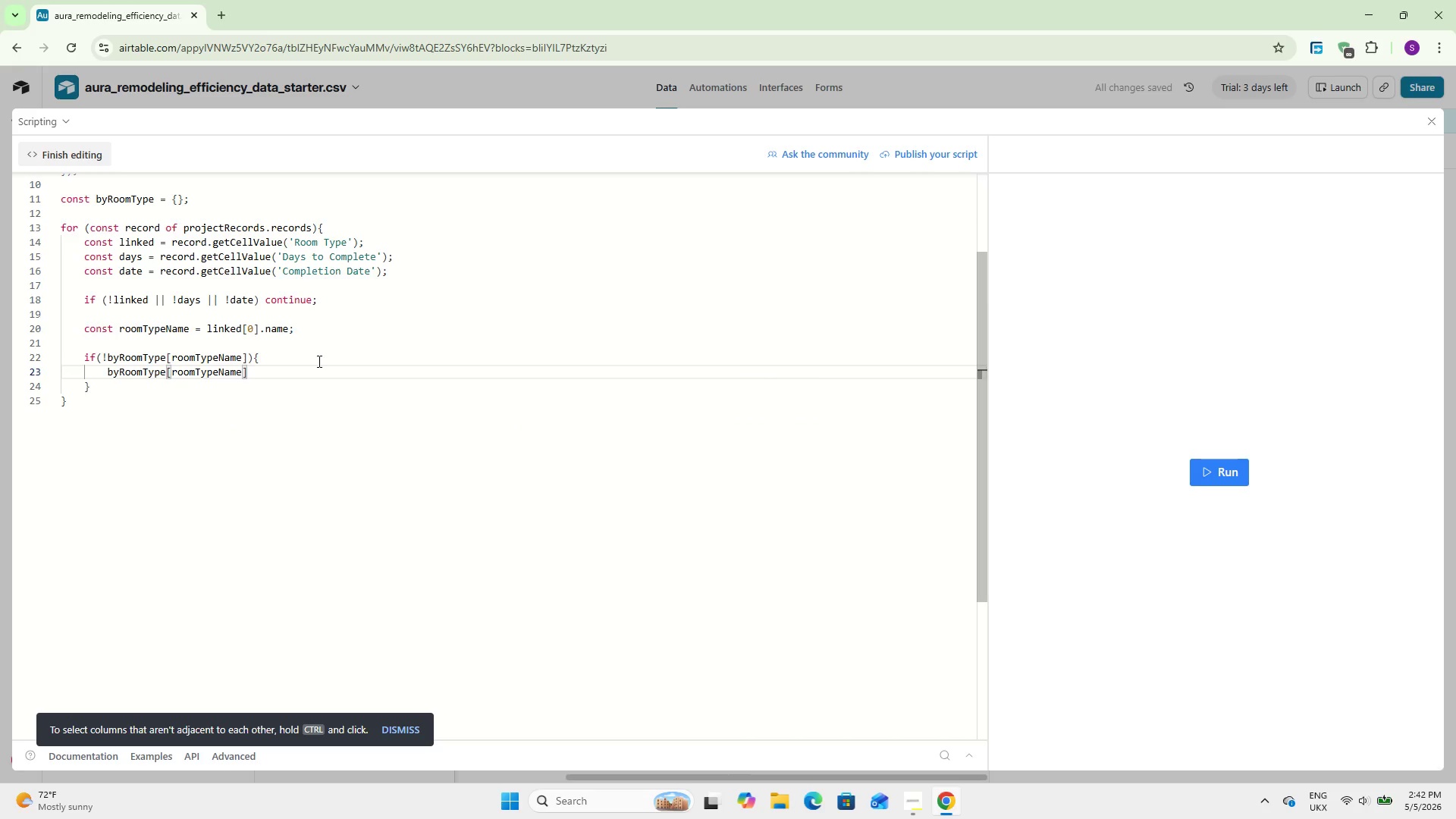 
key(Space)
 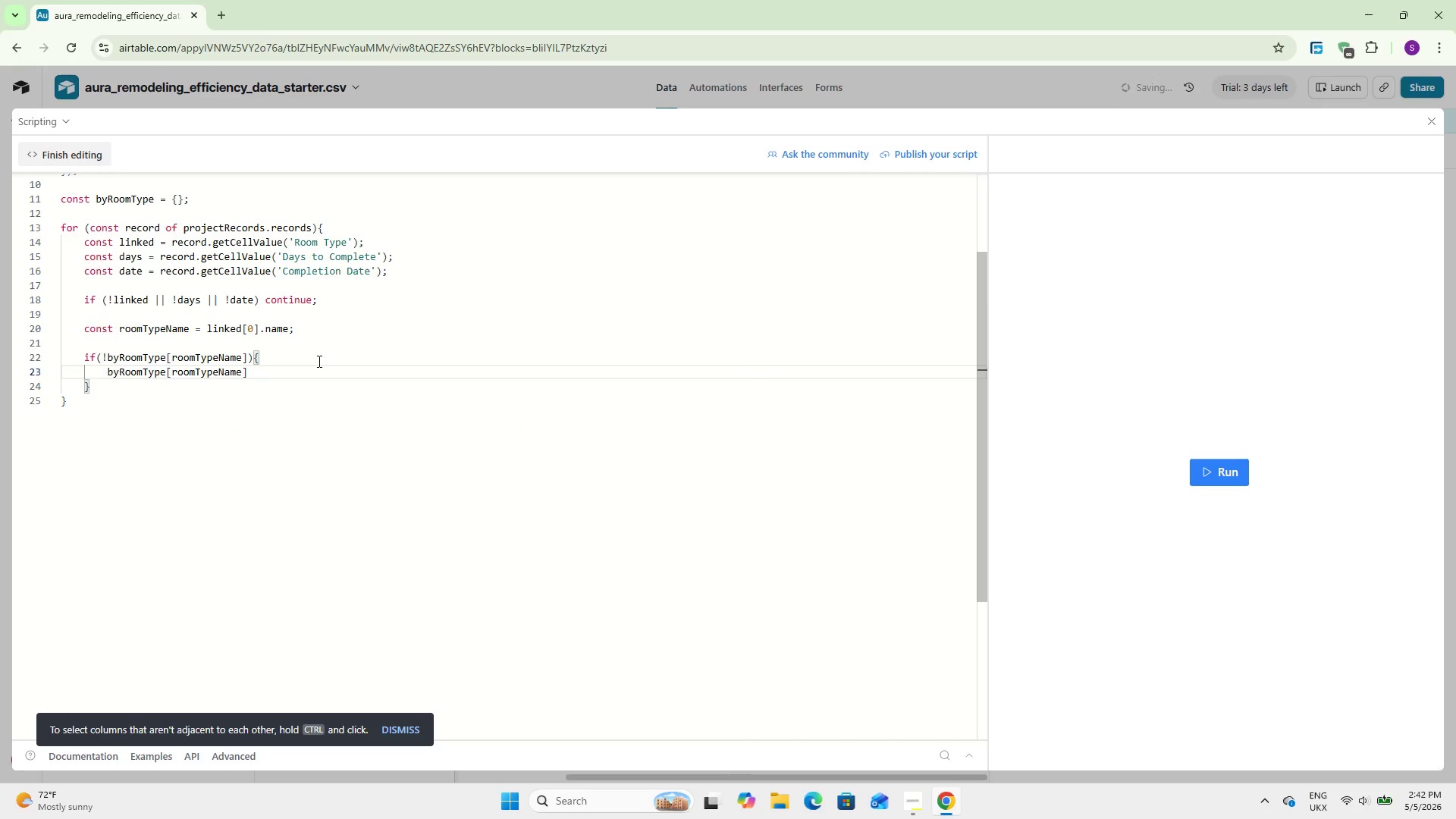 
key(Equal)
 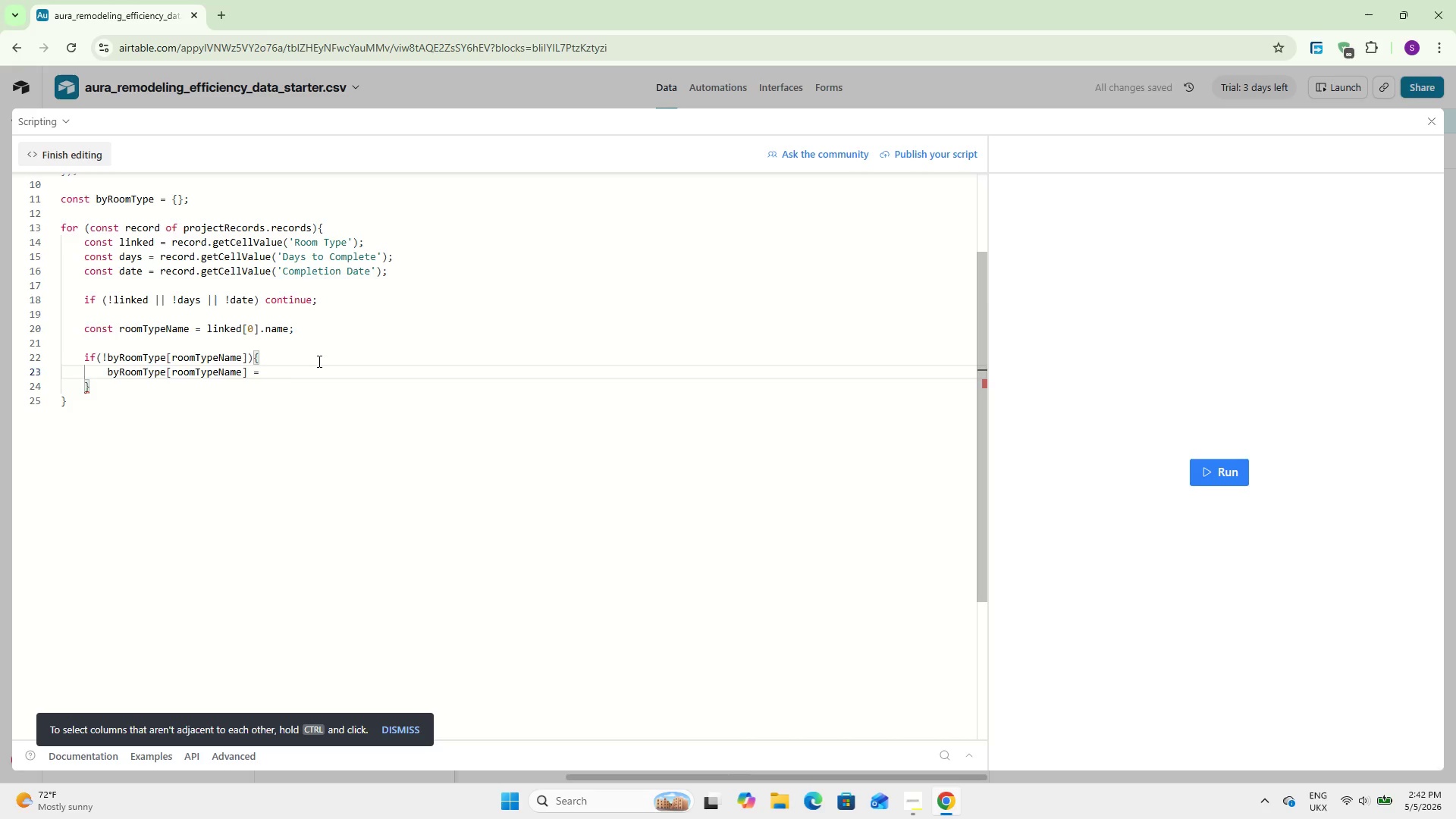 
key(Space)
 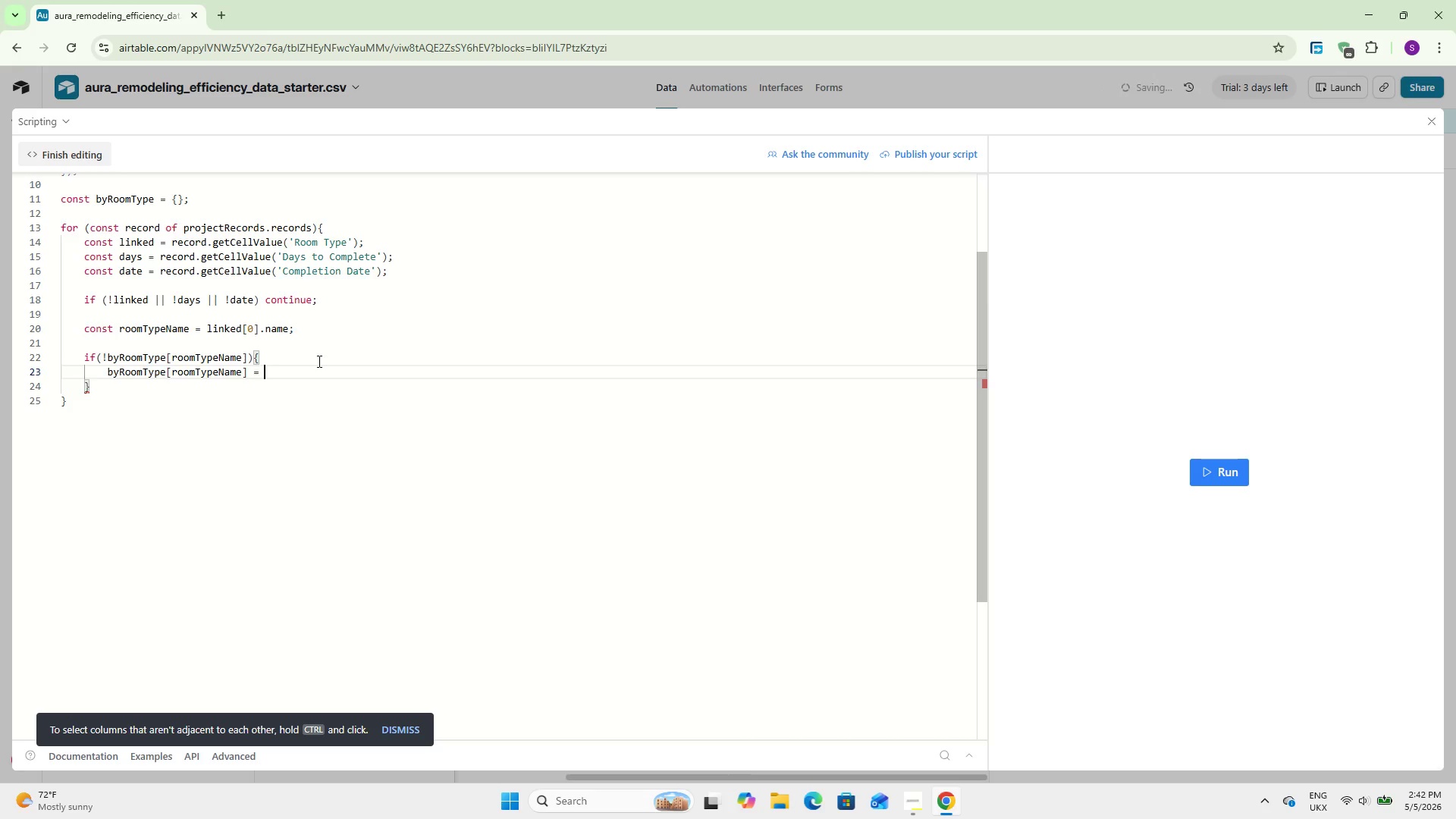 
key(BracketLeft)
 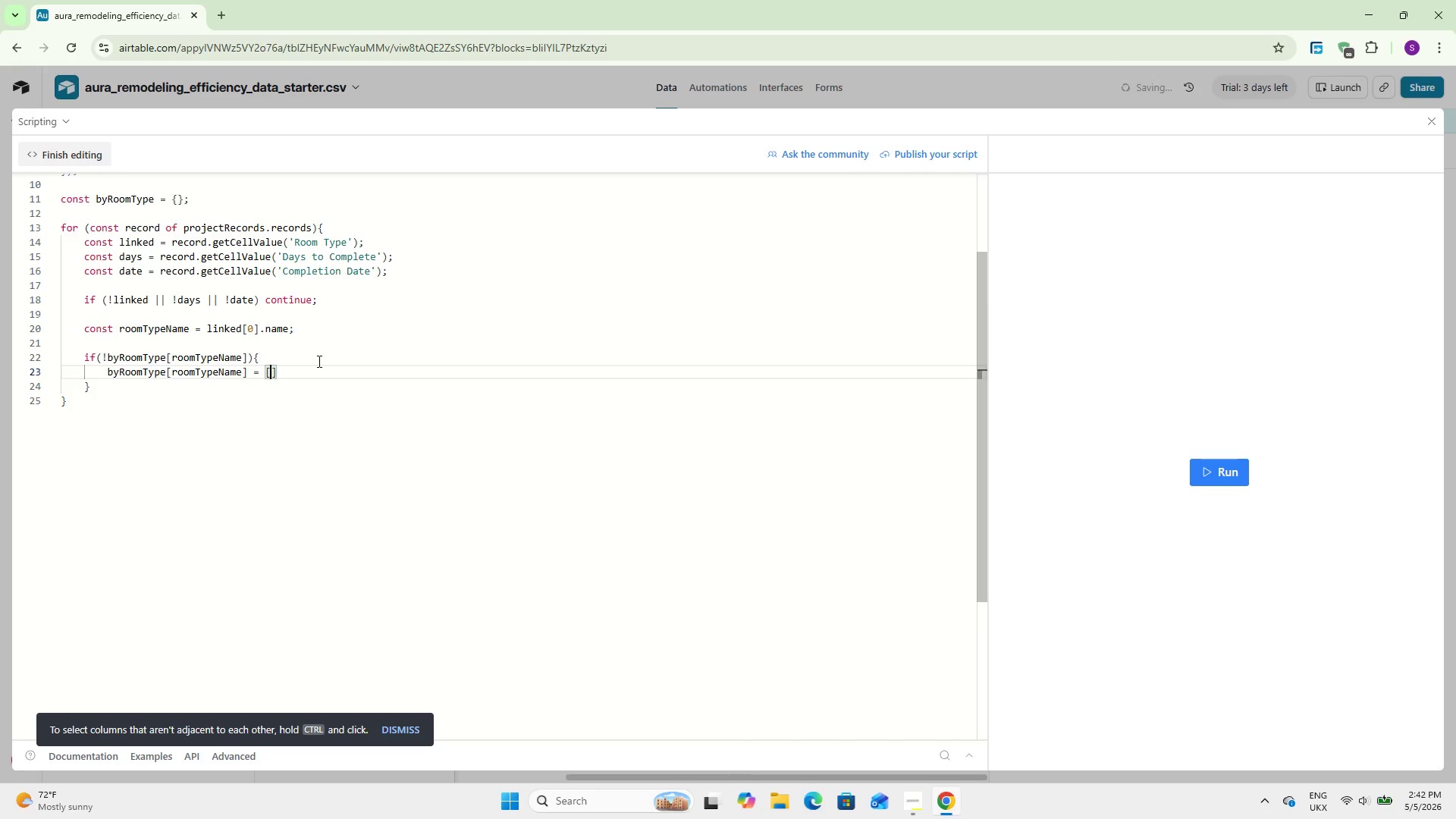 
key(ArrowRight)
 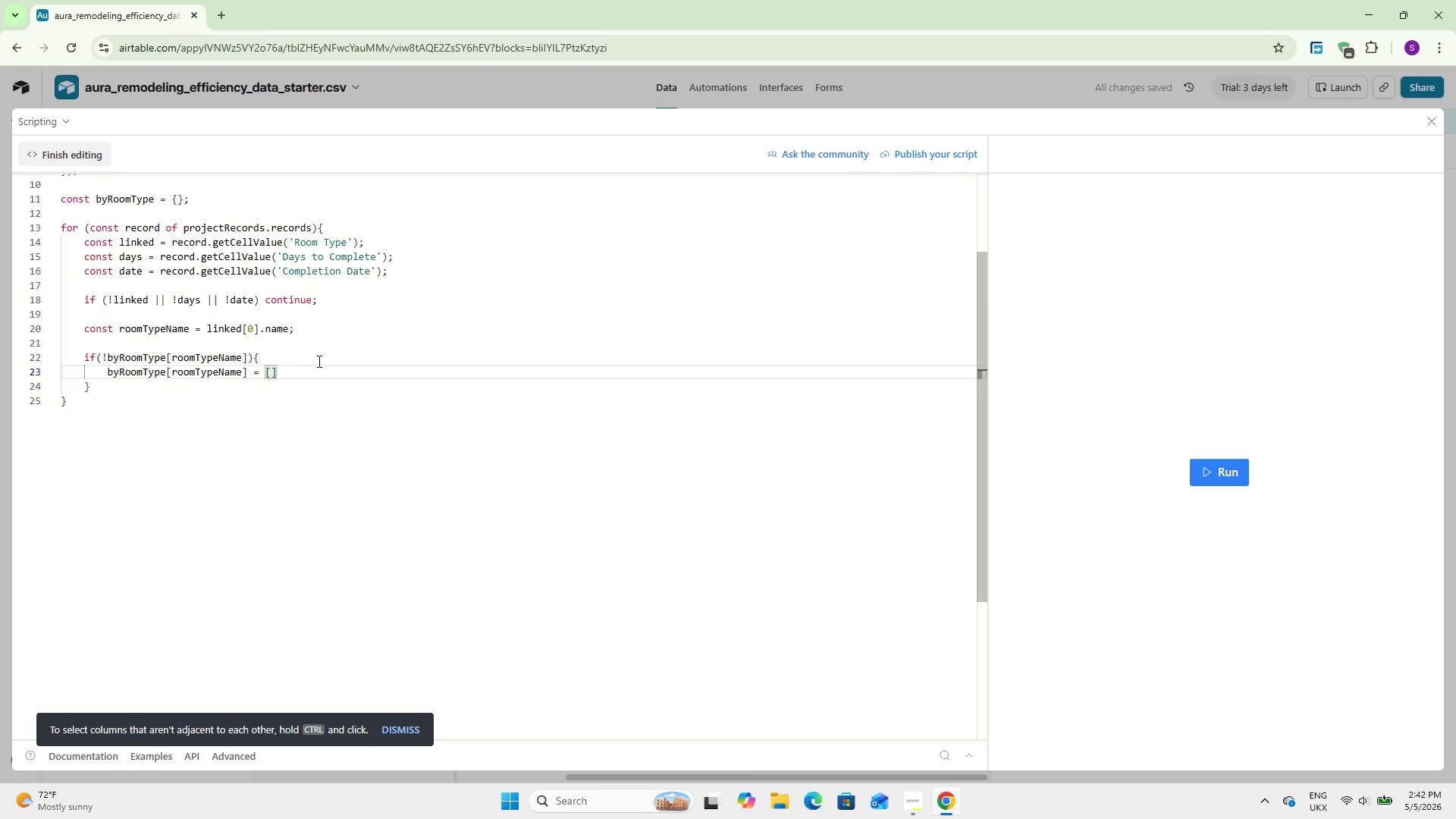 
key(Semicolon)
 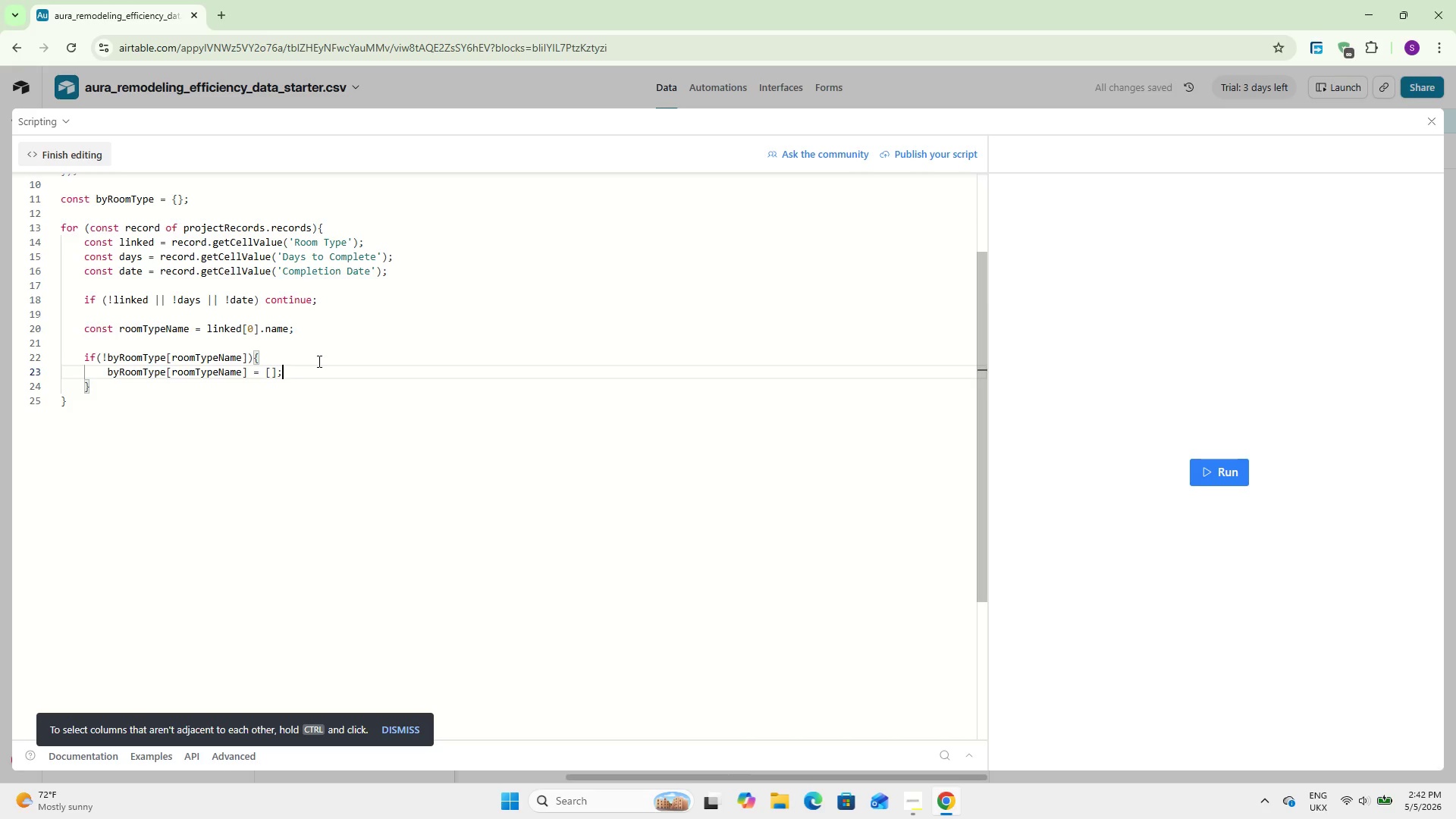 
key(ArrowDown)
 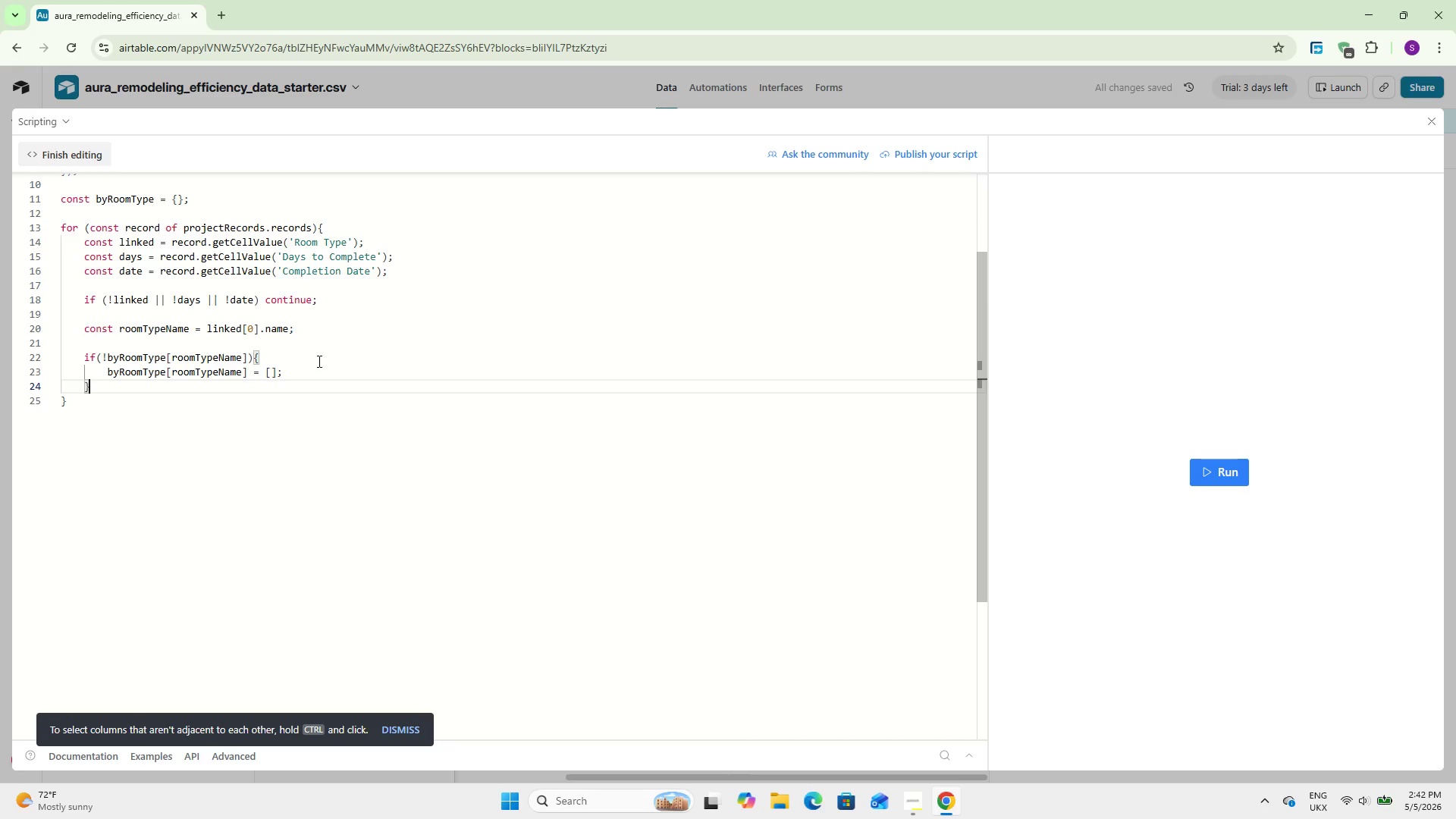 
key(Enter)
 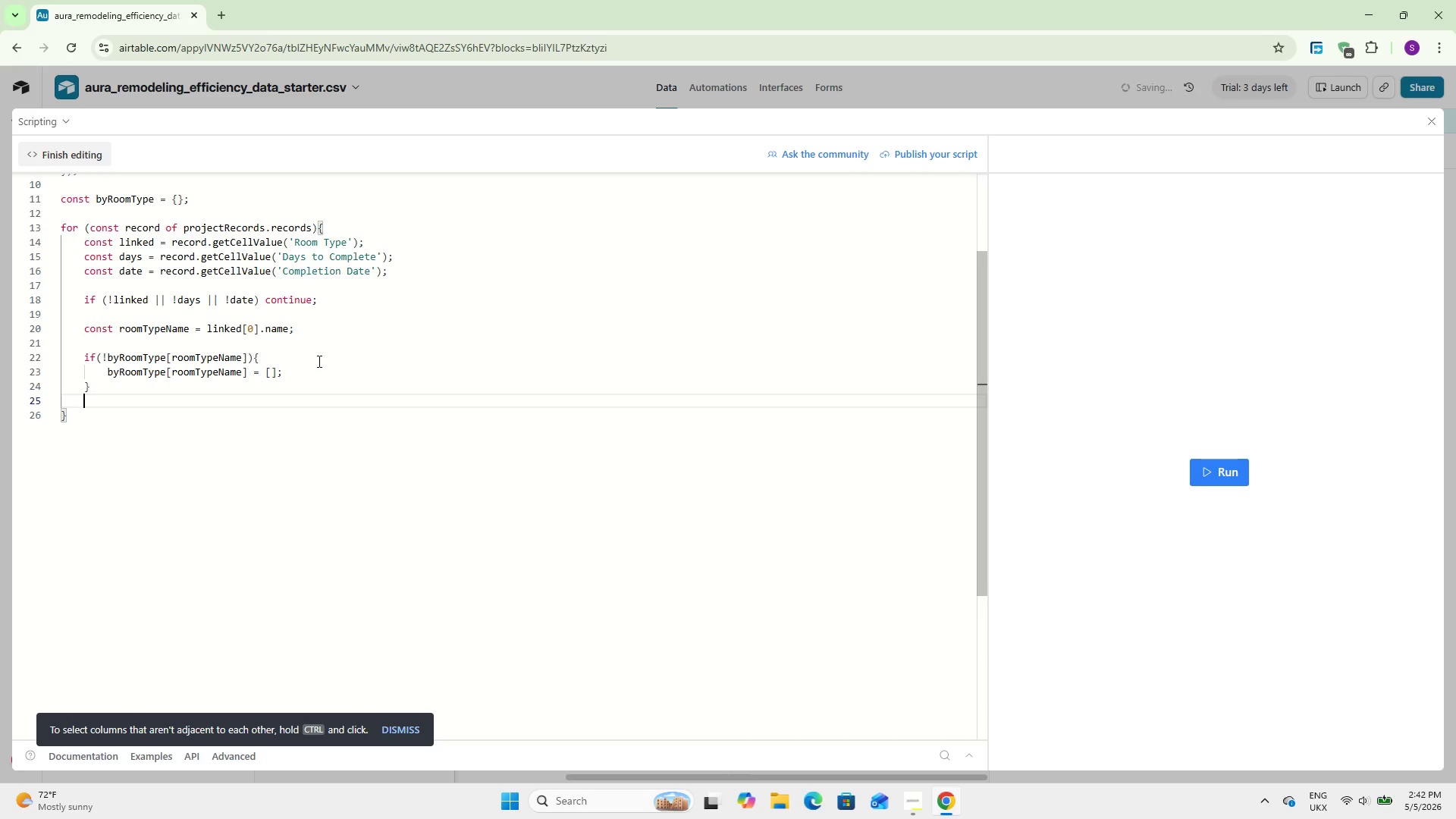 
key(Enter)
 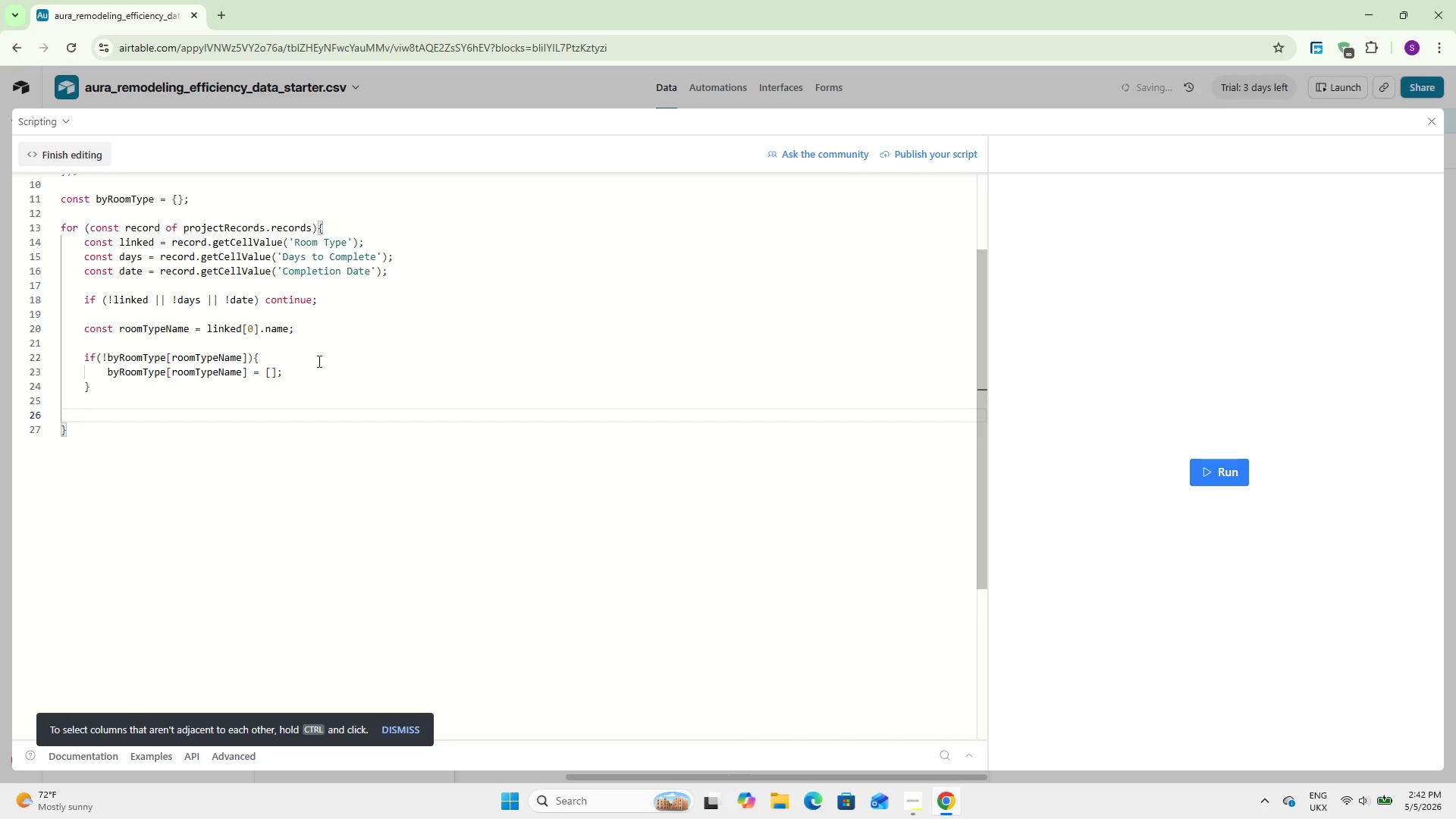 
type(byRoom)
 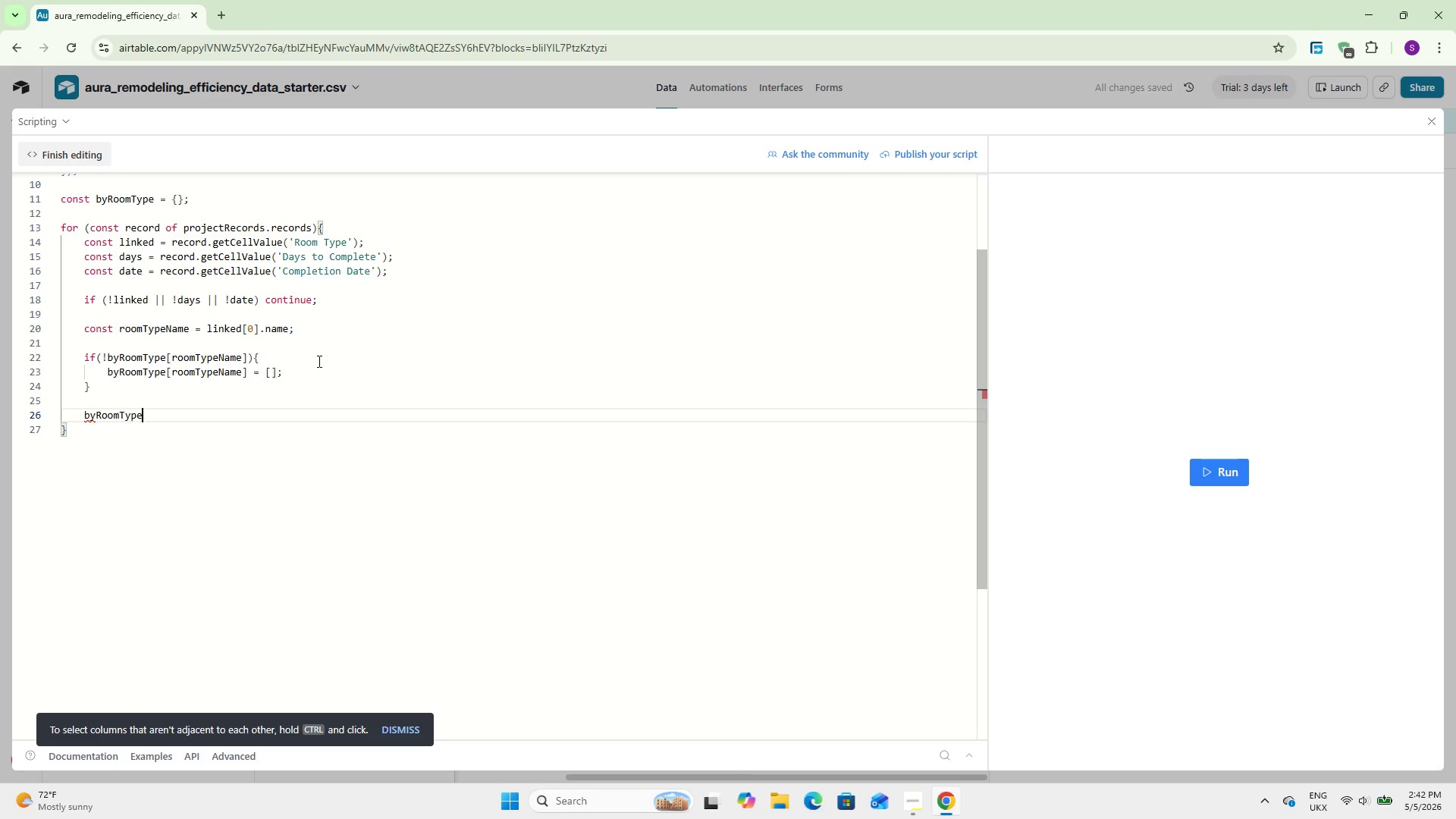 
 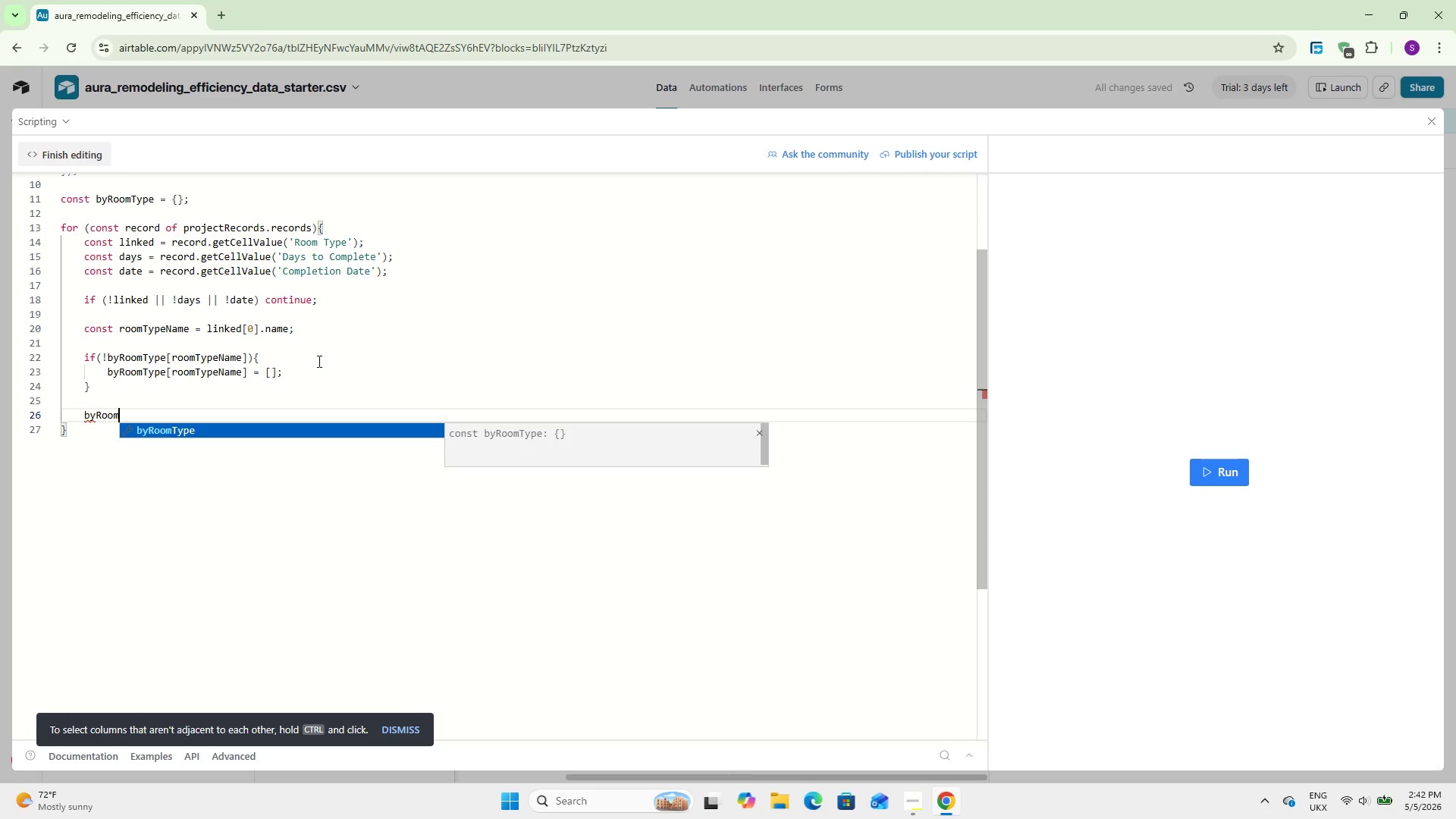 
key(Enter)
 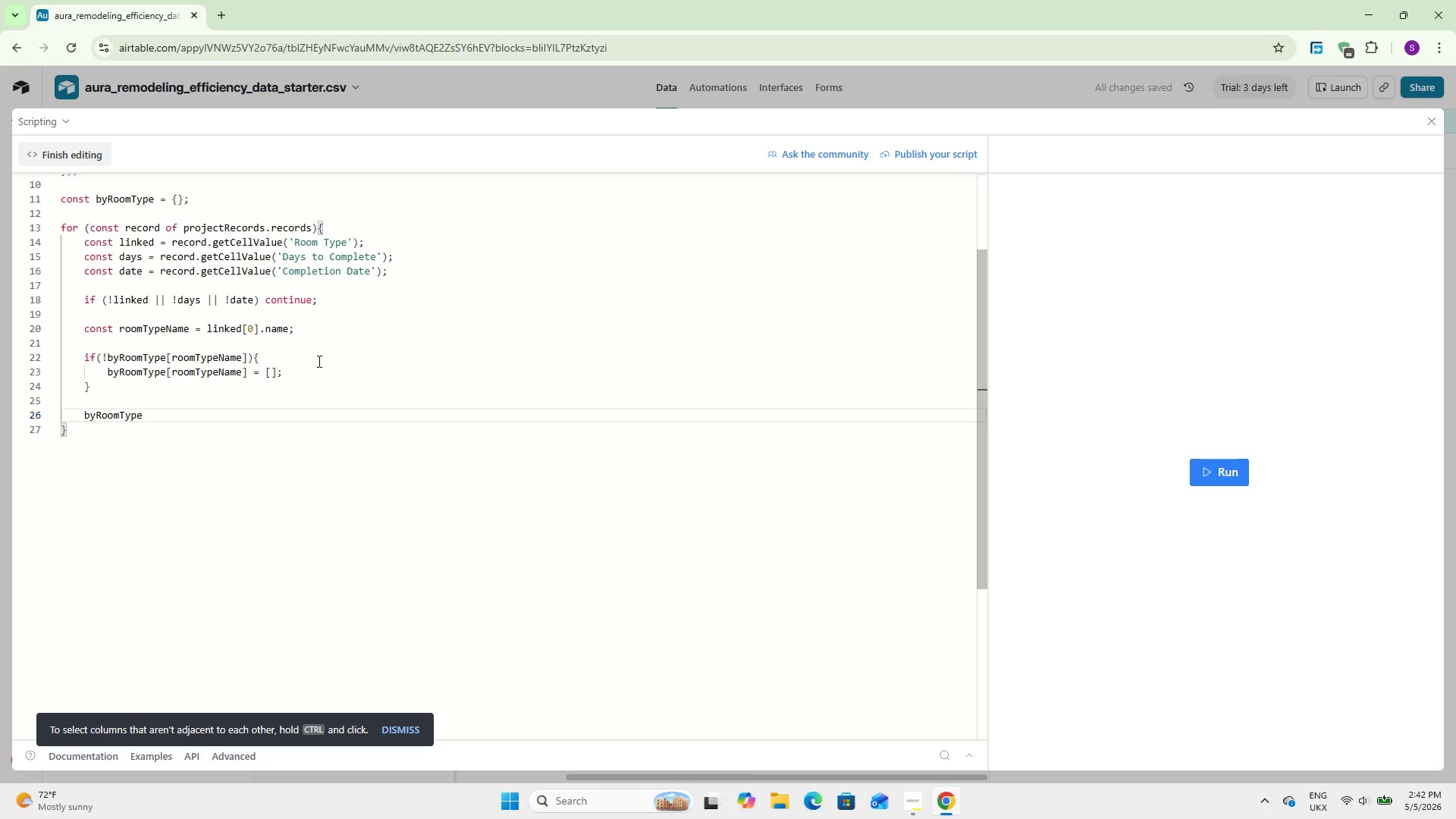 
type([roomTypeName)
 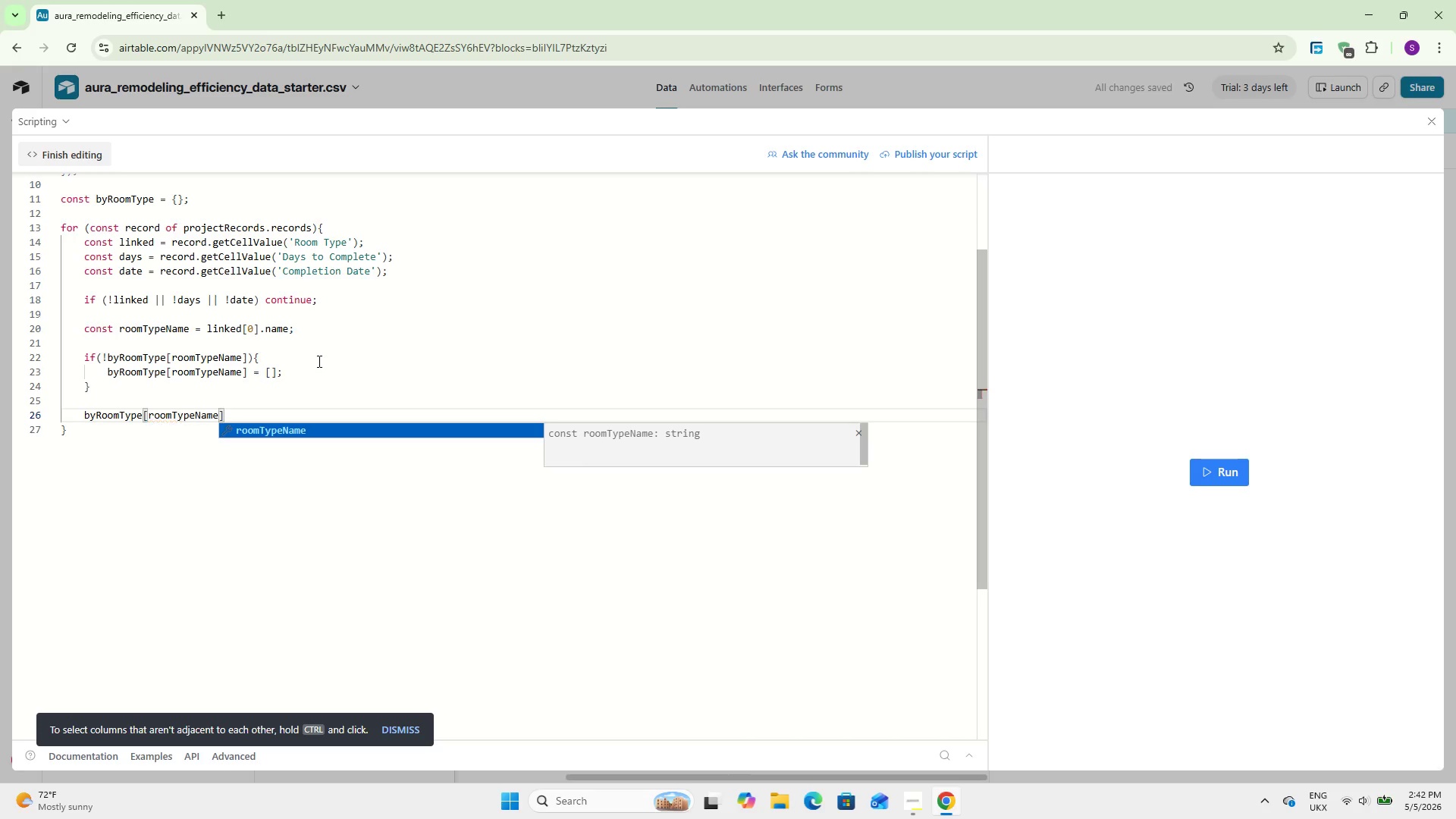 
key(ArrowRight)
 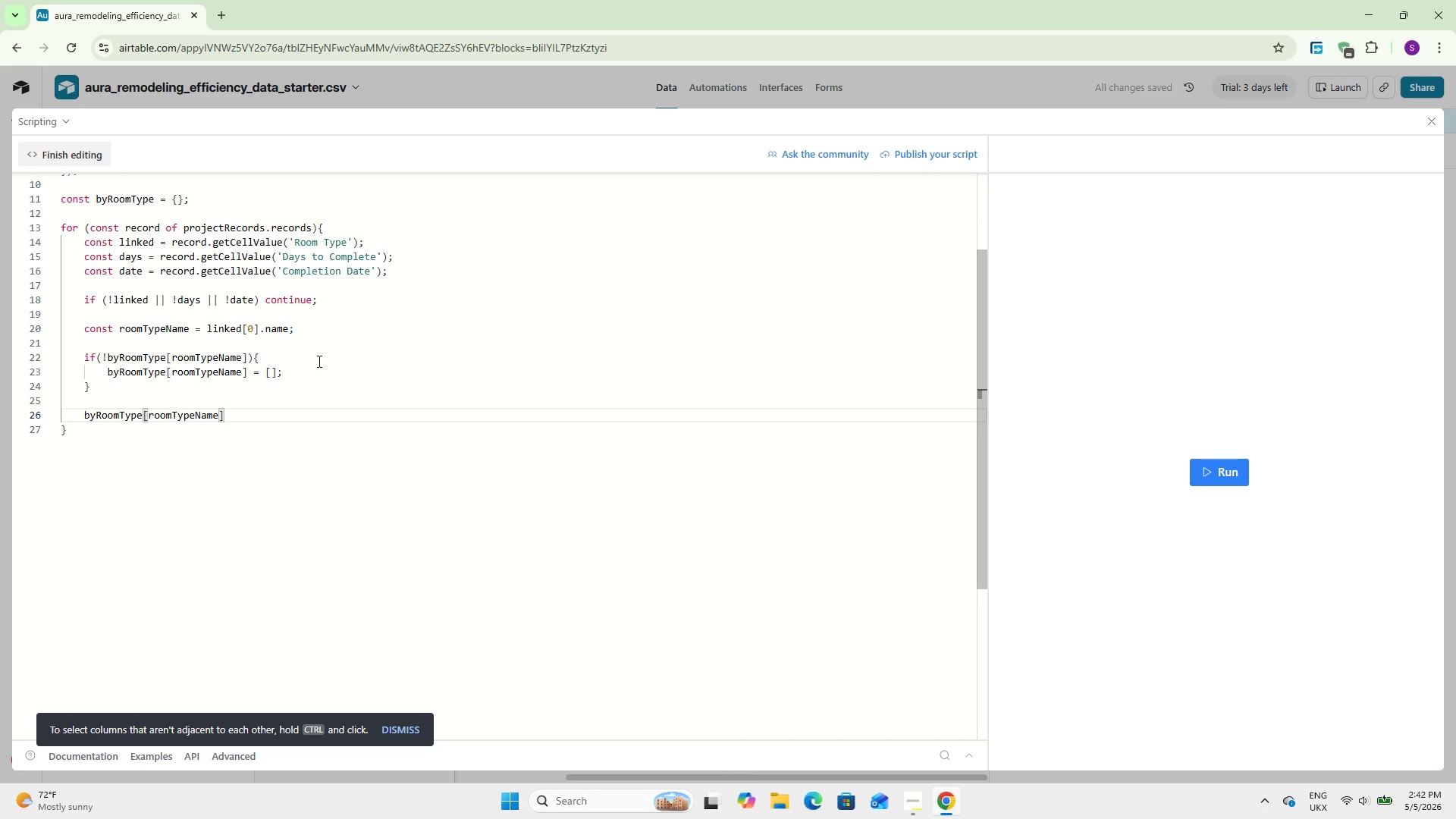 
type(.push({)
 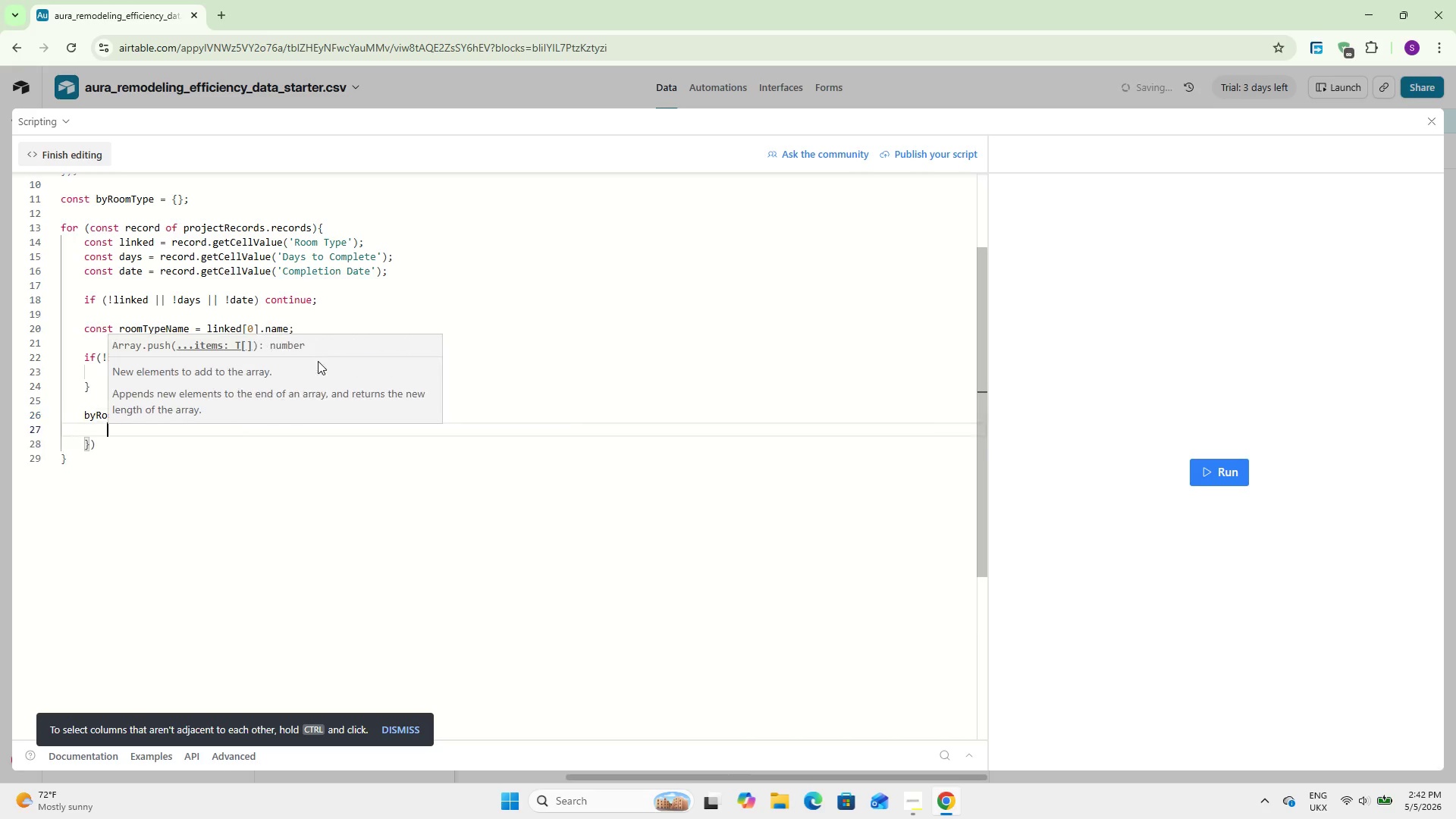 
 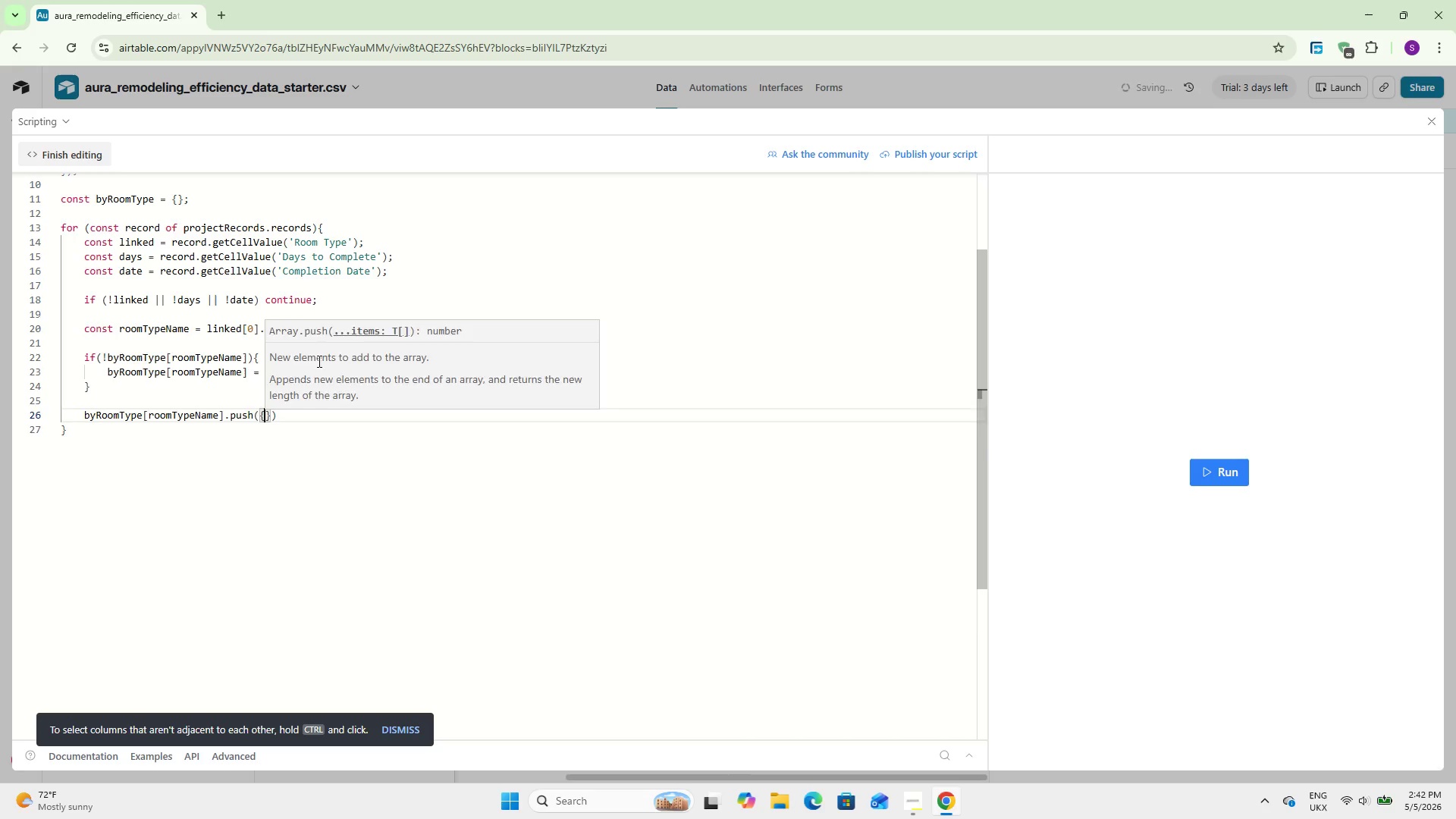 
key(Enter)
 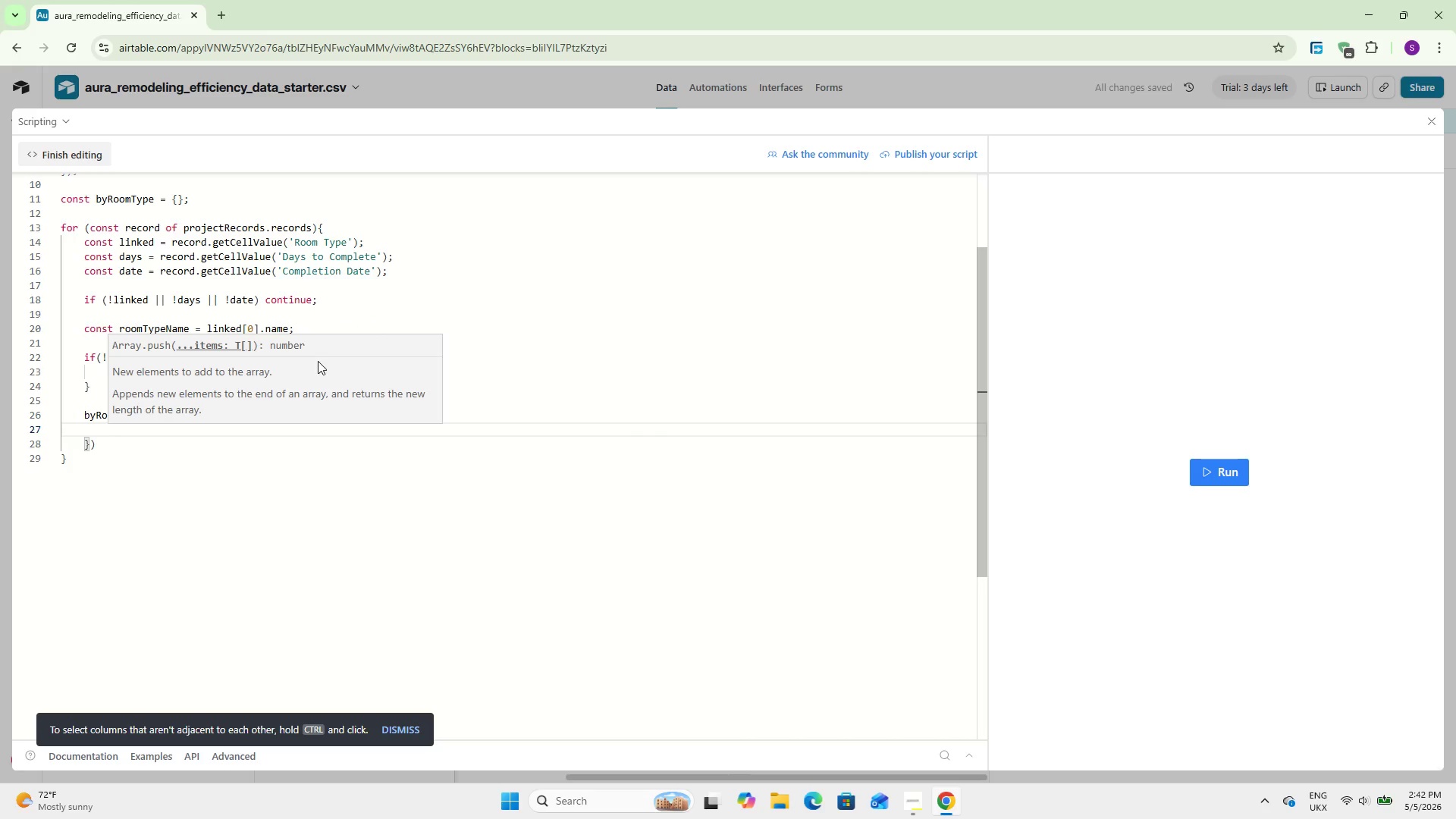 
type(days)
 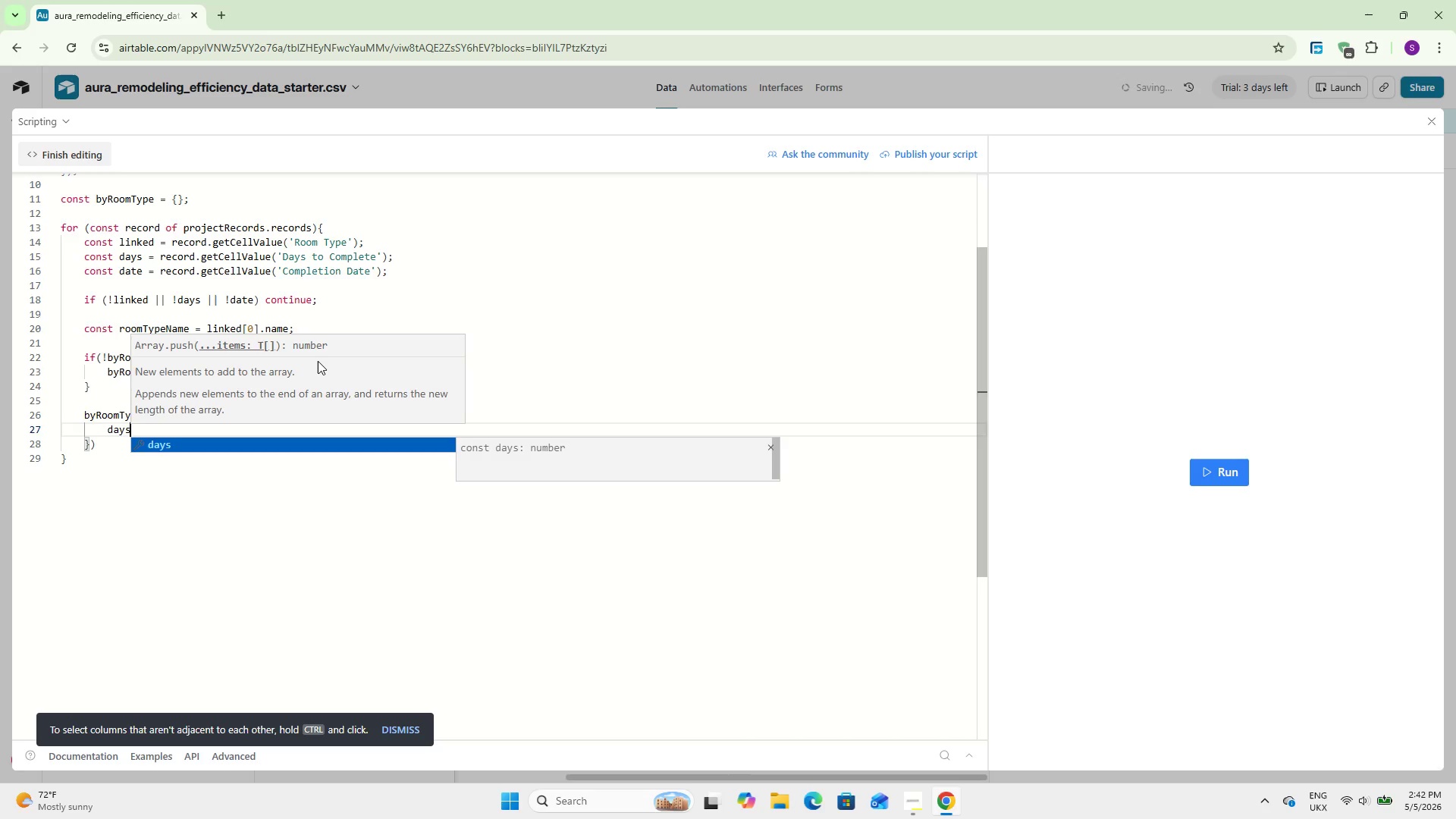 
key(Enter)
 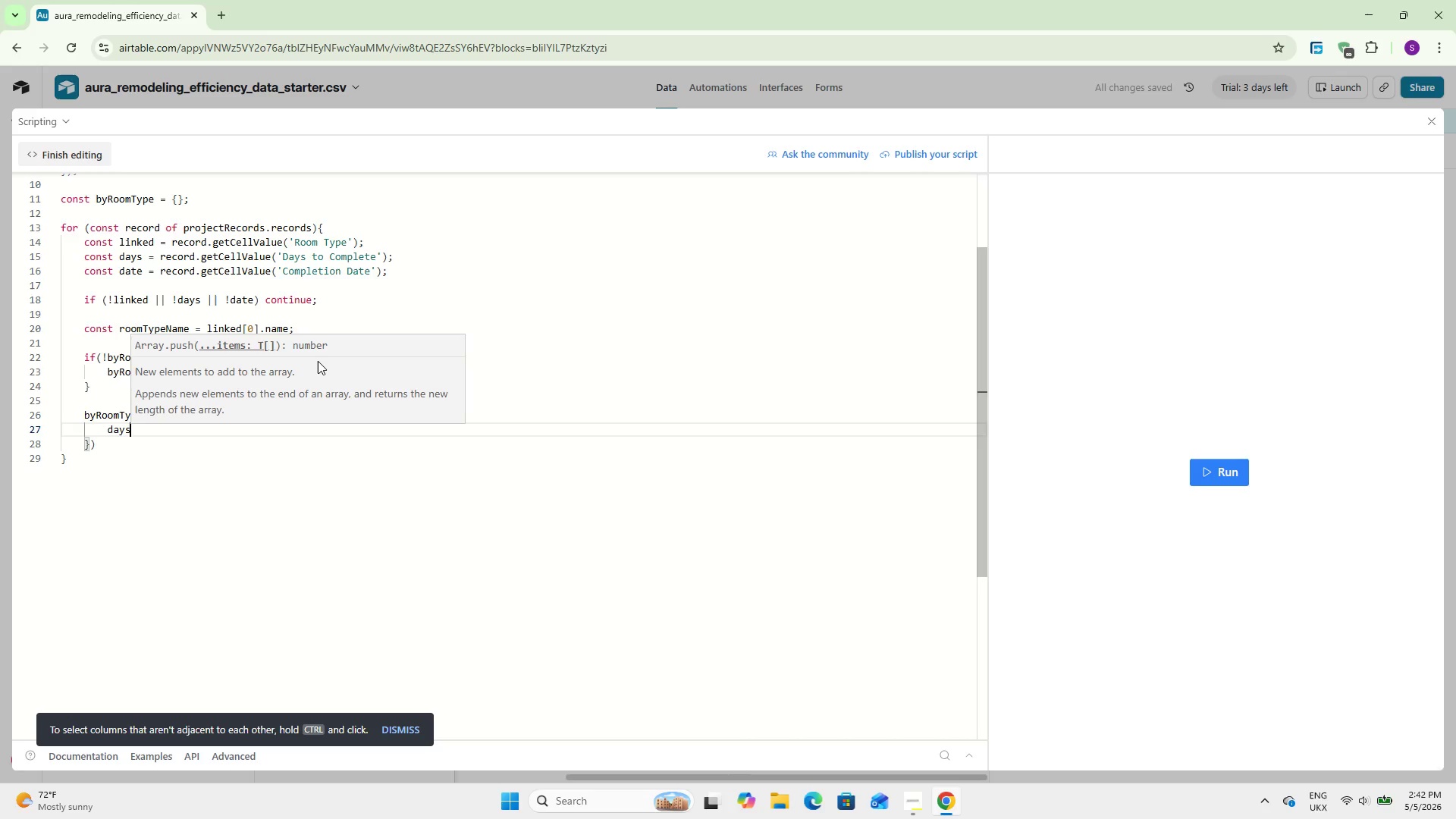 
type(: days)
 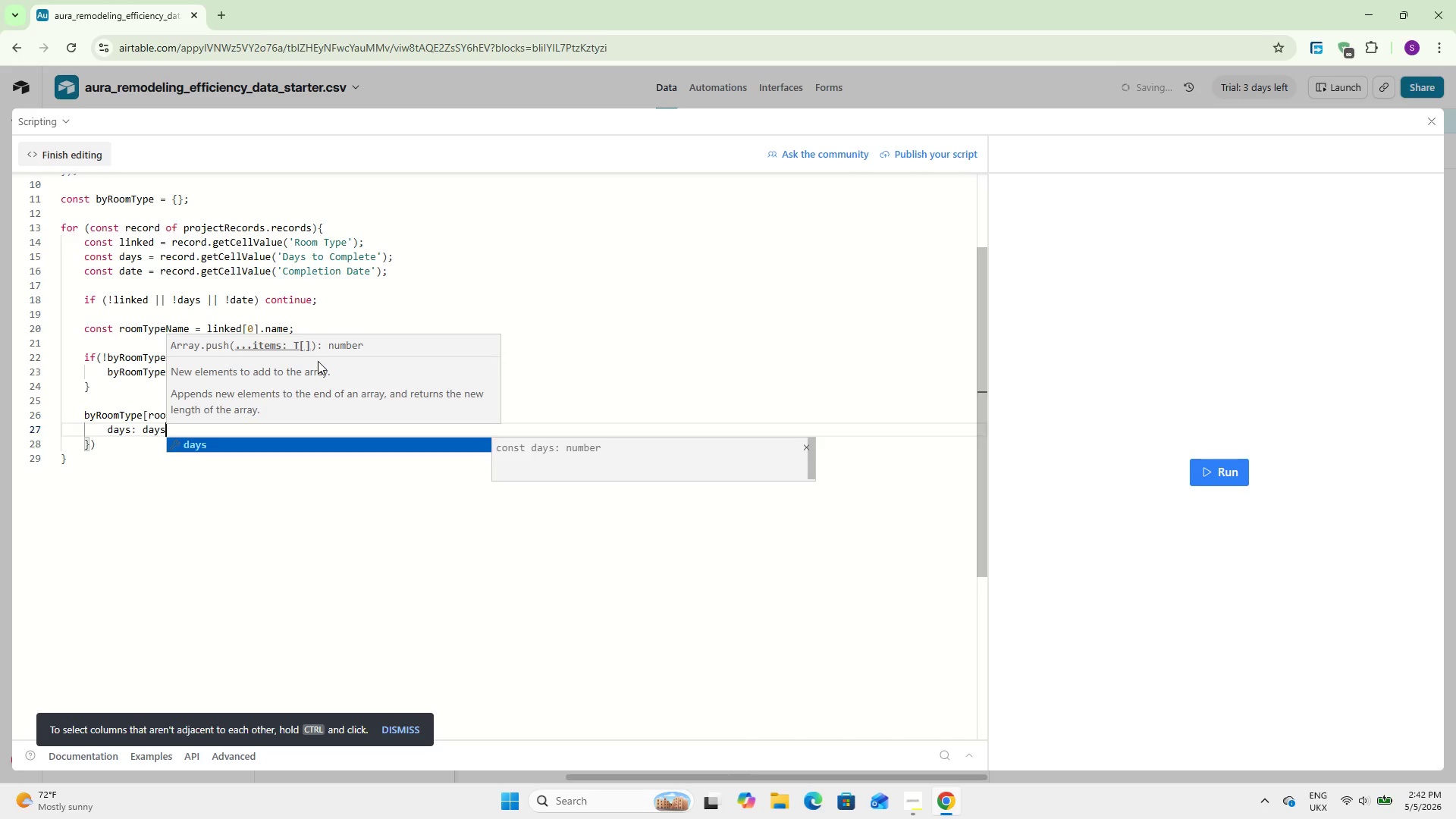 
key(Enter)
 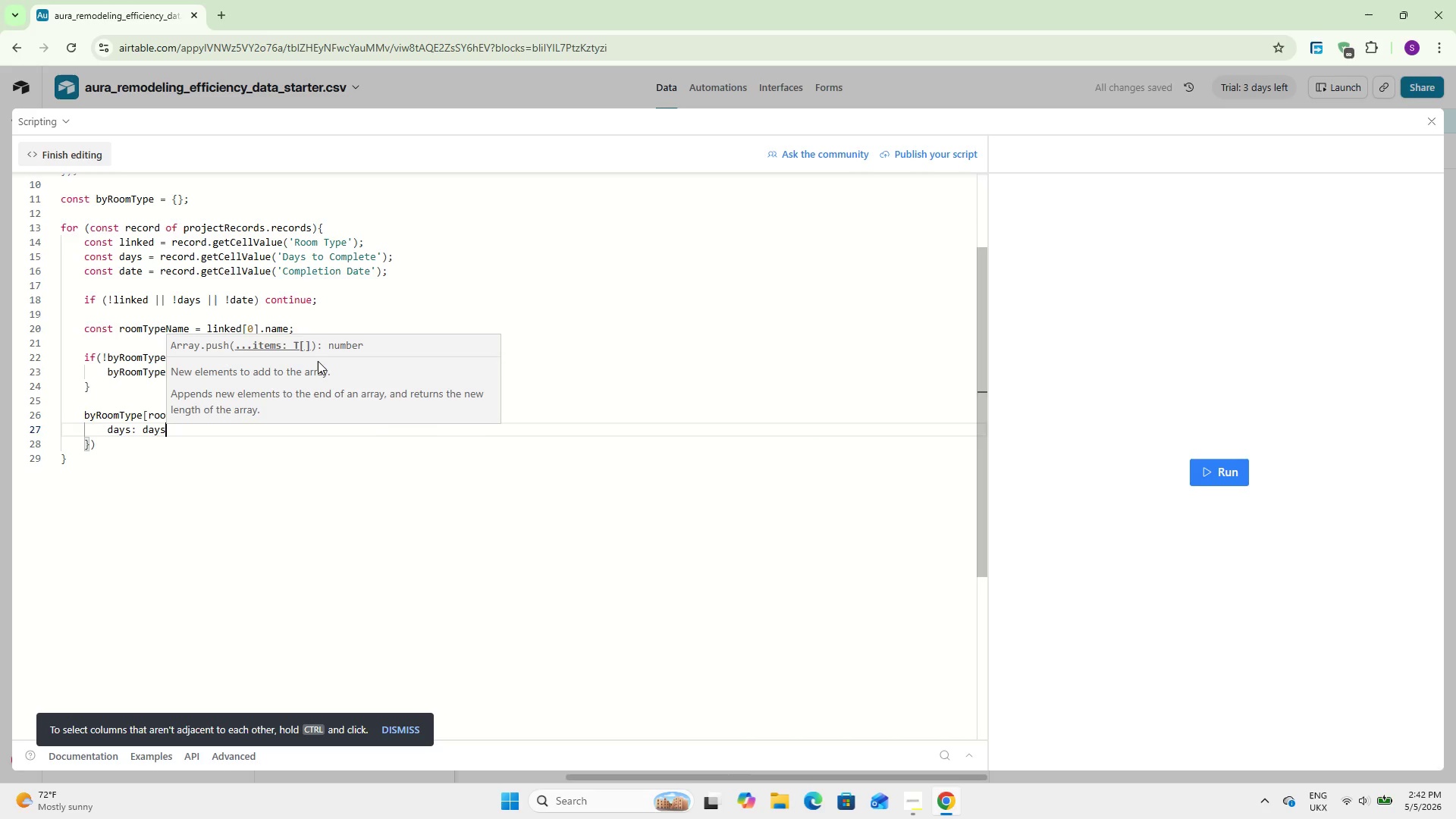 
key(Comma)
 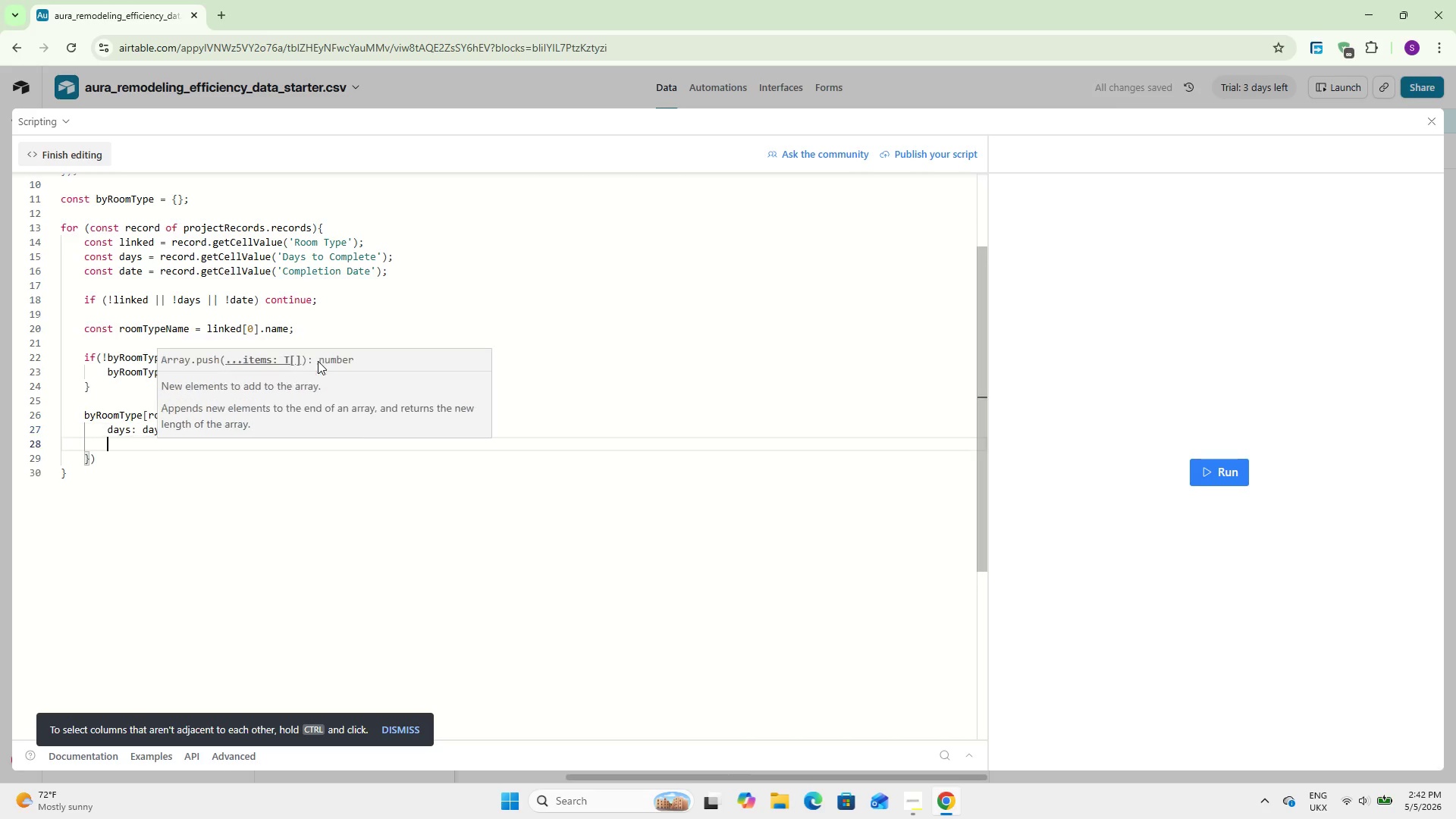 
key(Enter)
 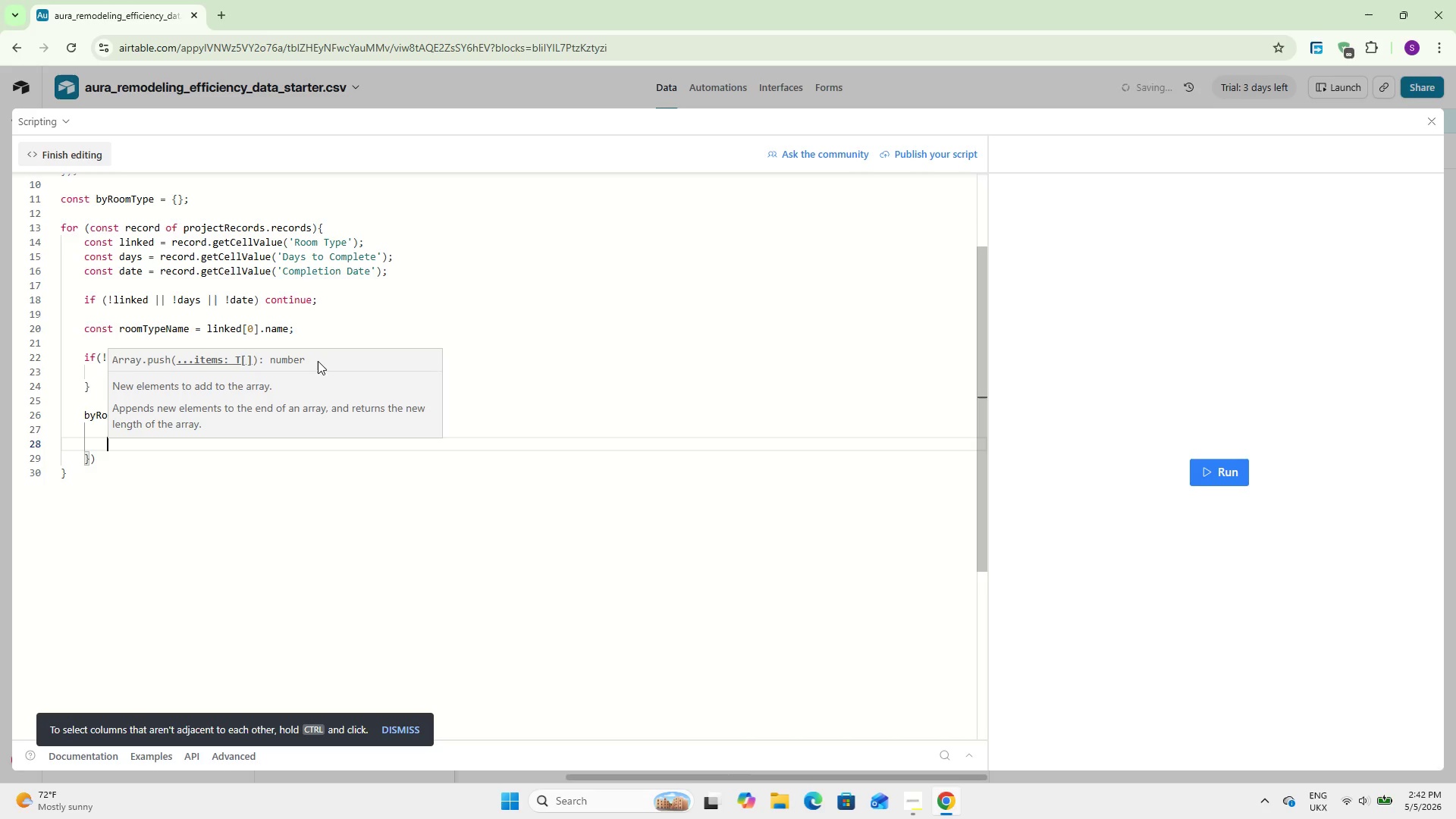 
type(dt)
 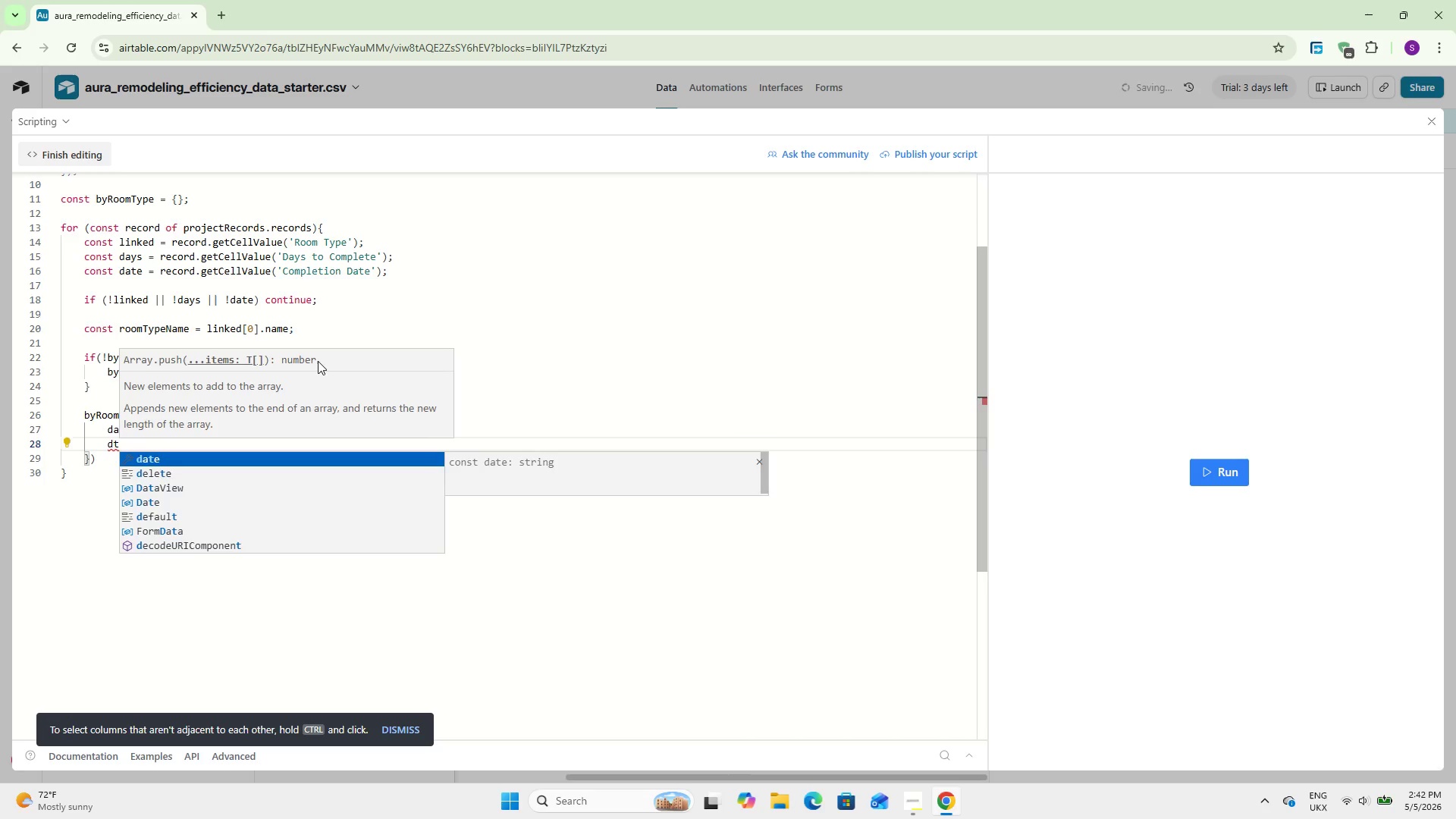 
key(Enter)
 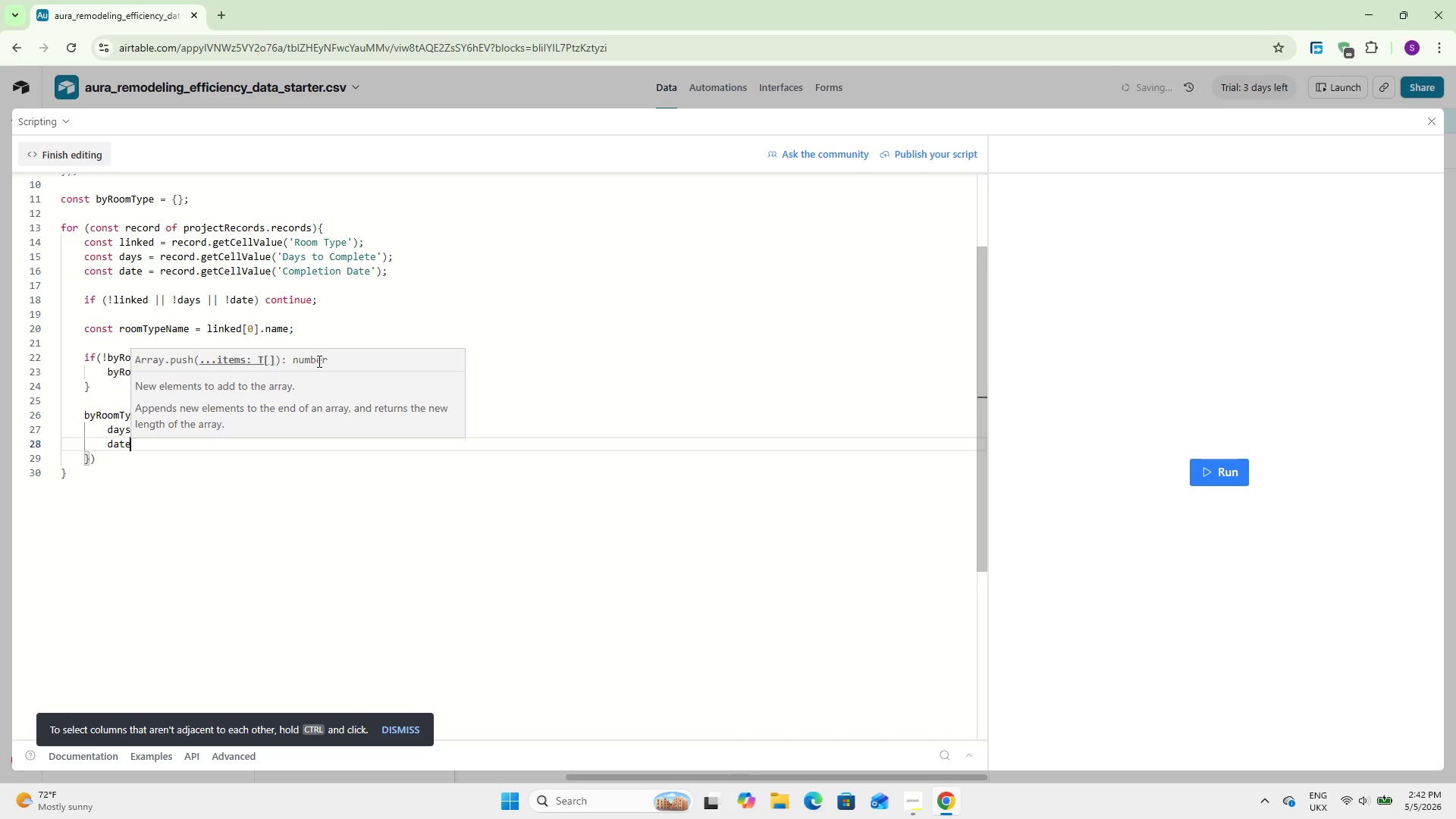 
type(: new Date)
 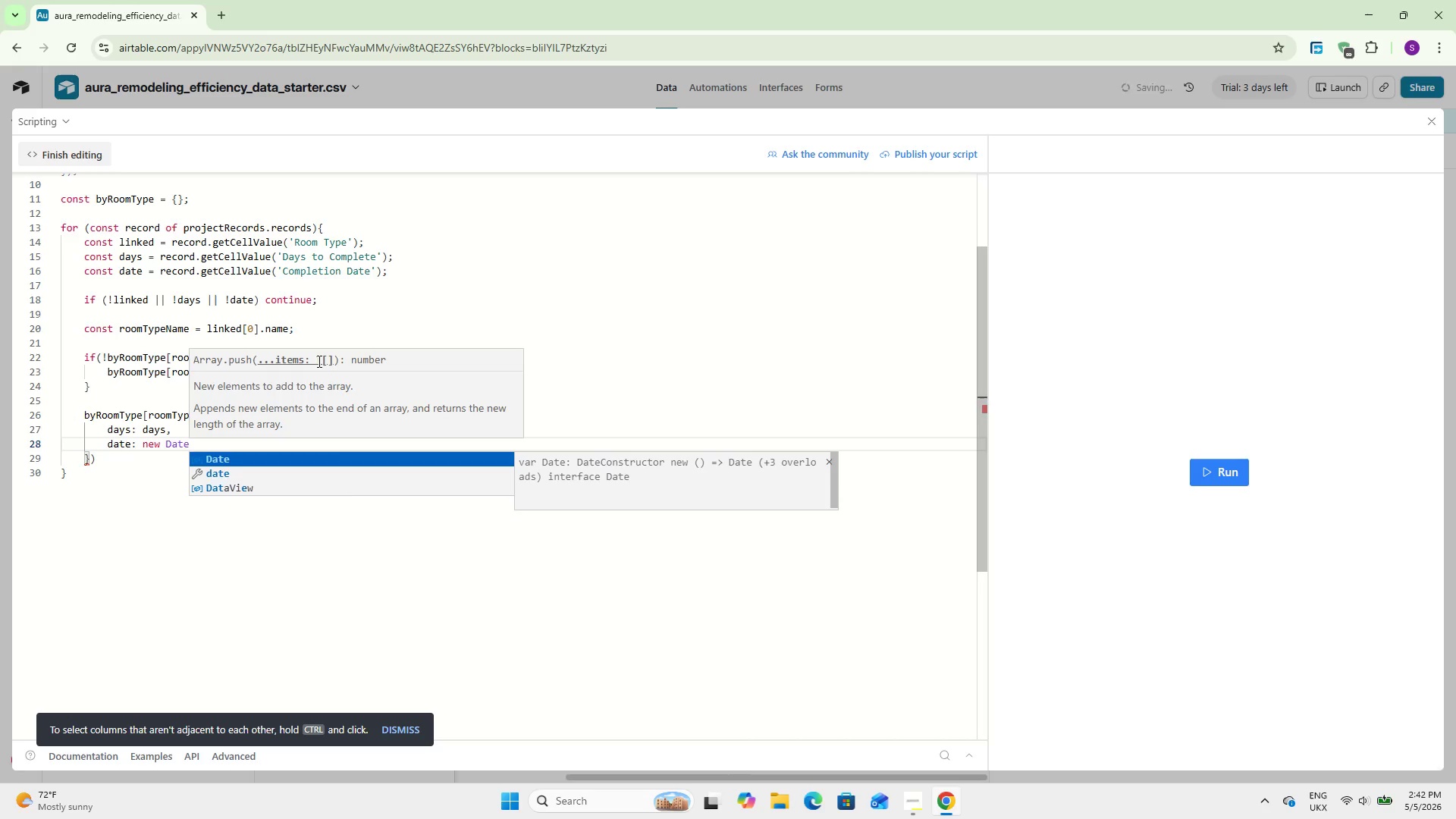 
key(Enter)
 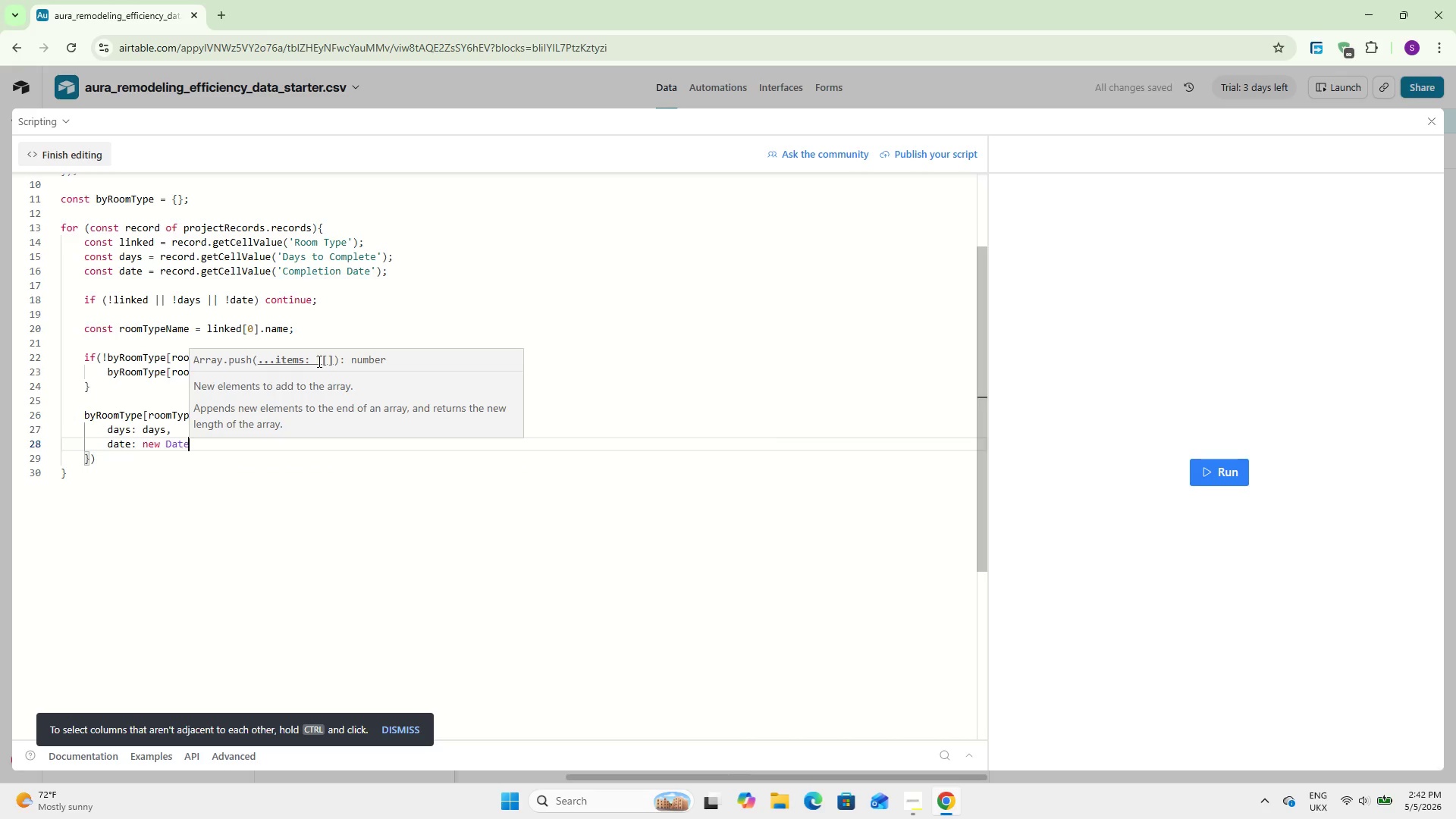 
type((date)
 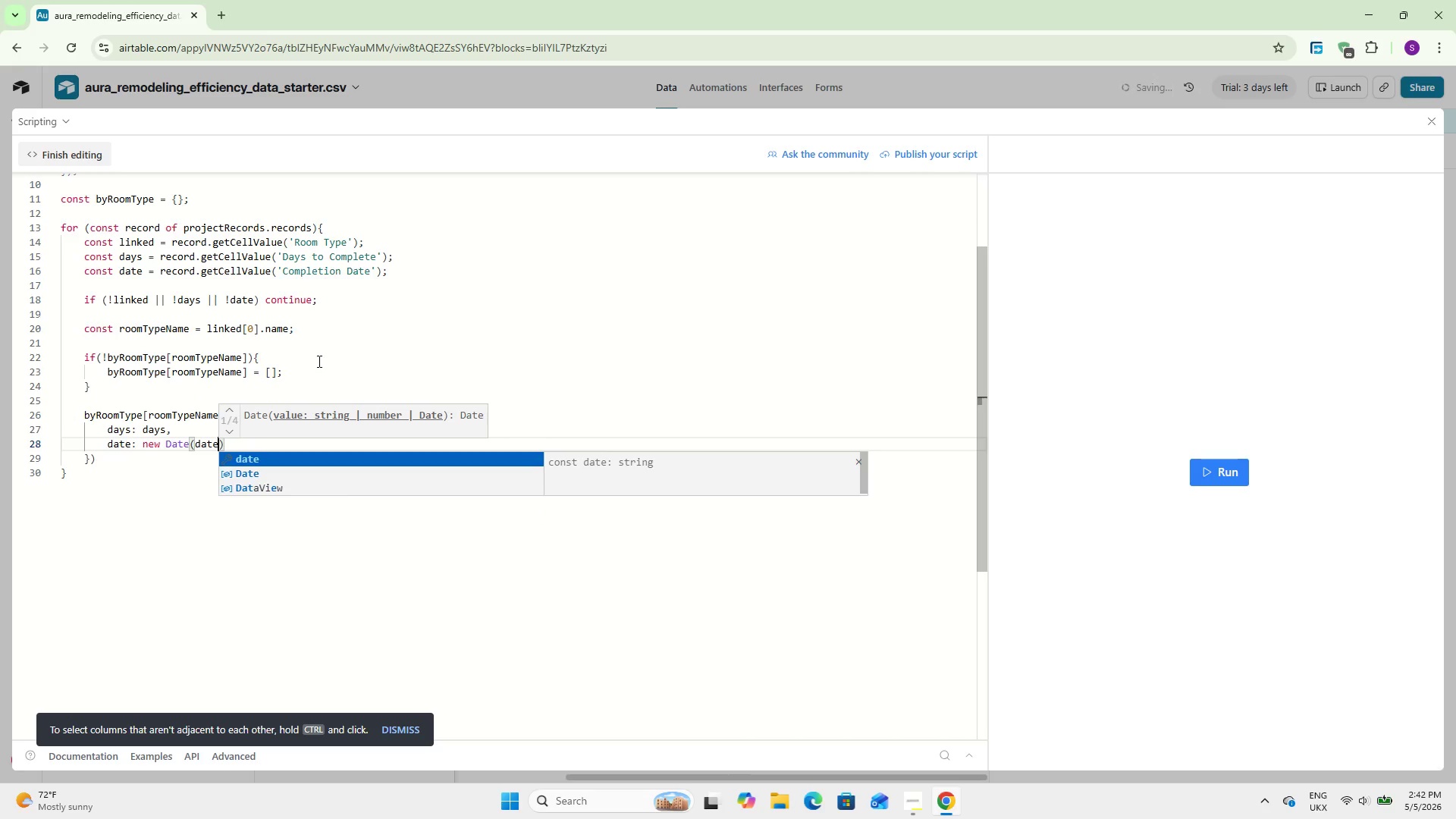 
key(Enter)
 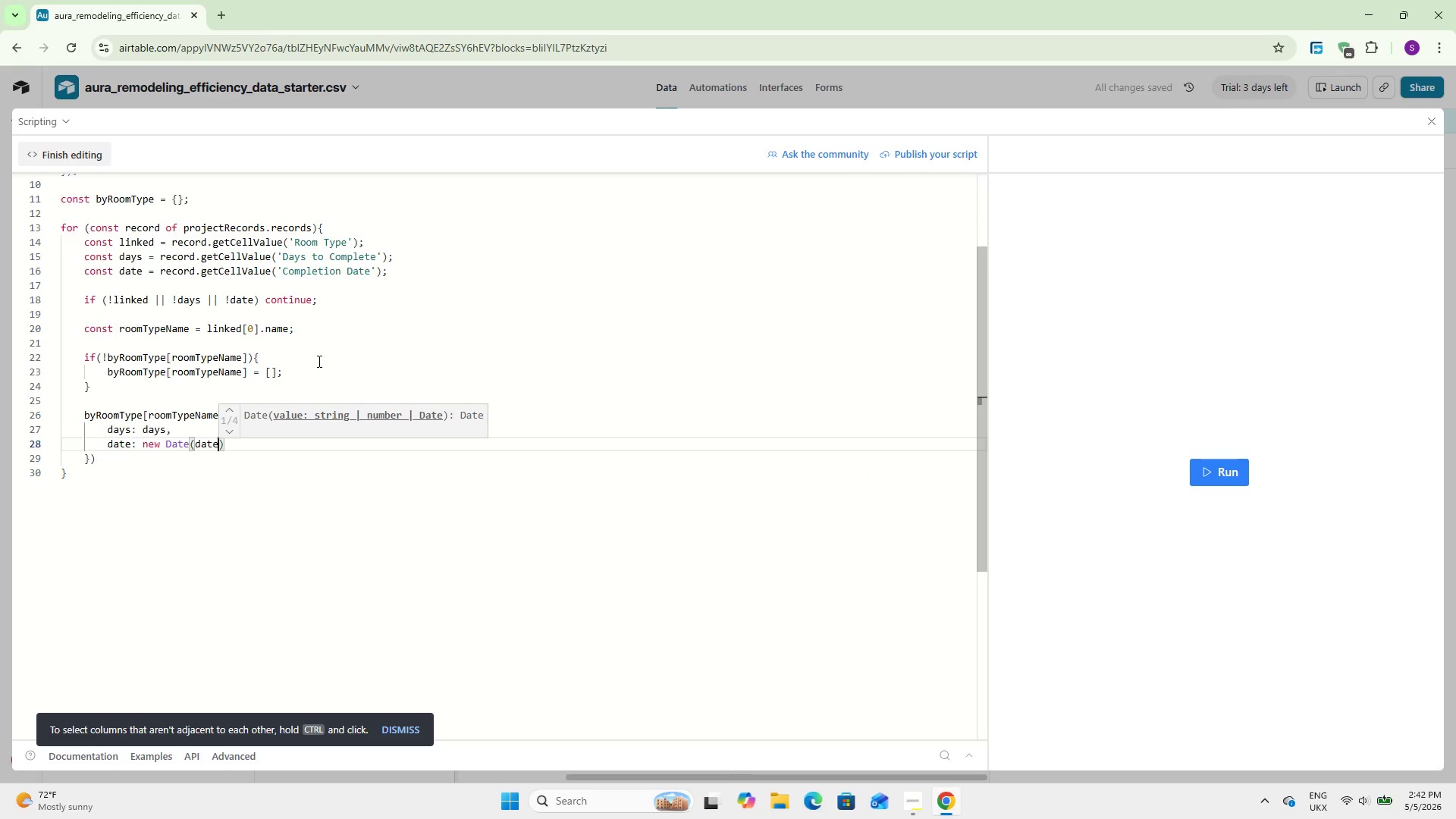 
key(ArrowRight)
 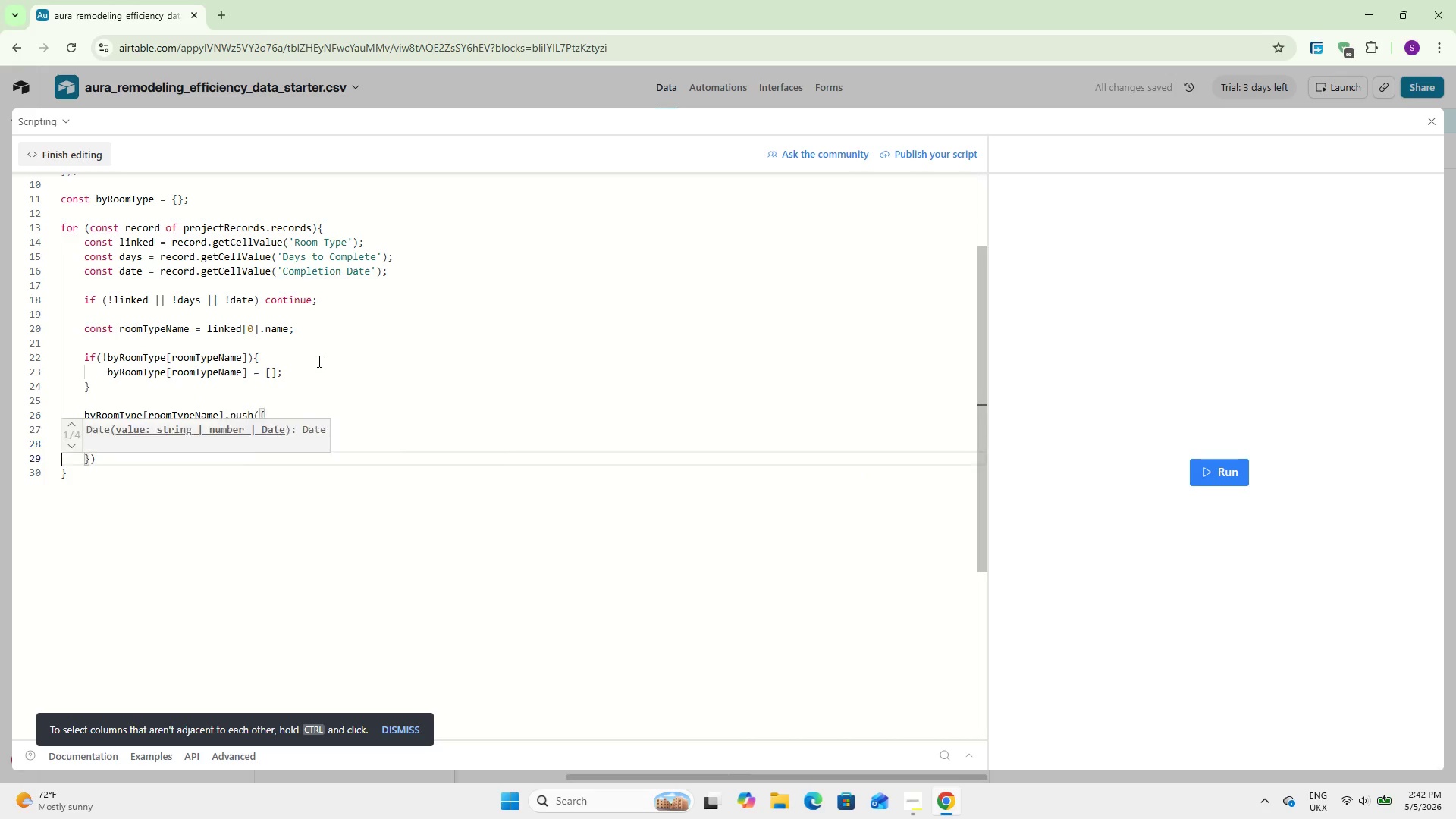 
key(ArrowRight)
 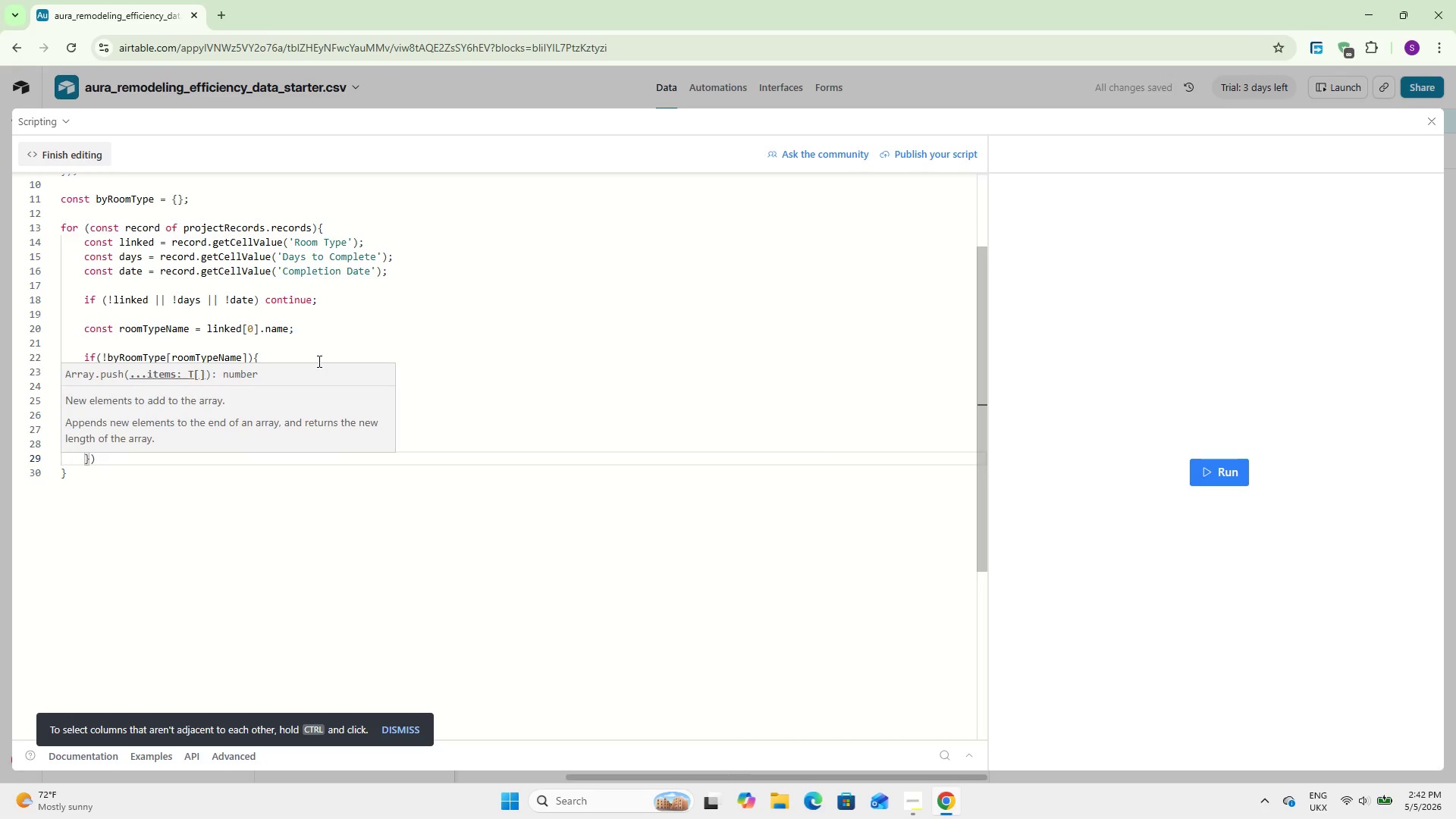 
key(ArrowLeft)
 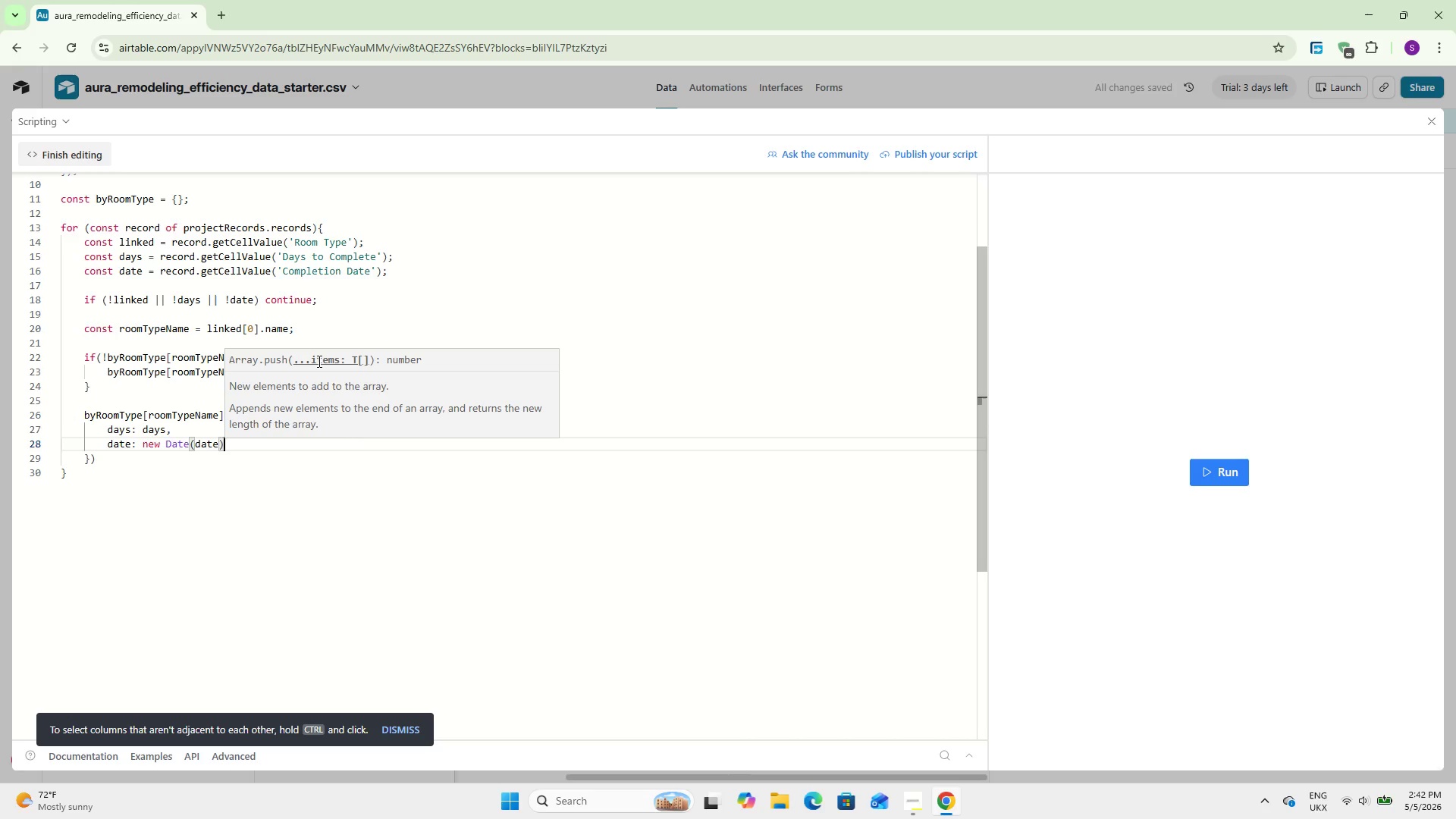 
key(ArrowDown)
 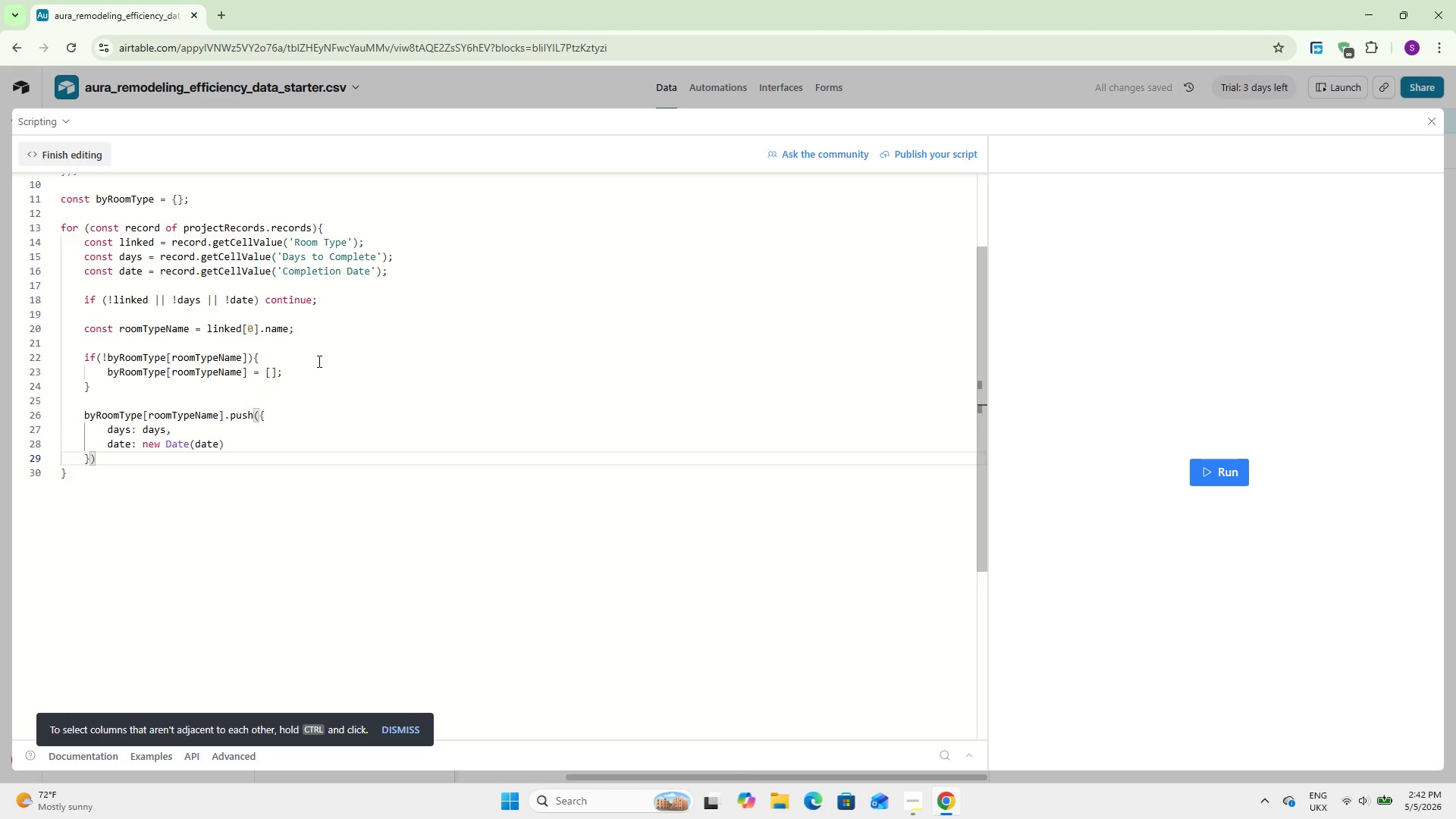 
key(Semicolon)
 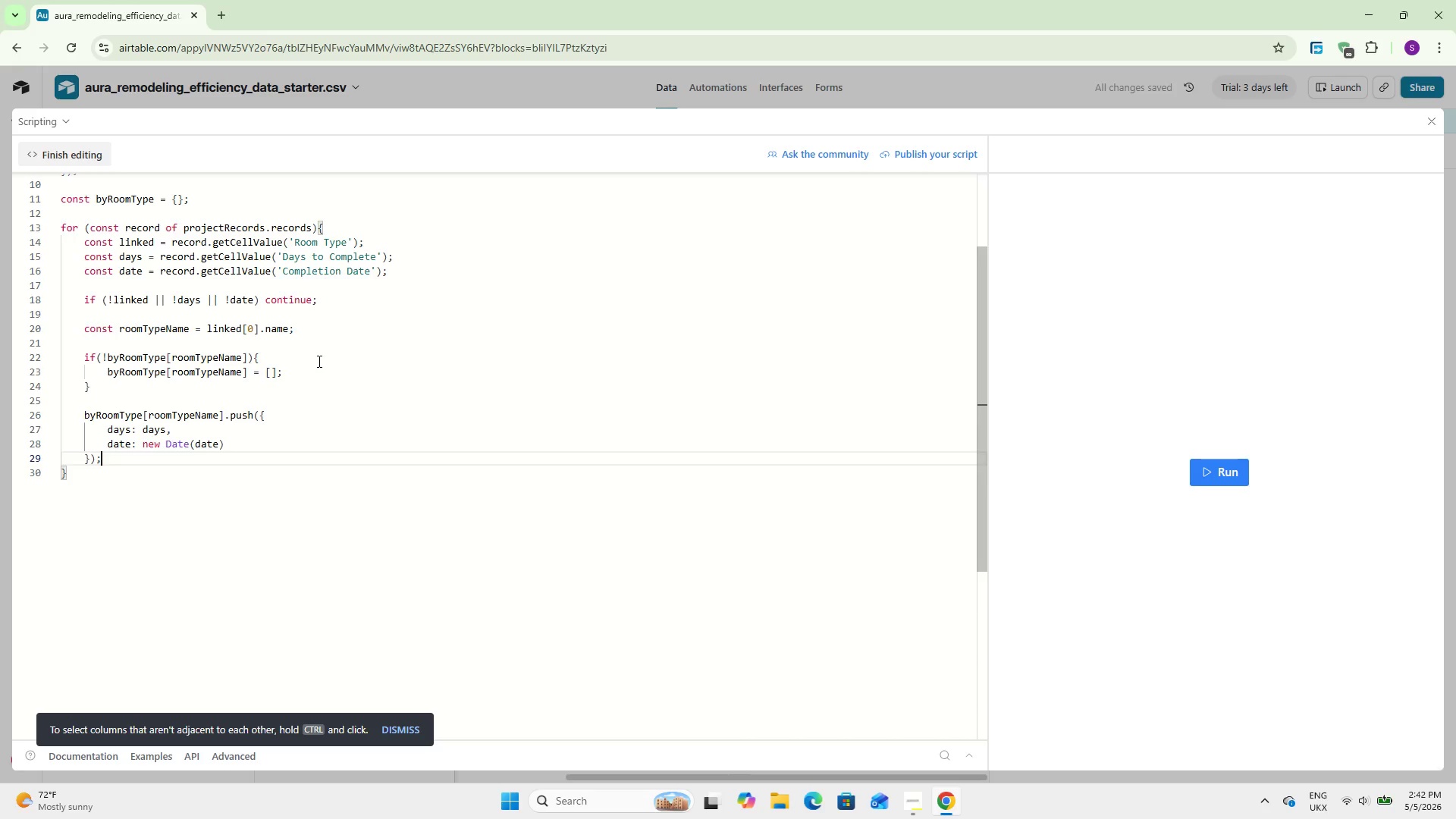 
key(Enter)
 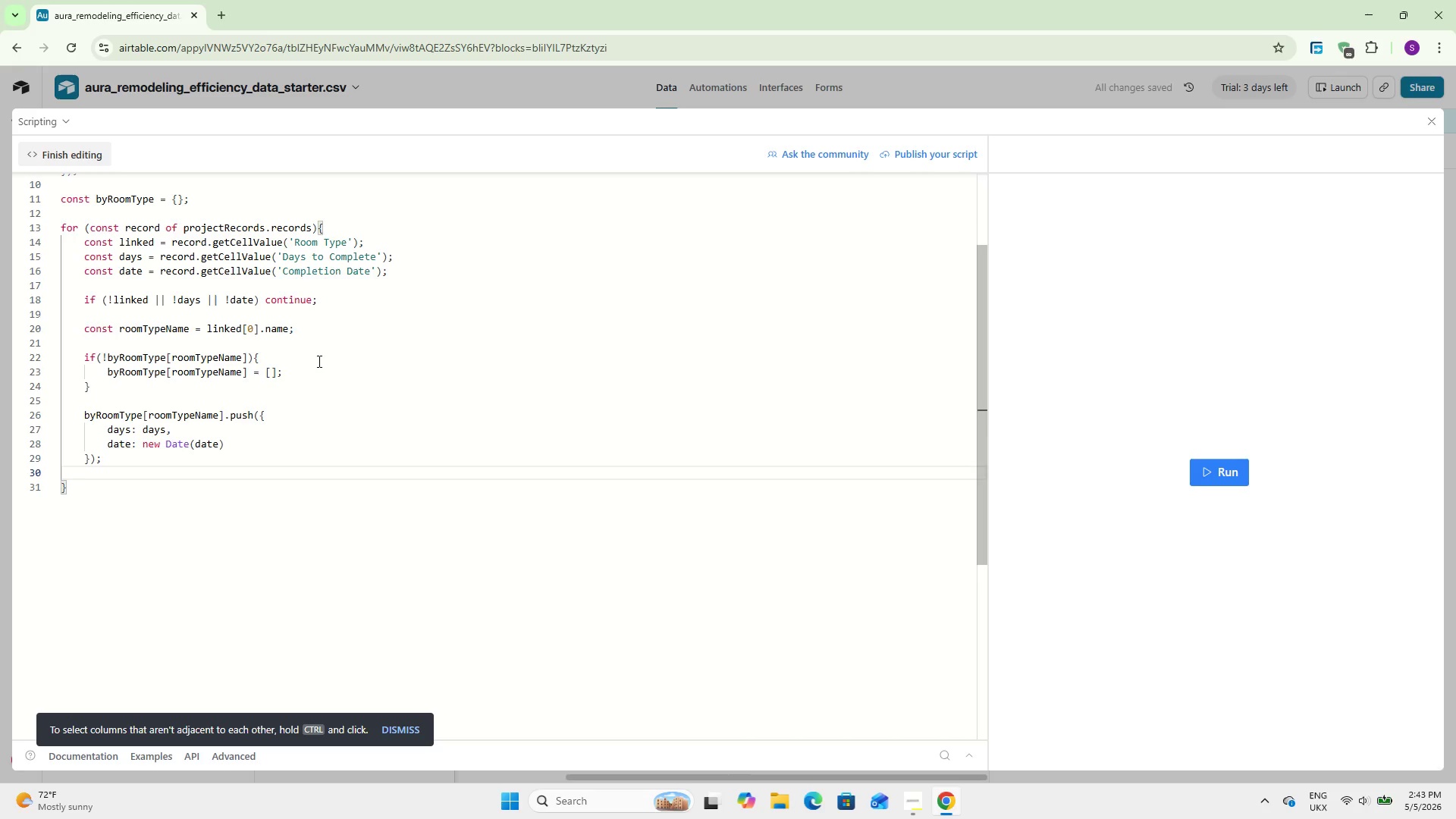 
wait(7.78)
 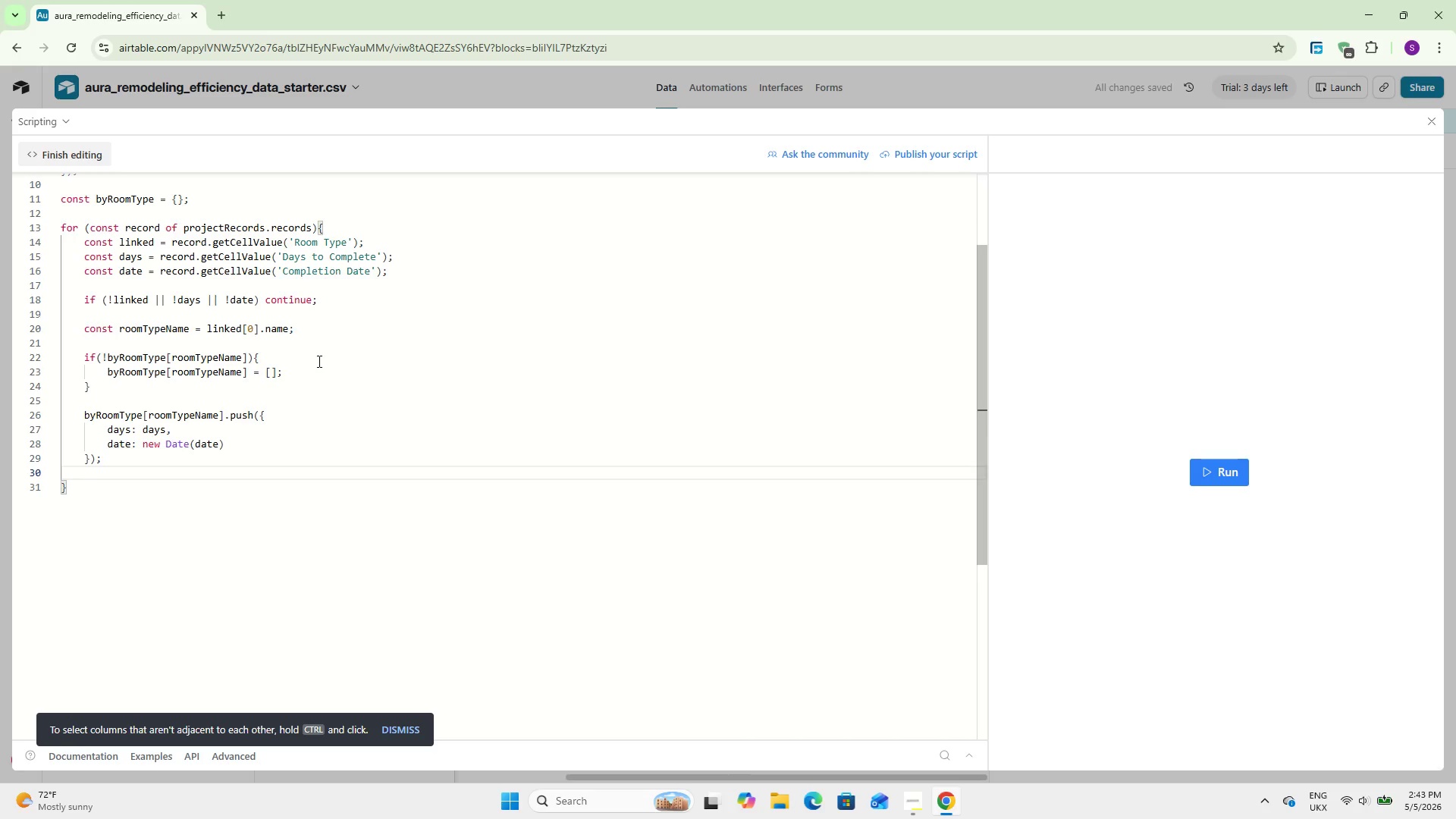 
key(ArrowDown)
 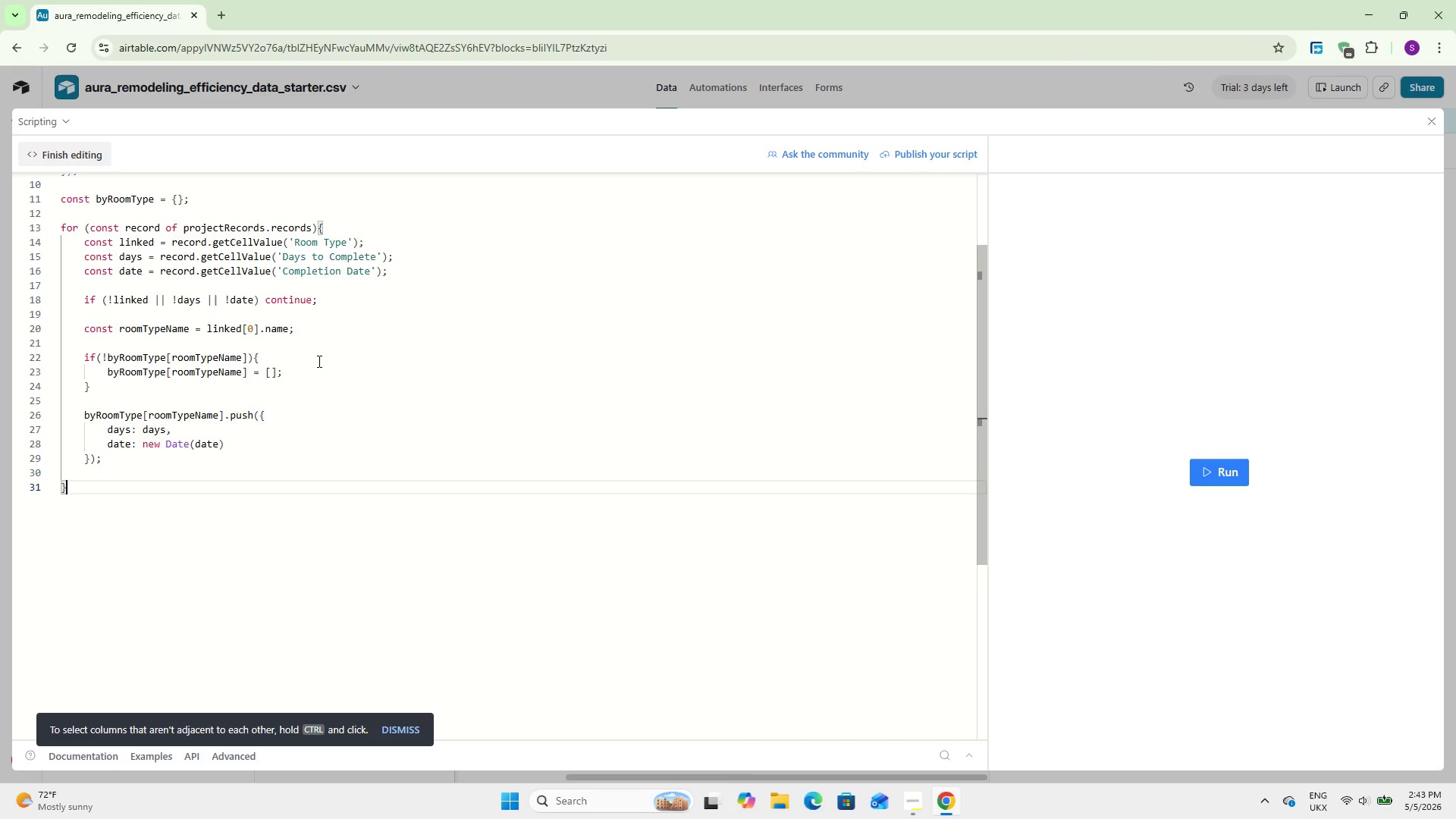 
key(Enter)
 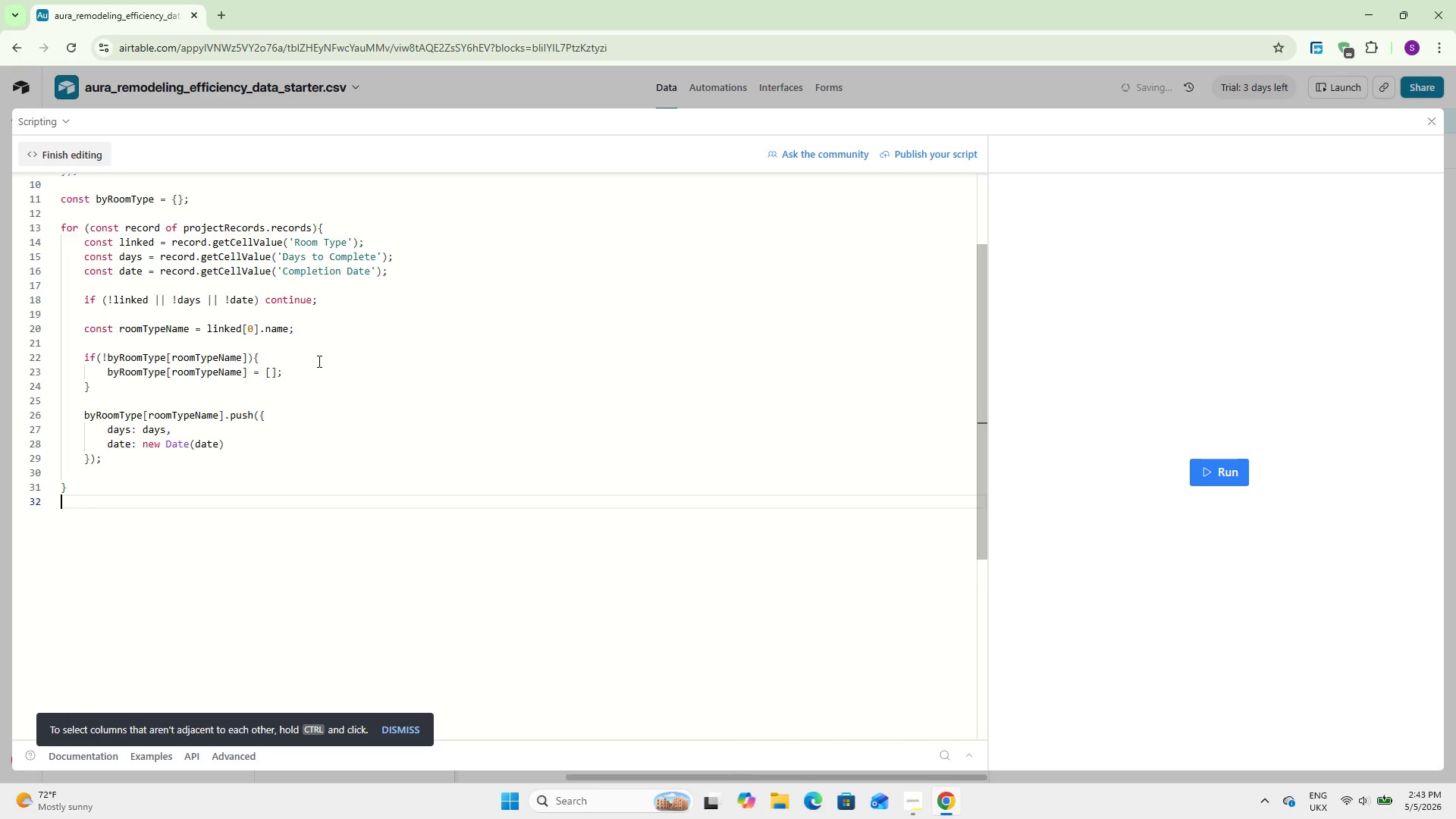 
key(Enter)
 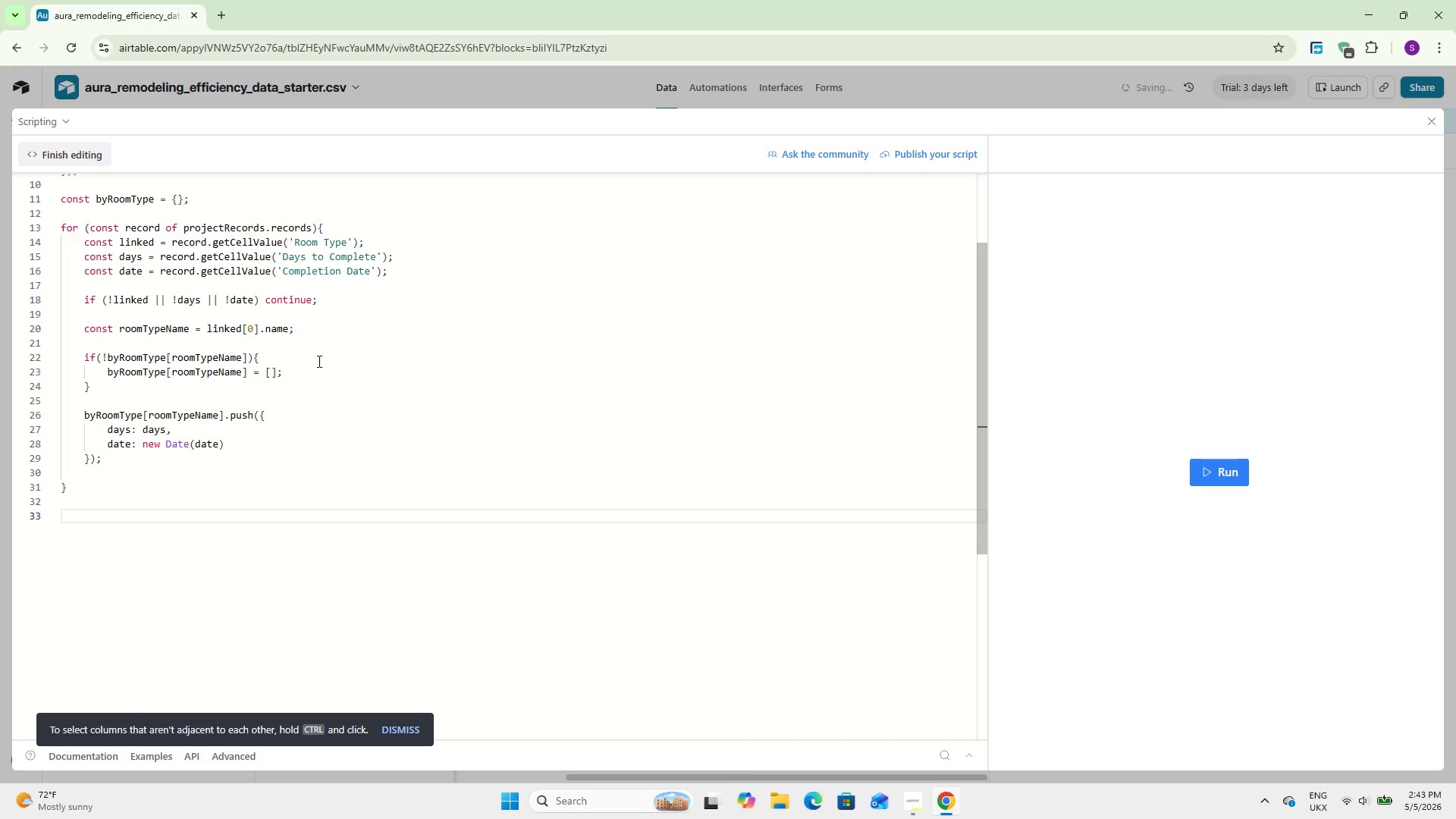 
type(const)
 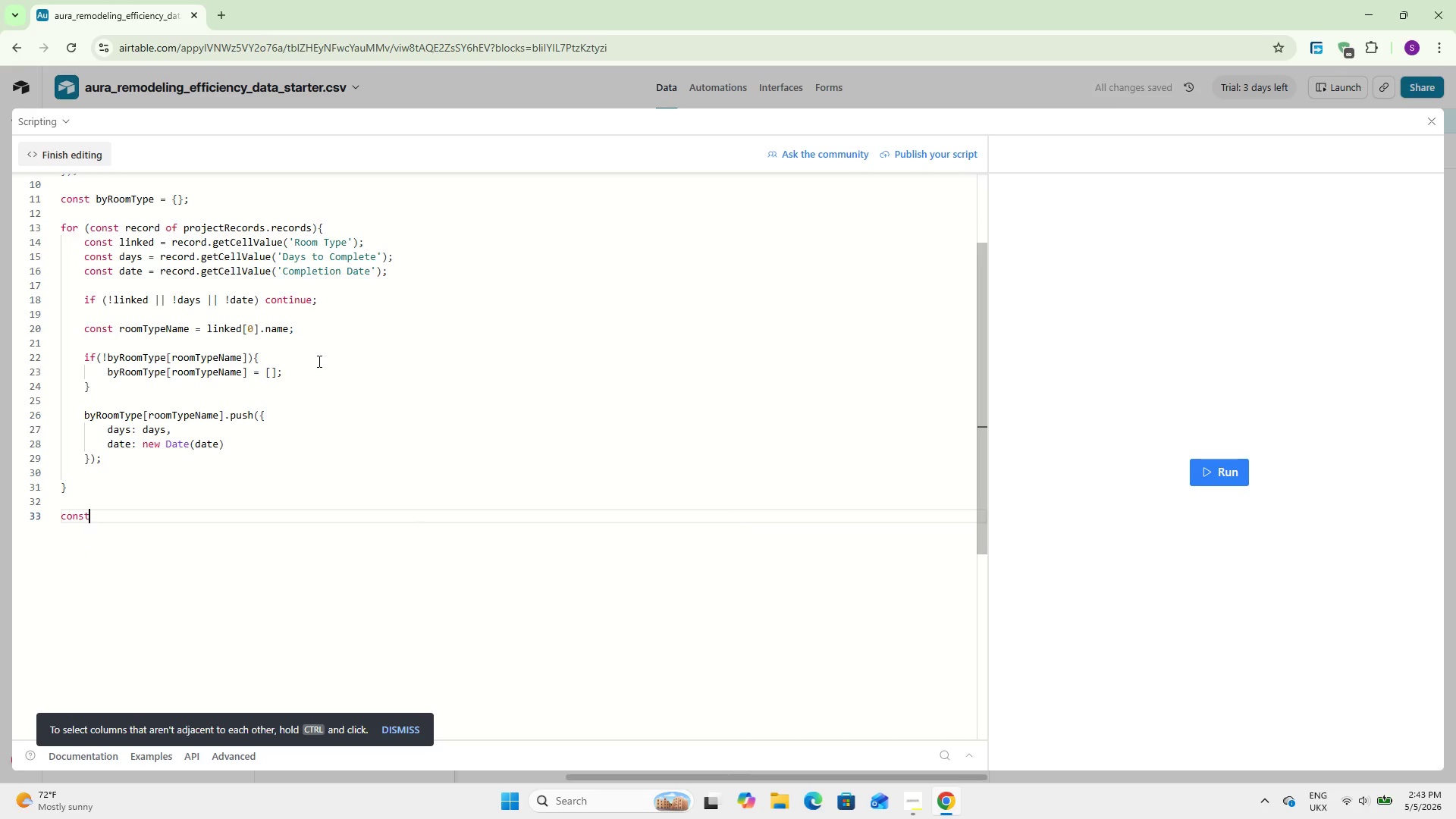 
key(Enter)
 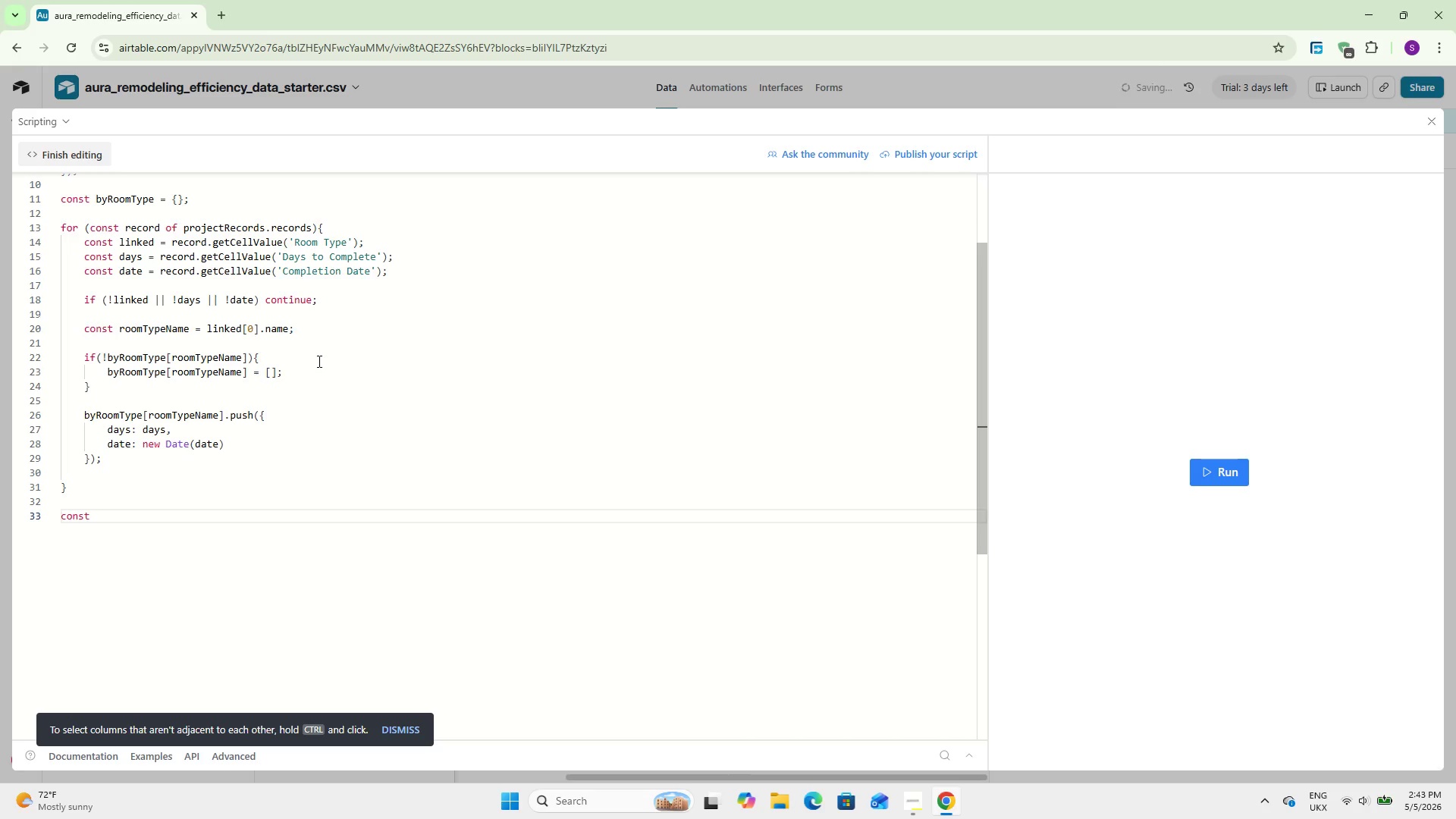 
type( updates = [)
 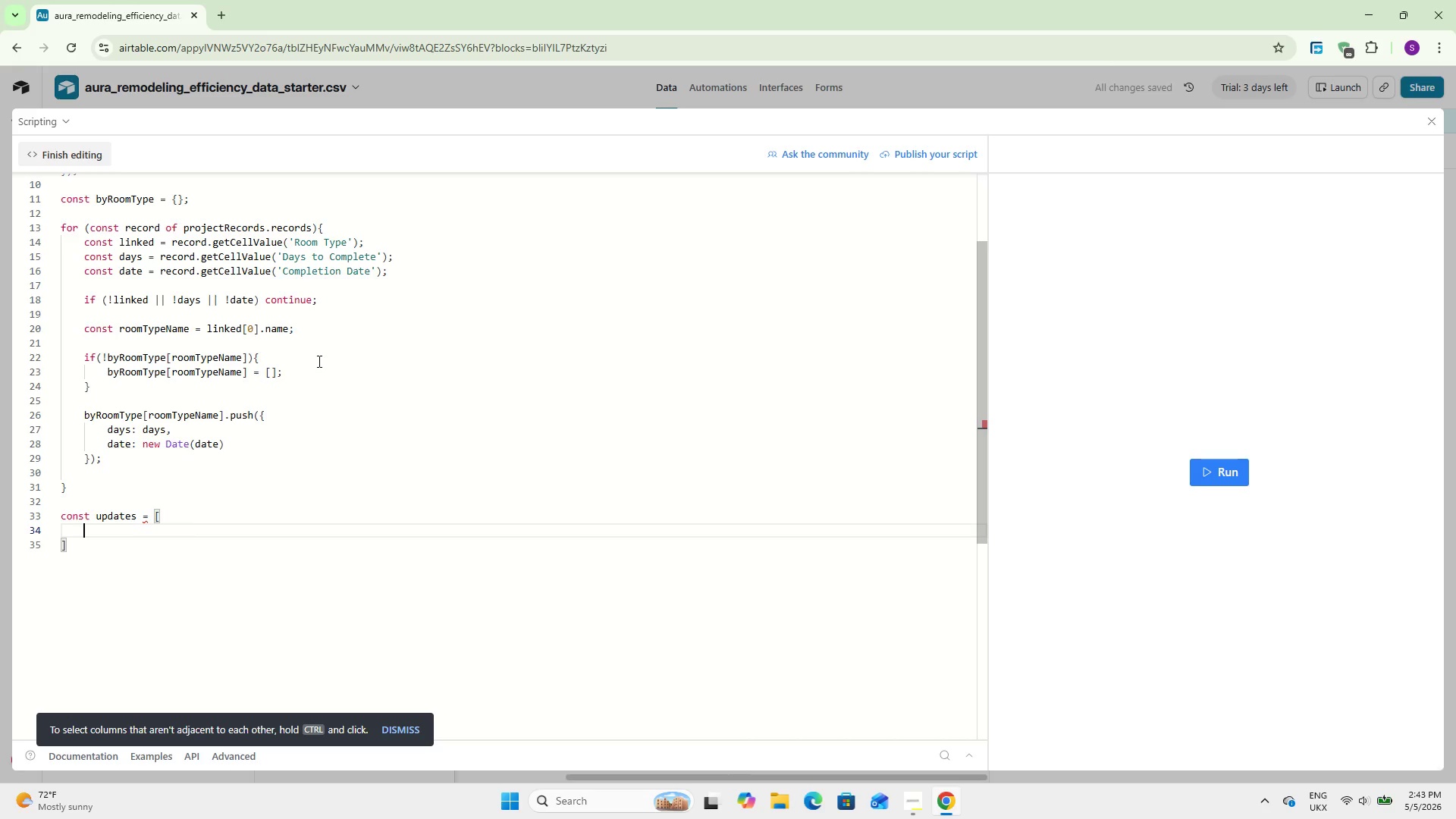 
 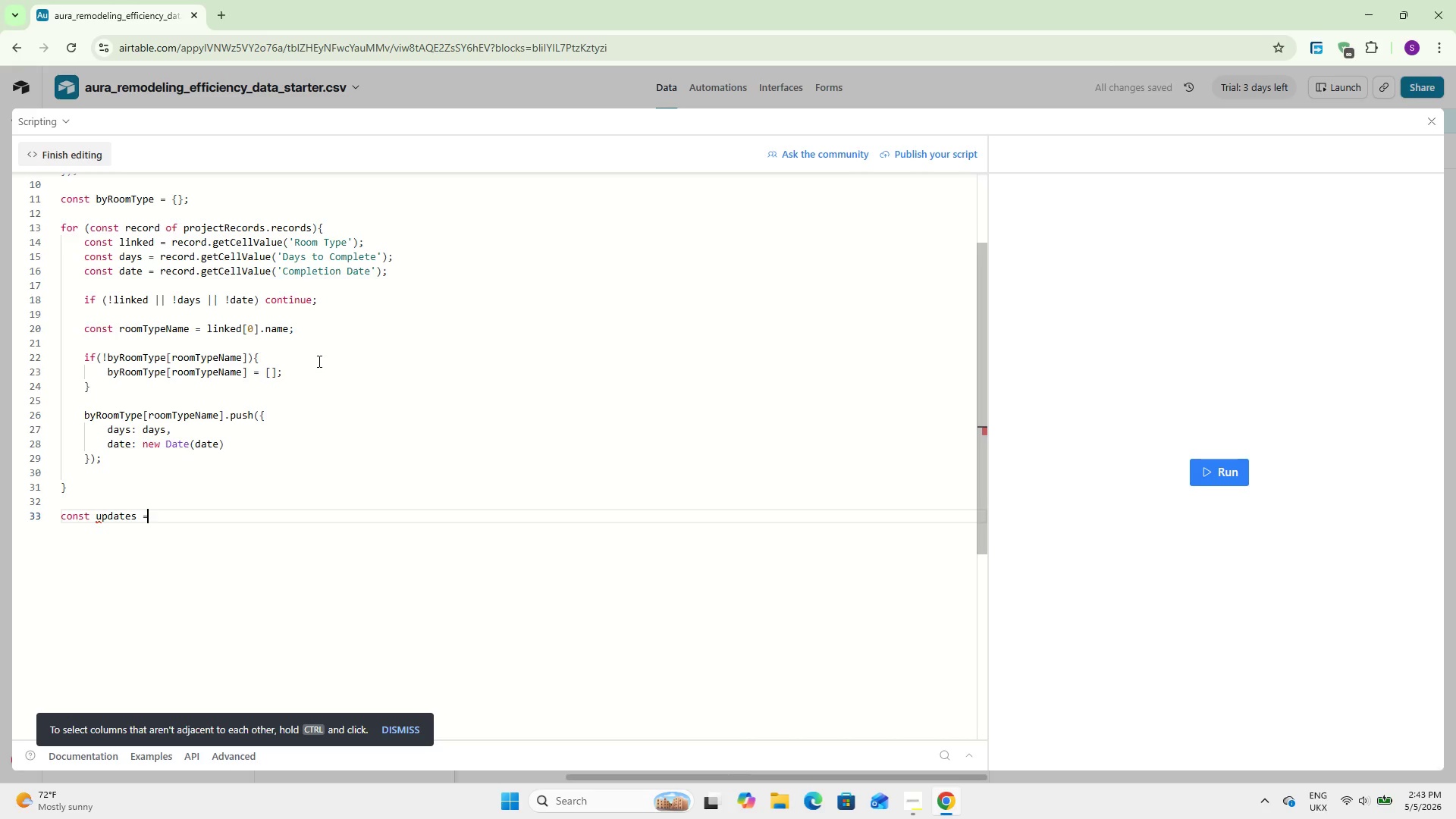 
key(Enter)
 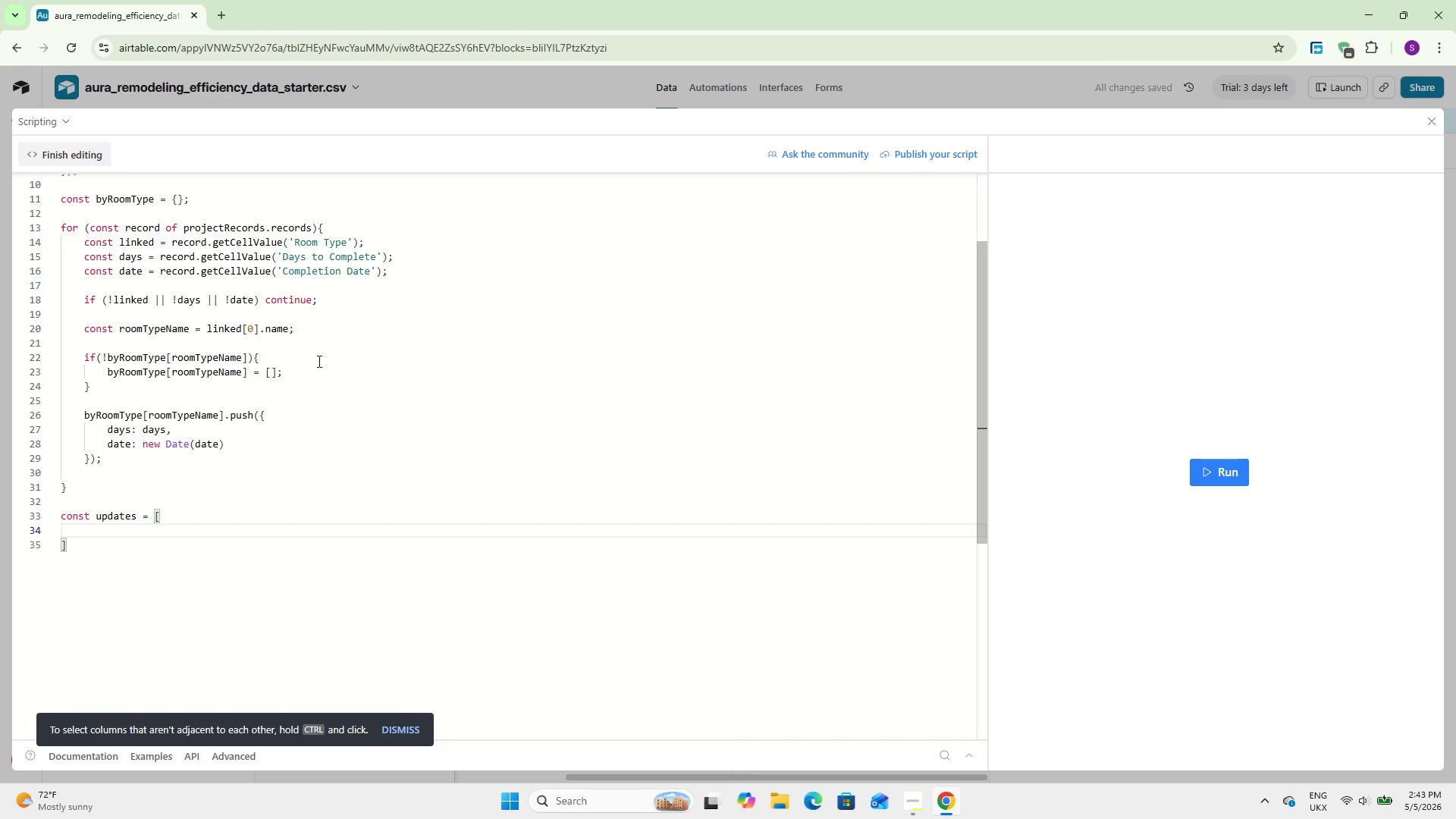 
key(Backspace)
 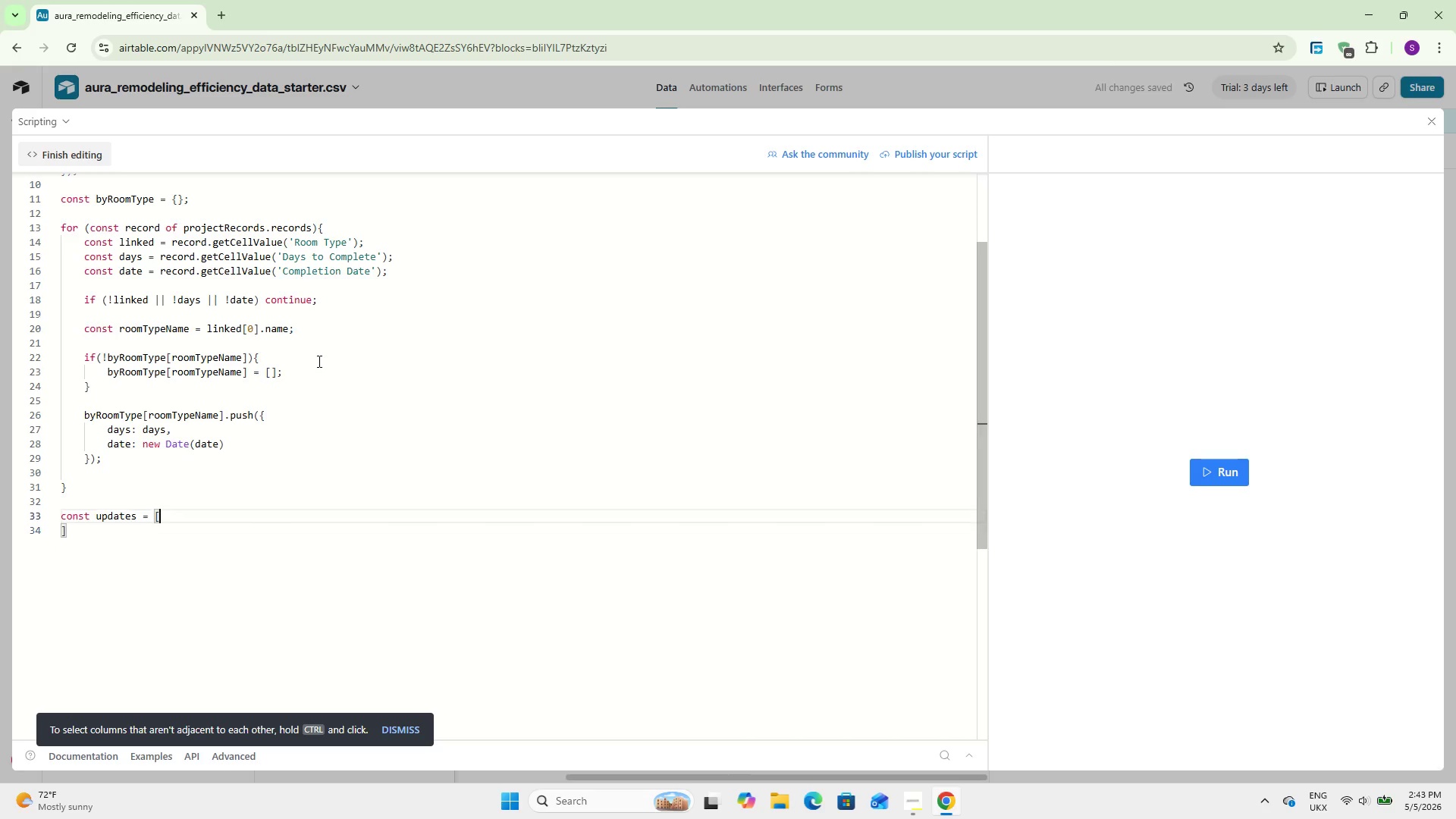 
key(Backspace)
 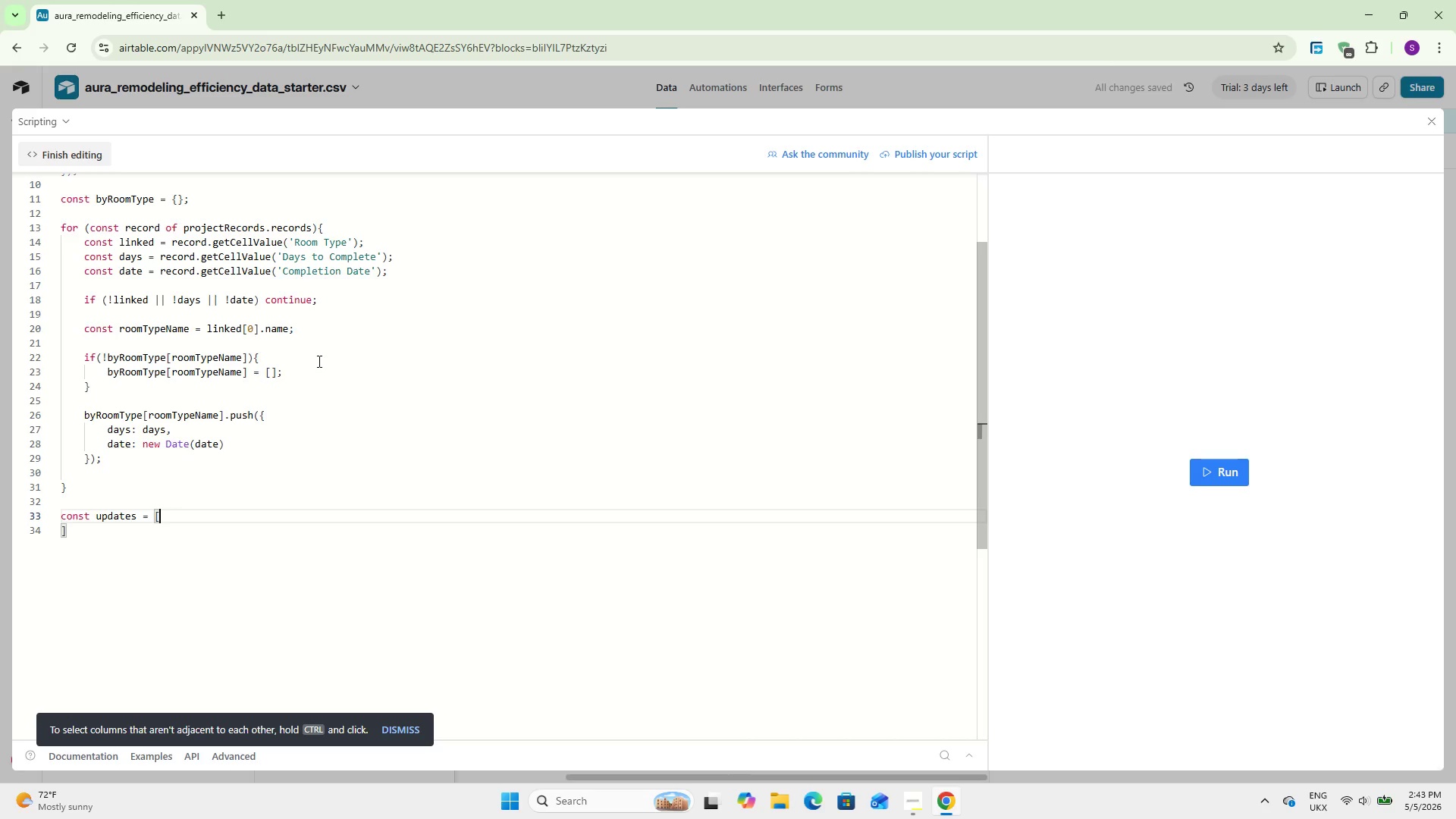 
key(Delete)
 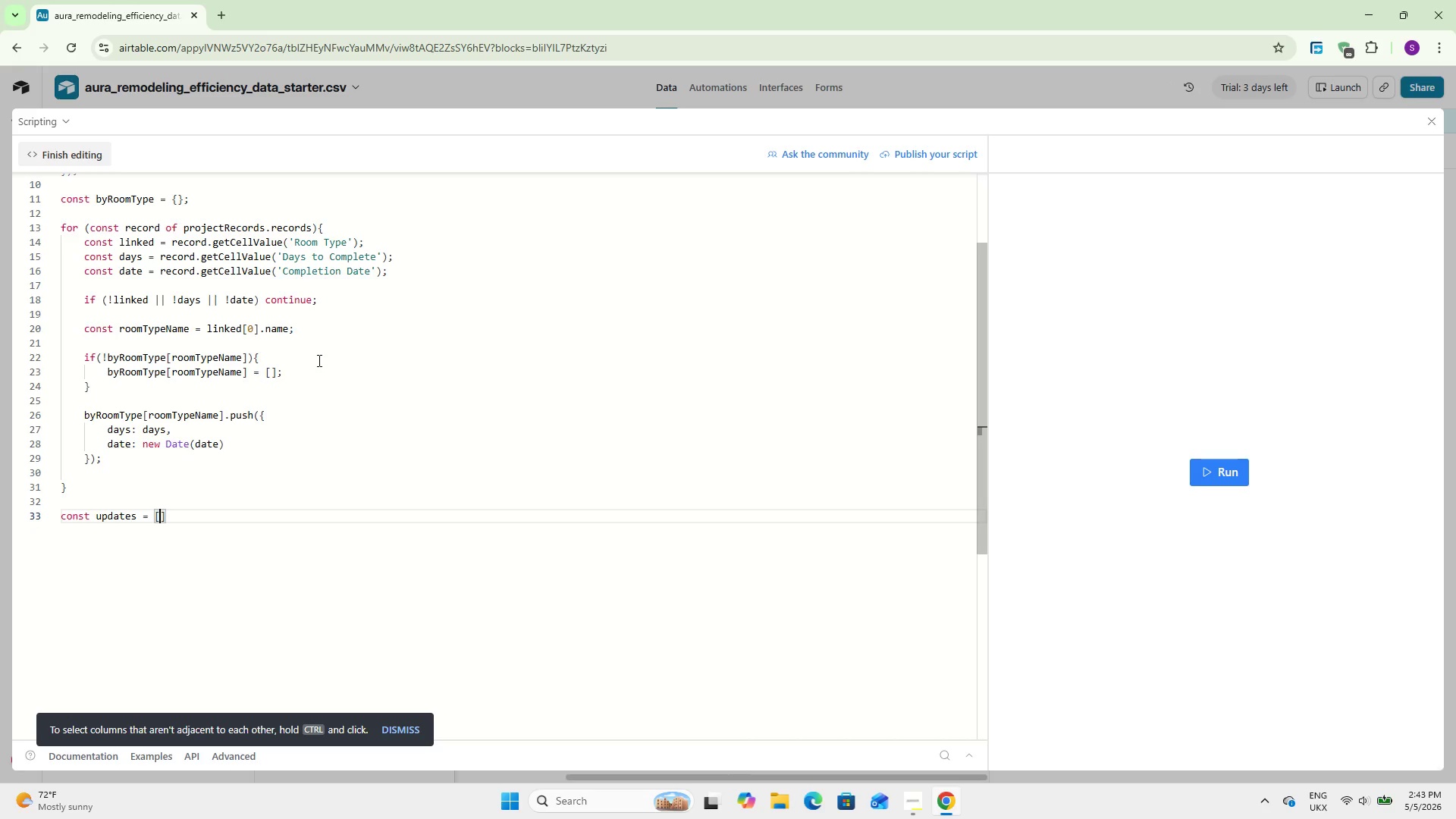 
key(ArrowRight)
 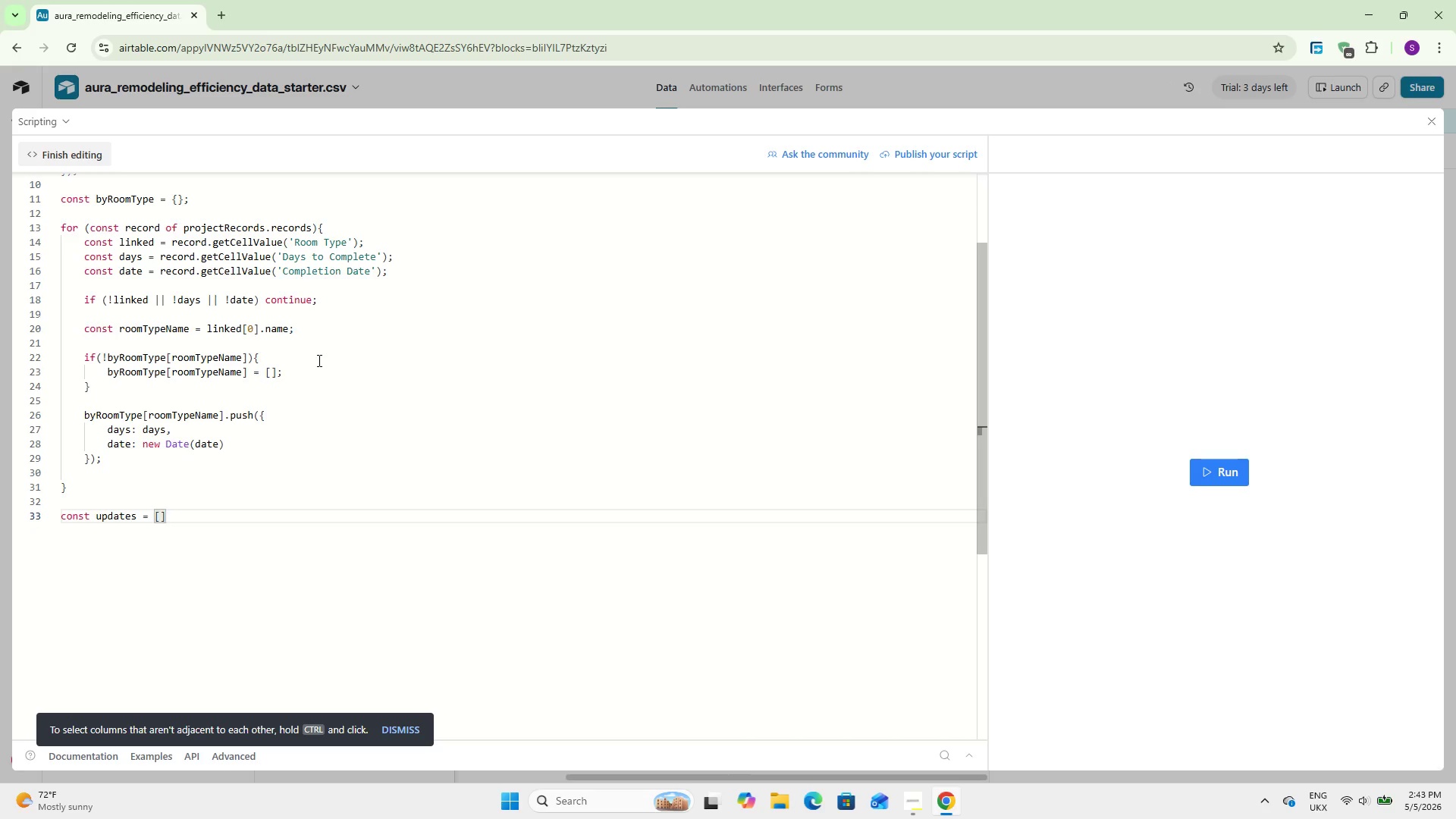 
key(Semicolon)
 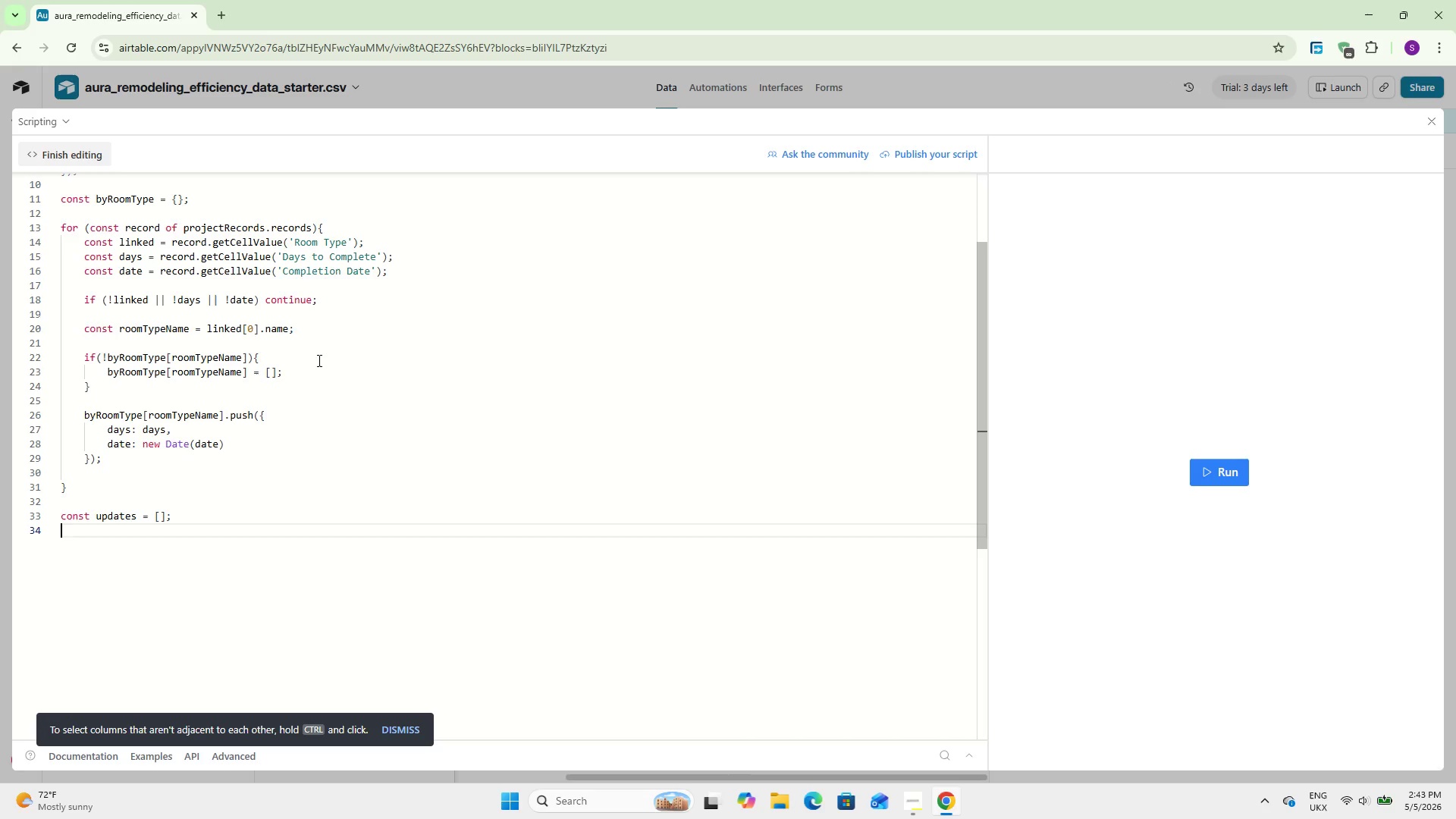 
key(Enter)
 